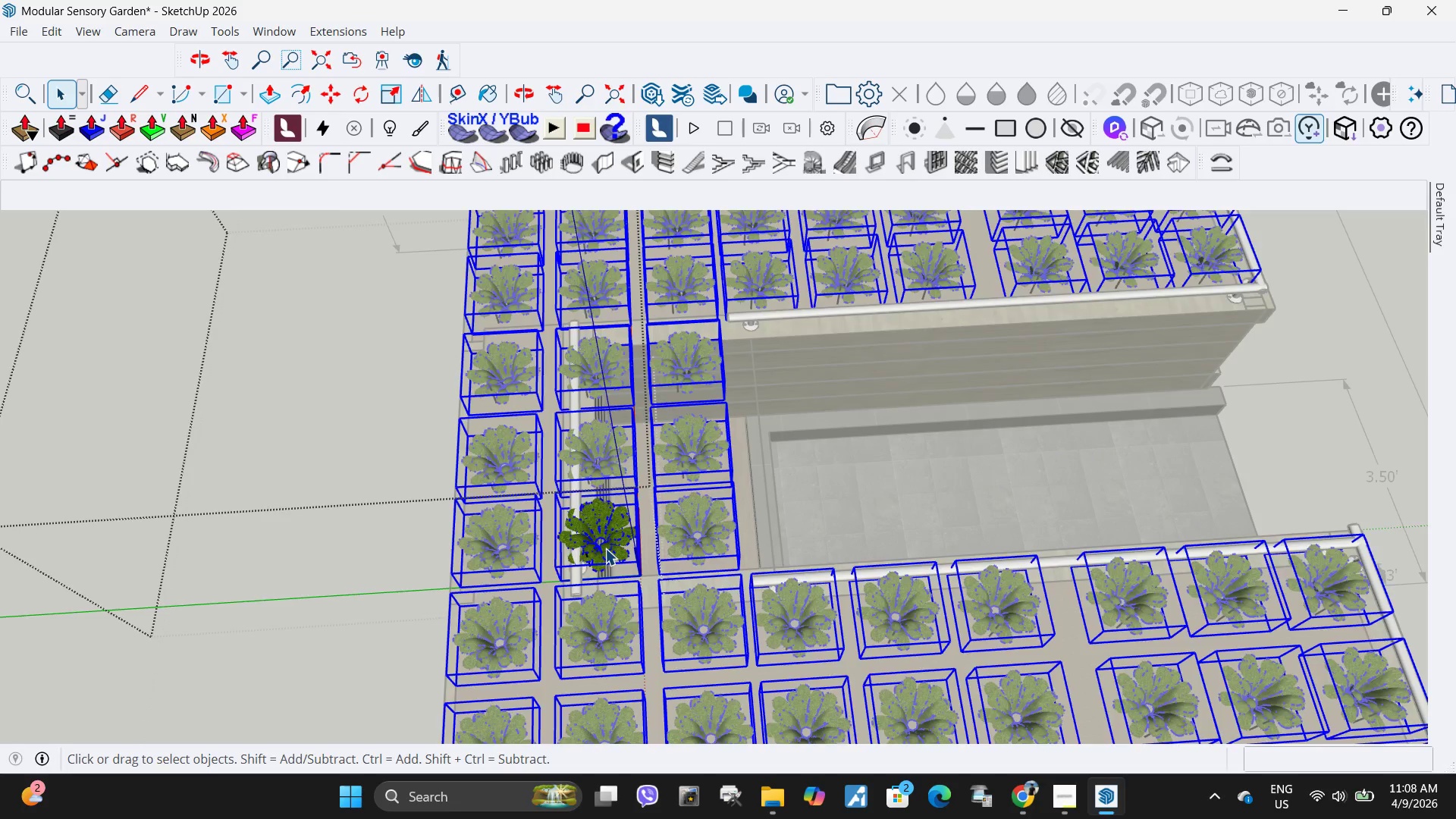 
key(Escape)
 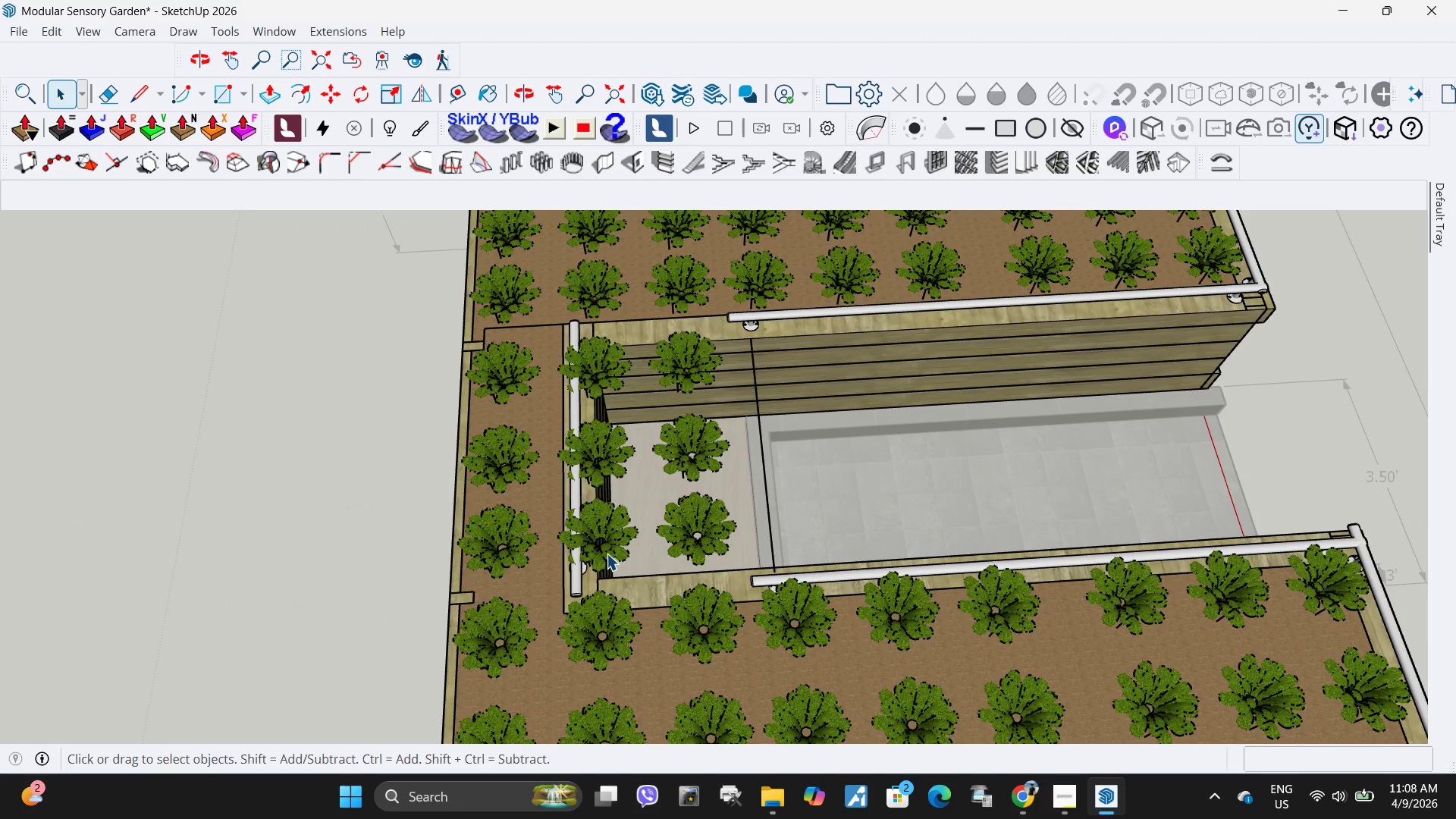 
left_click([607, 554])
 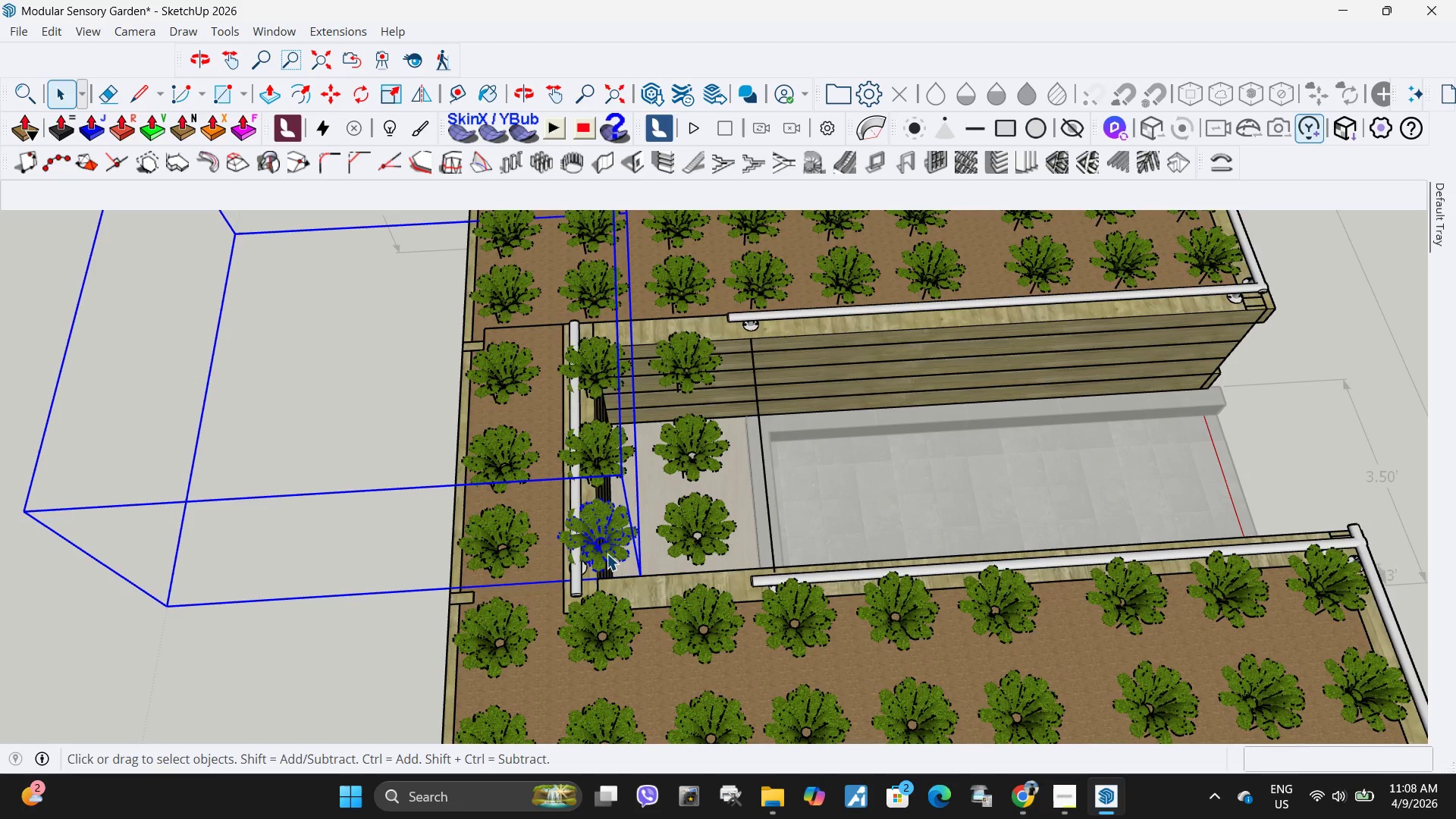 
key(Delete)
 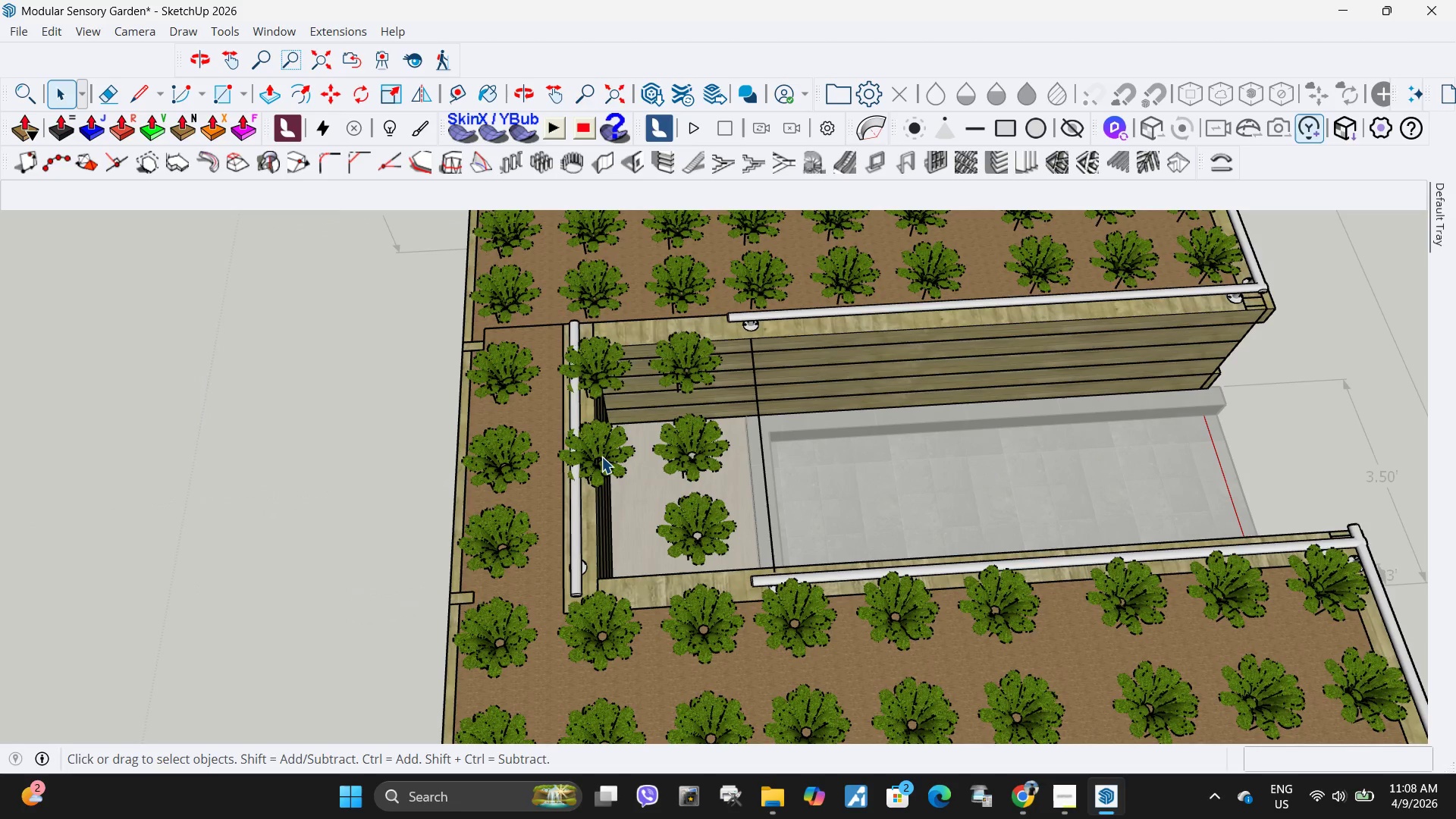 
left_click([601, 457])
 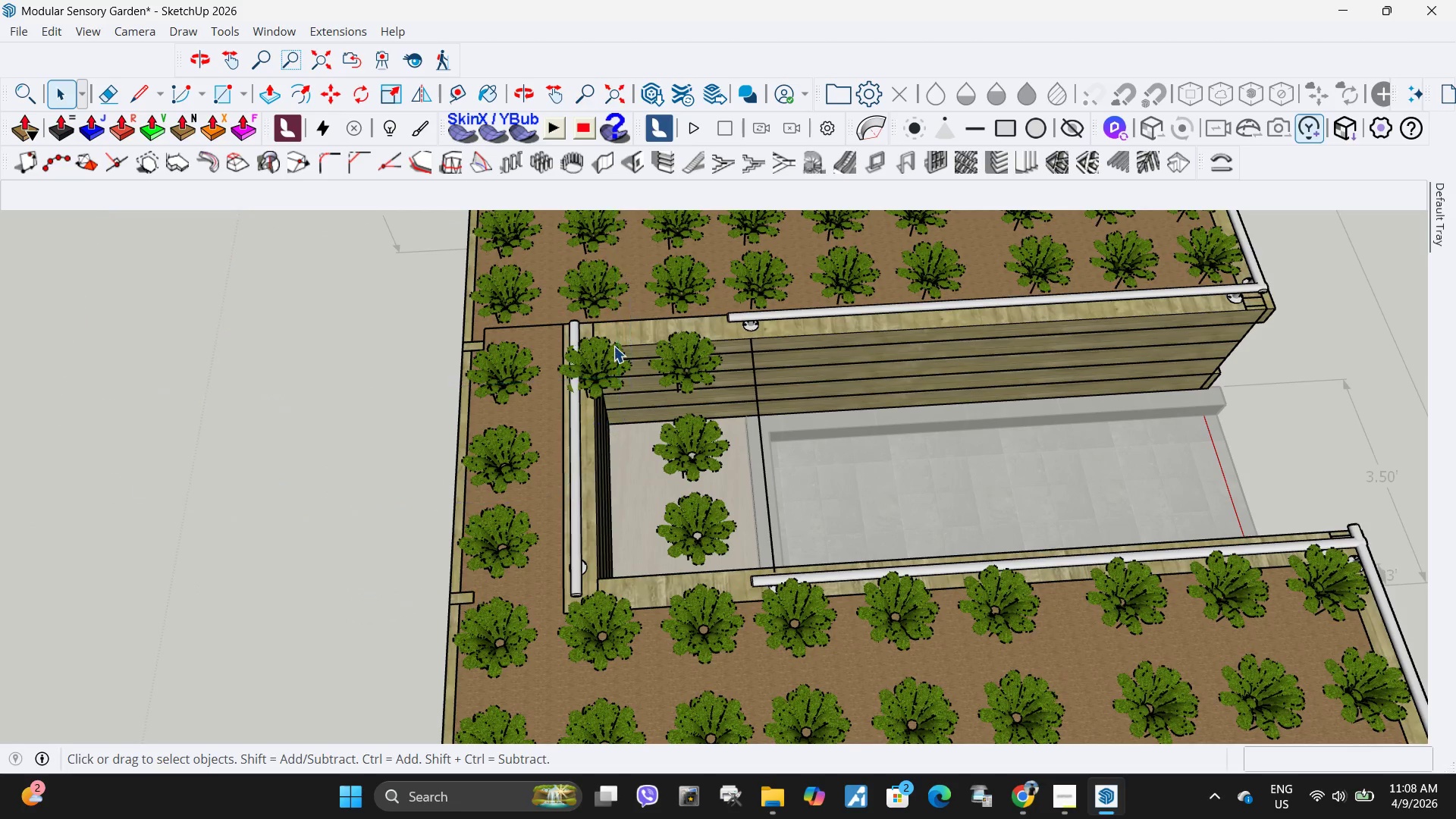 
key(Delete)
 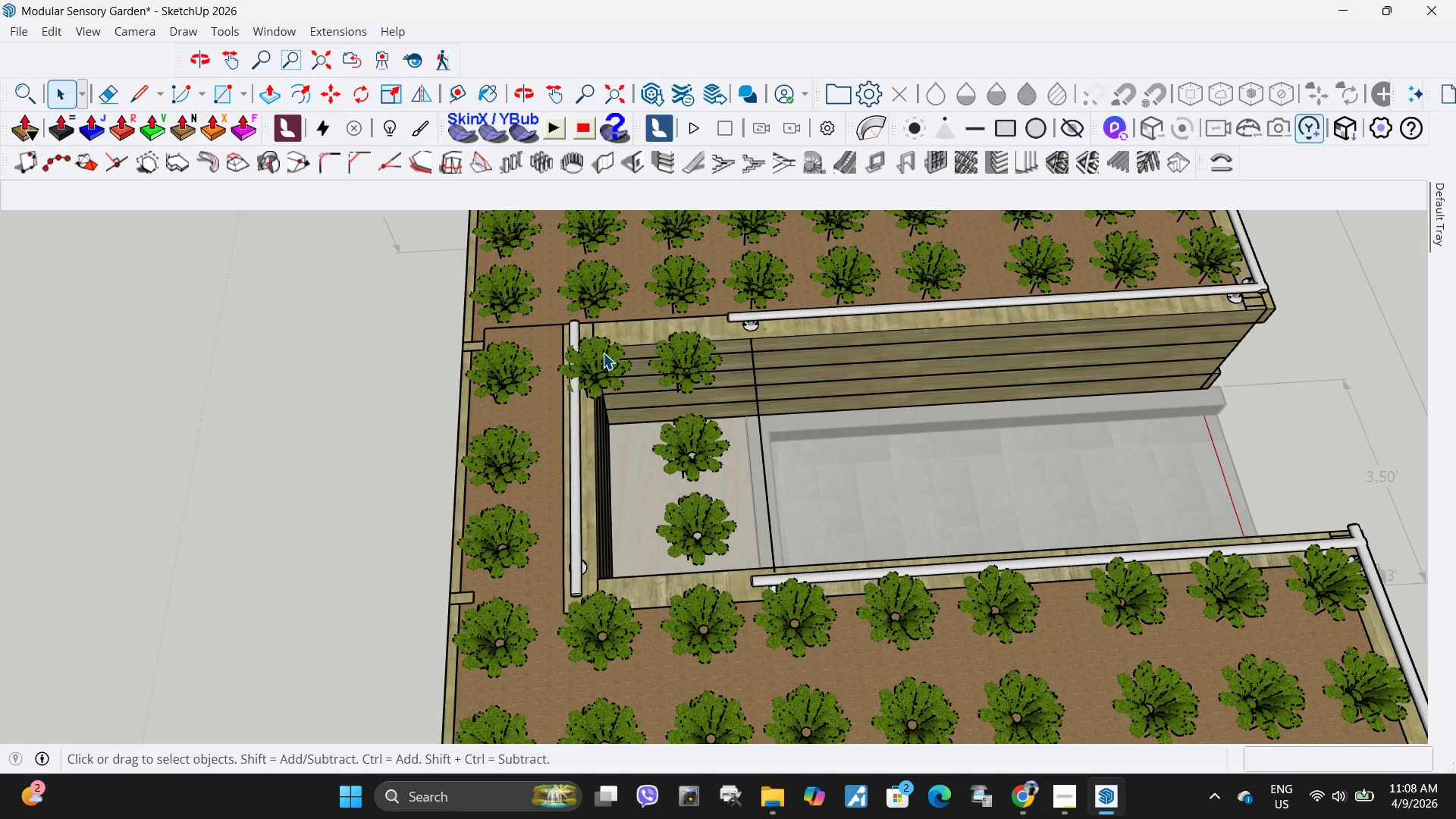 
left_click([603, 353])
 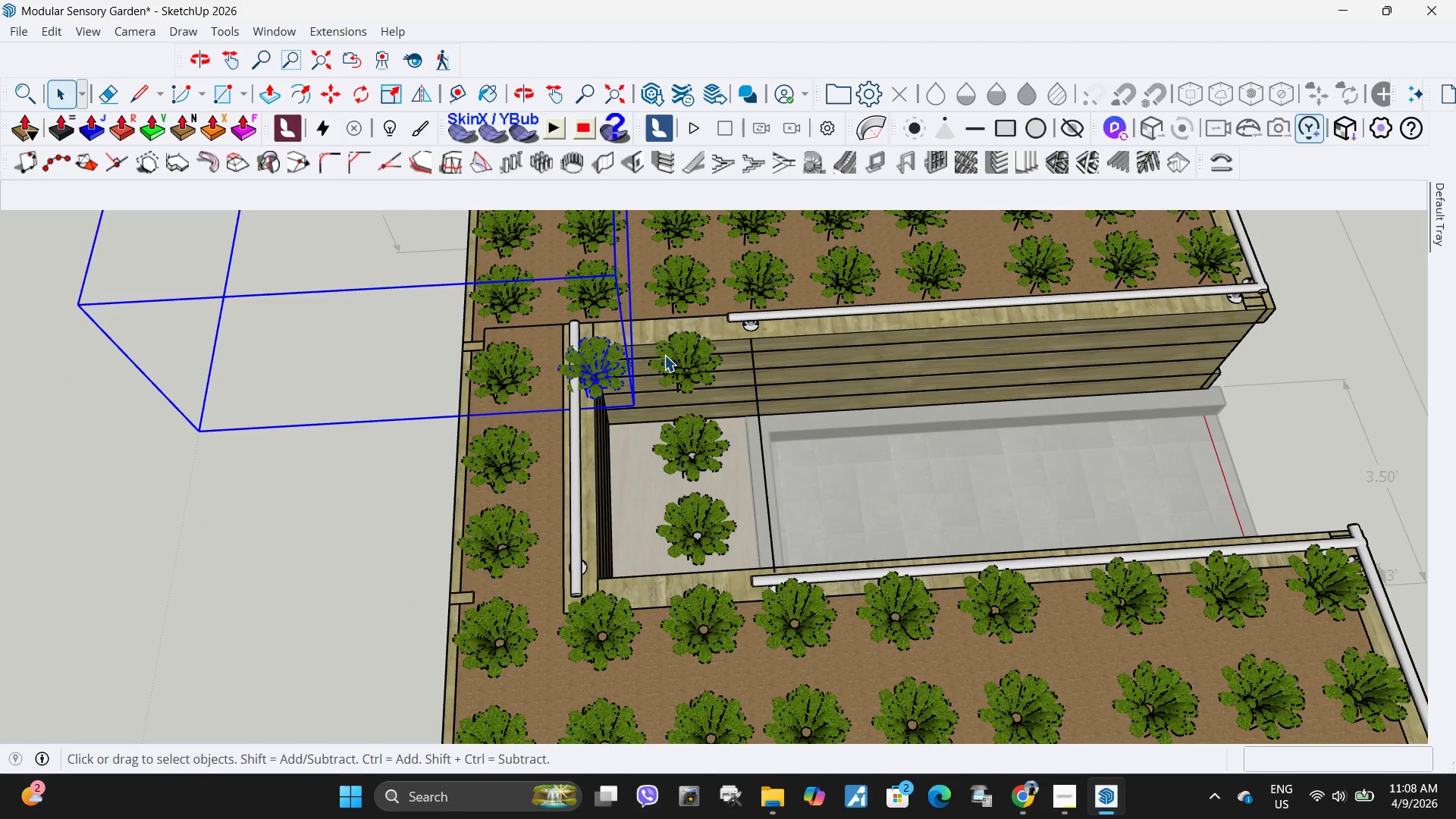 
key(Delete)
 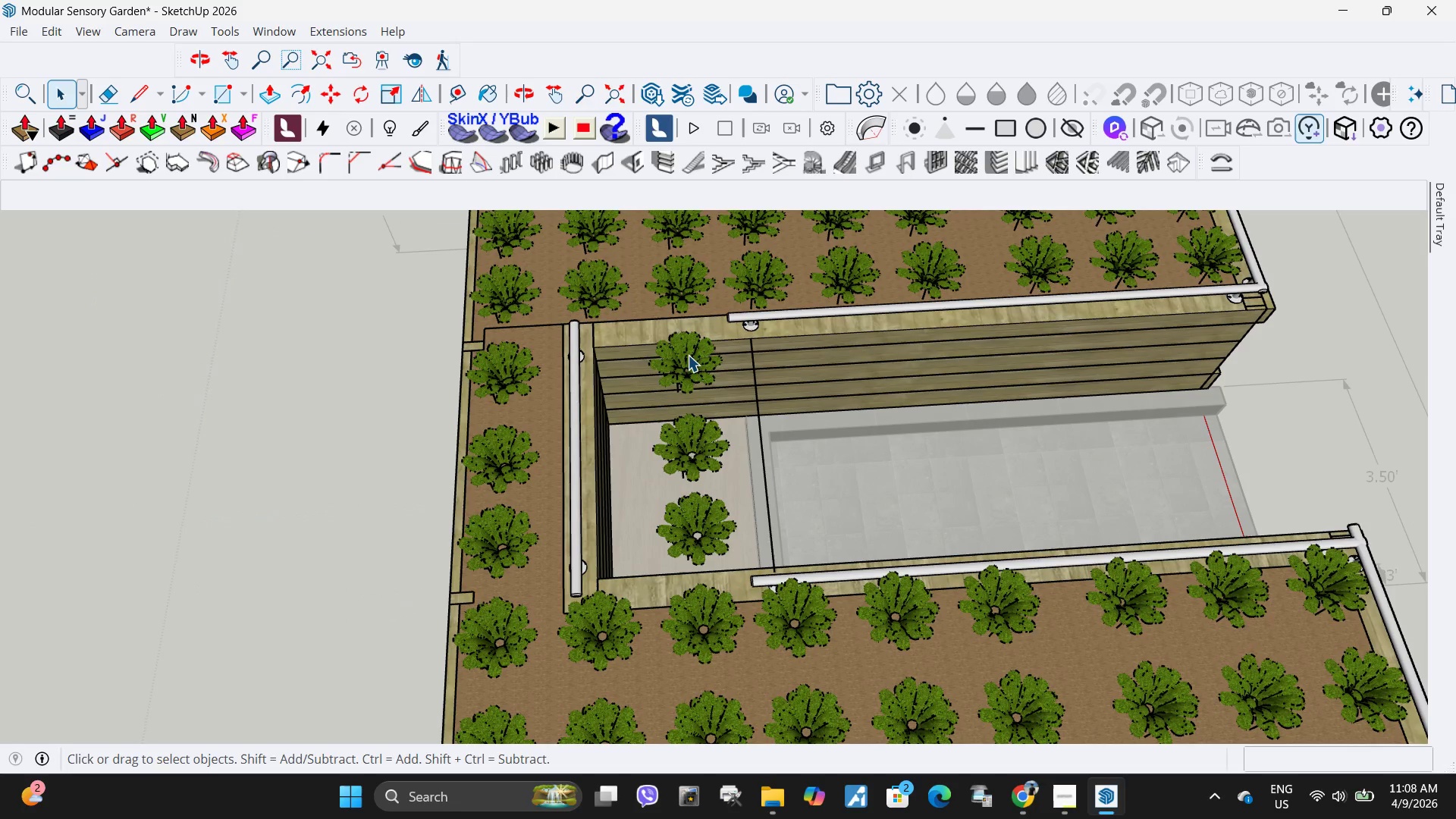 
left_click([688, 355])
 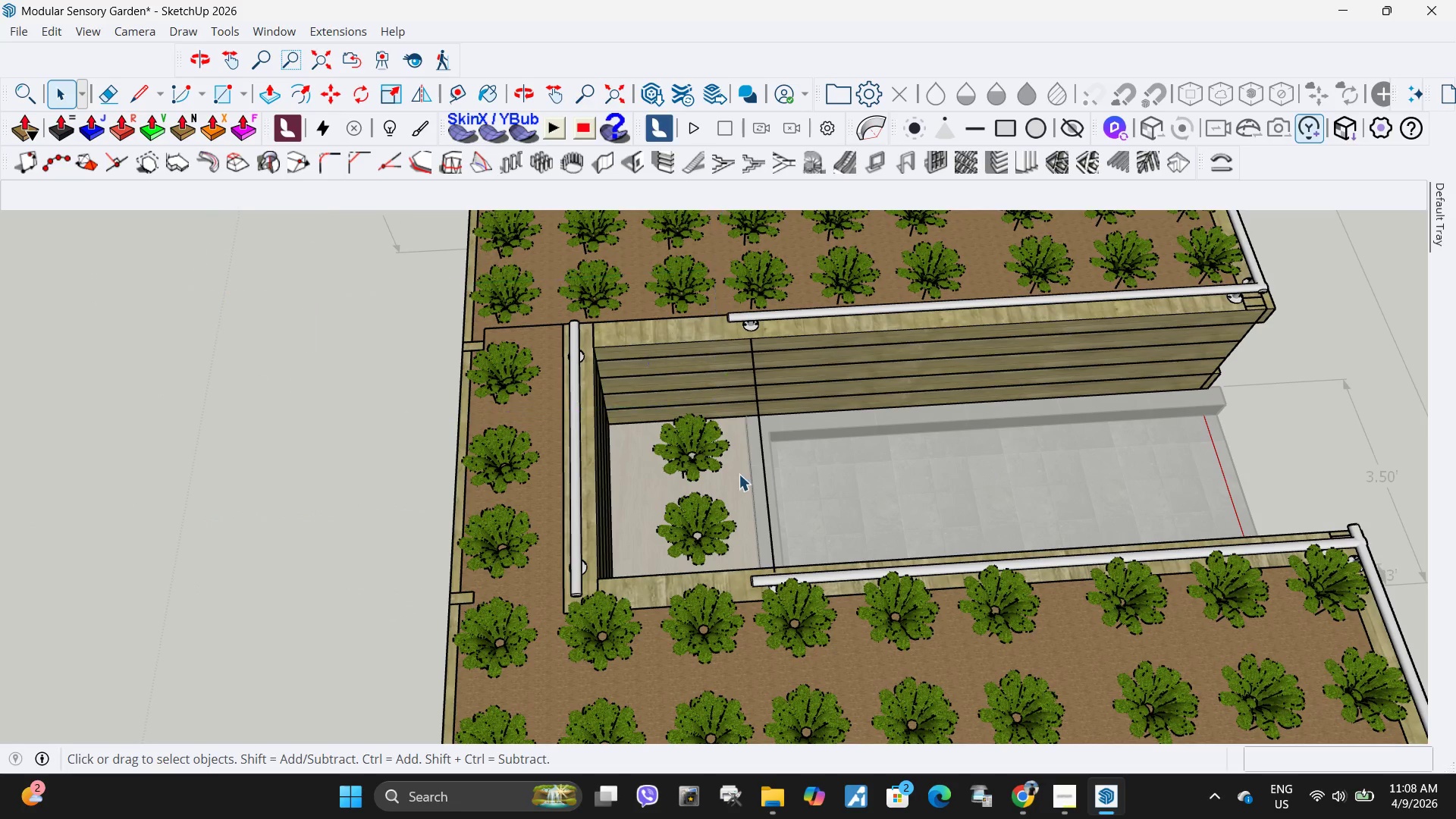 
key(Delete)
 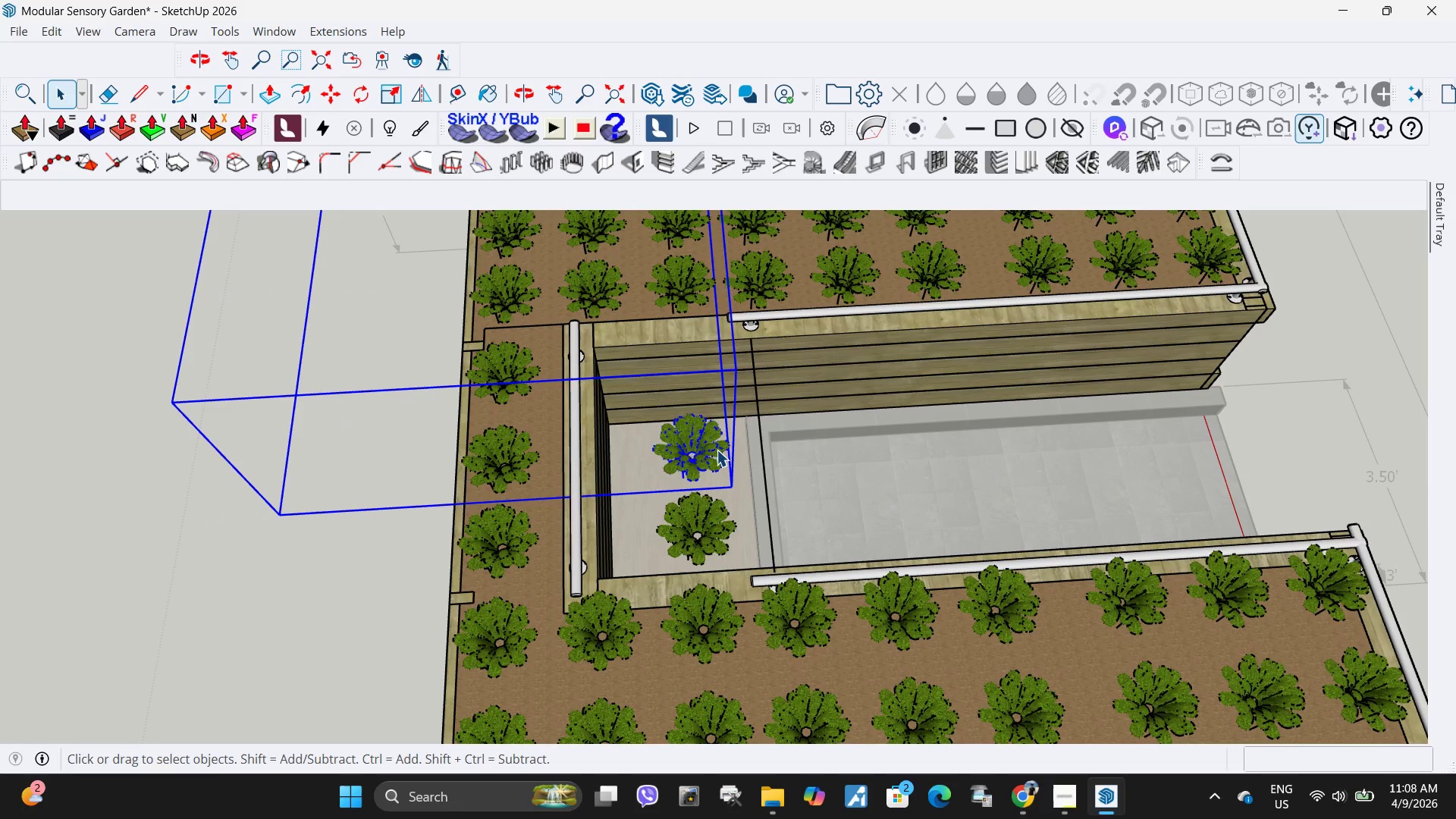 
left_click([717, 450])
 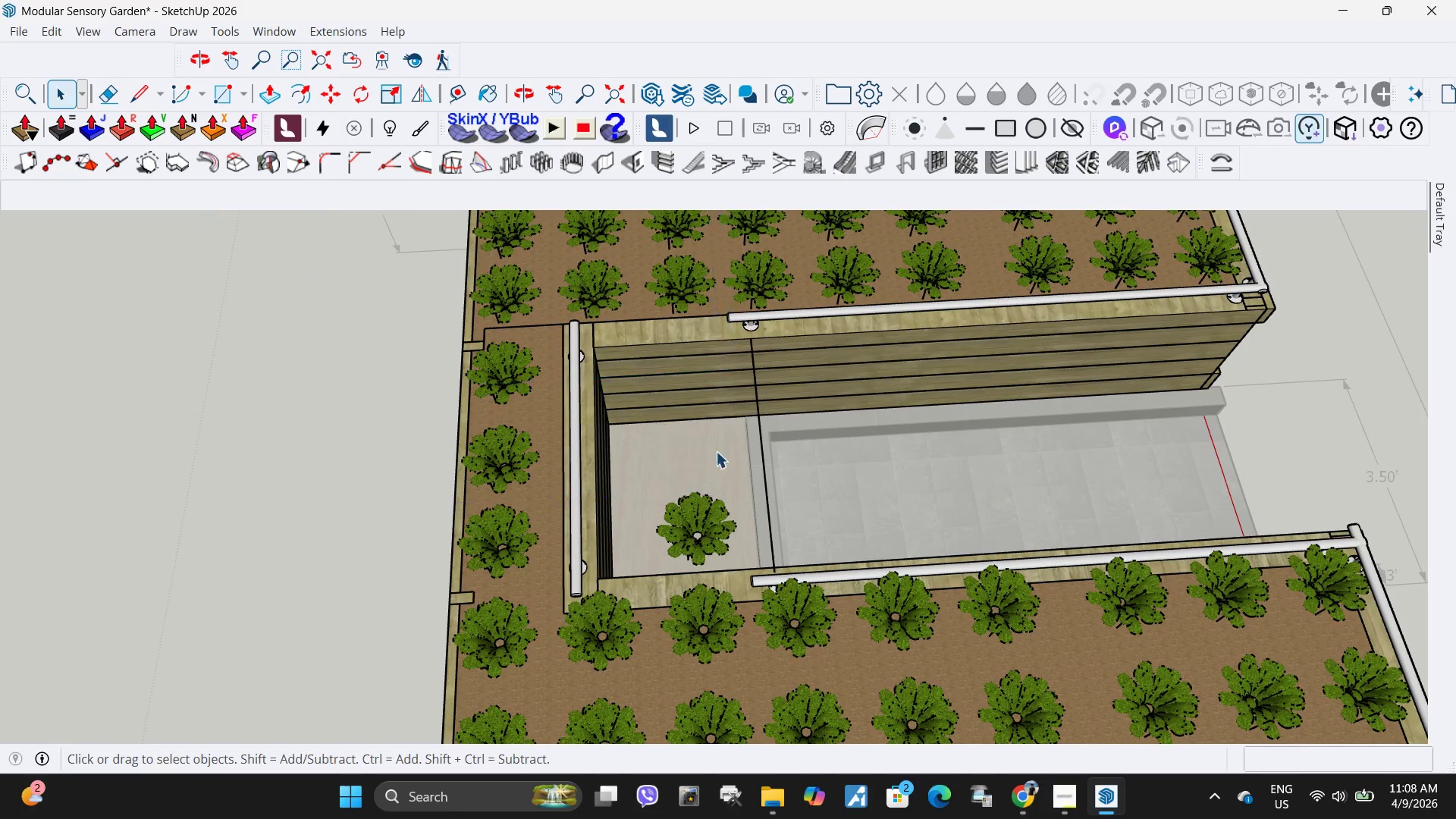 
key(Delete)
 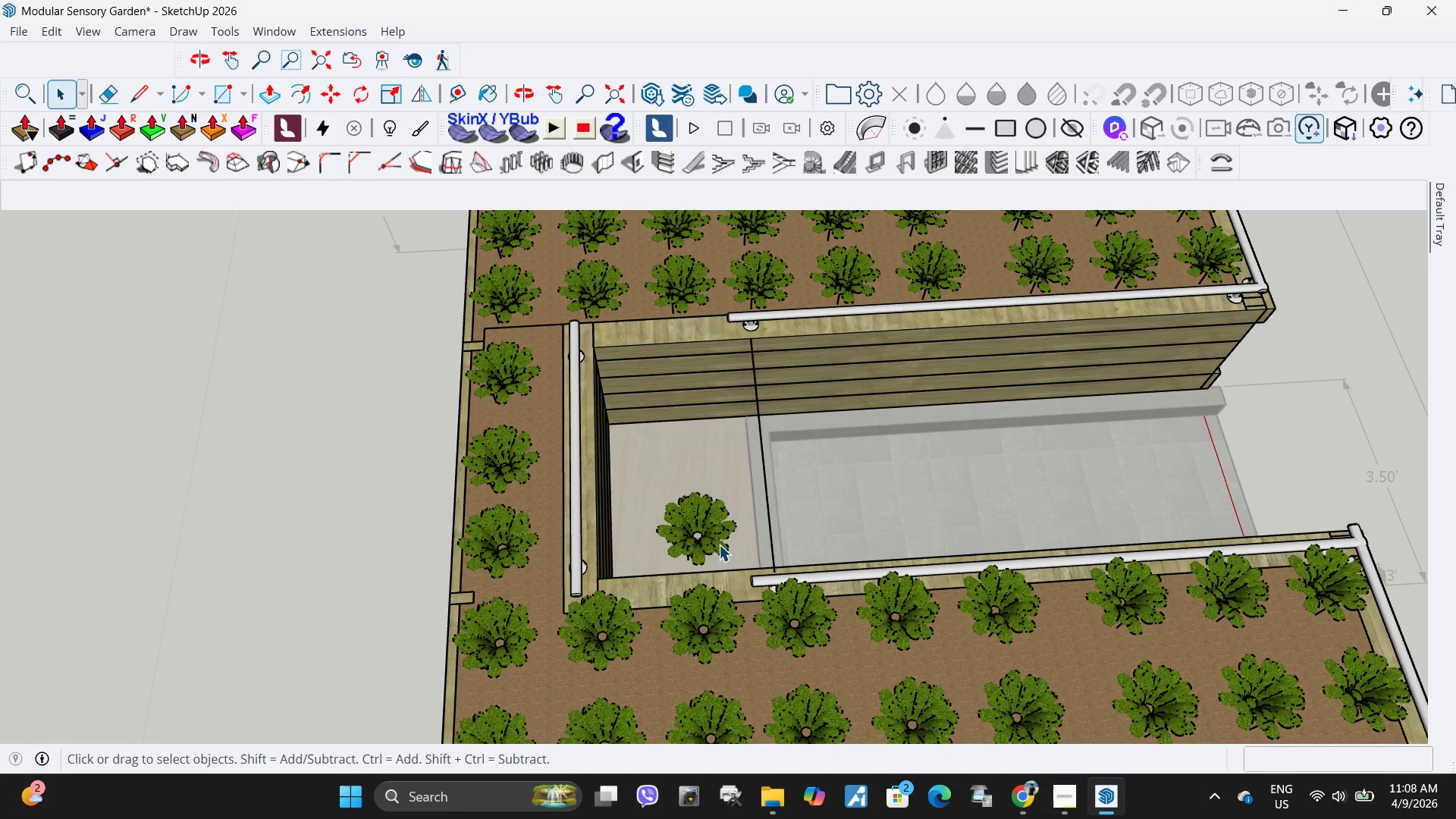 
left_click([719, 544])
 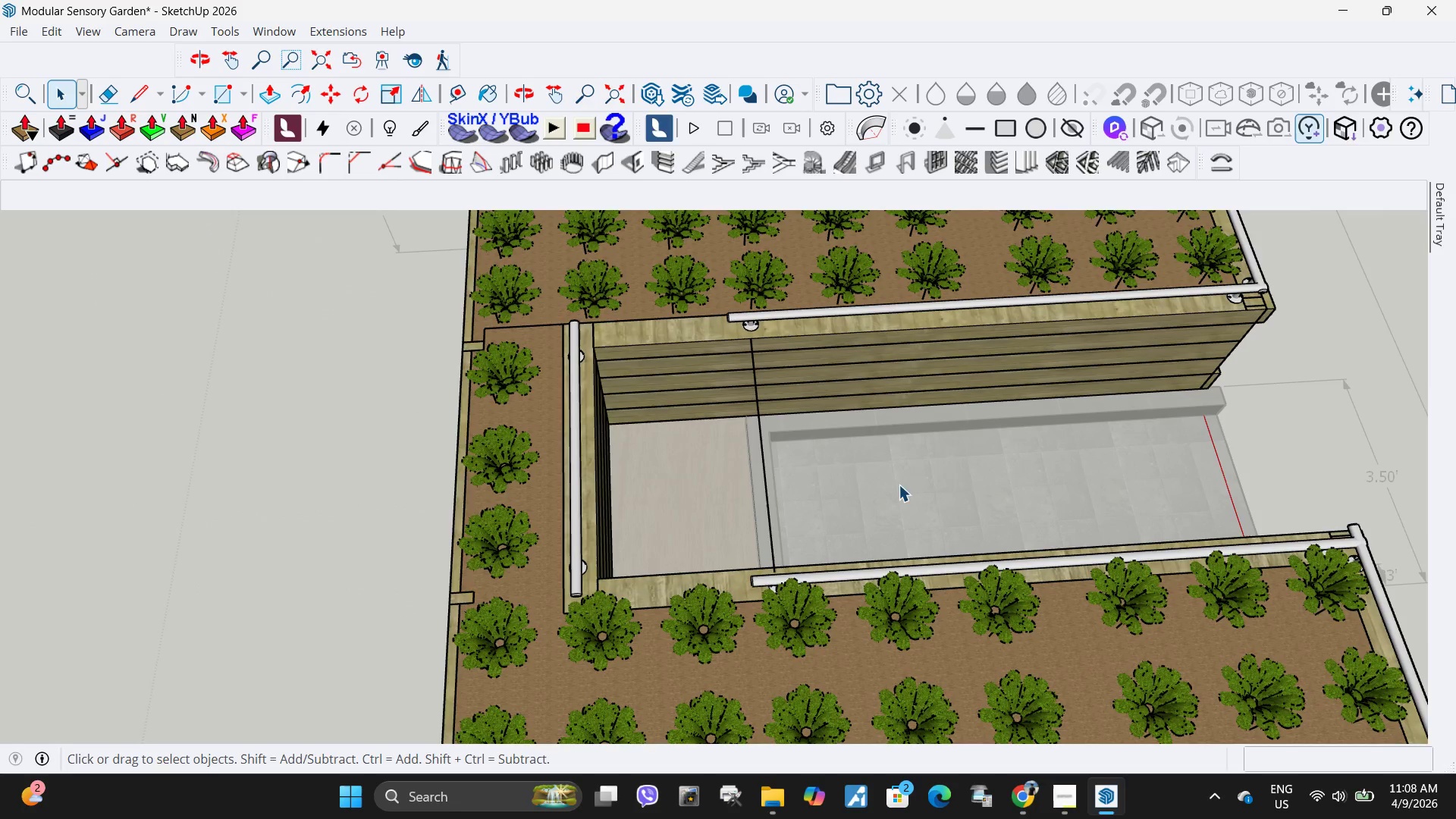 
key(Delete)
 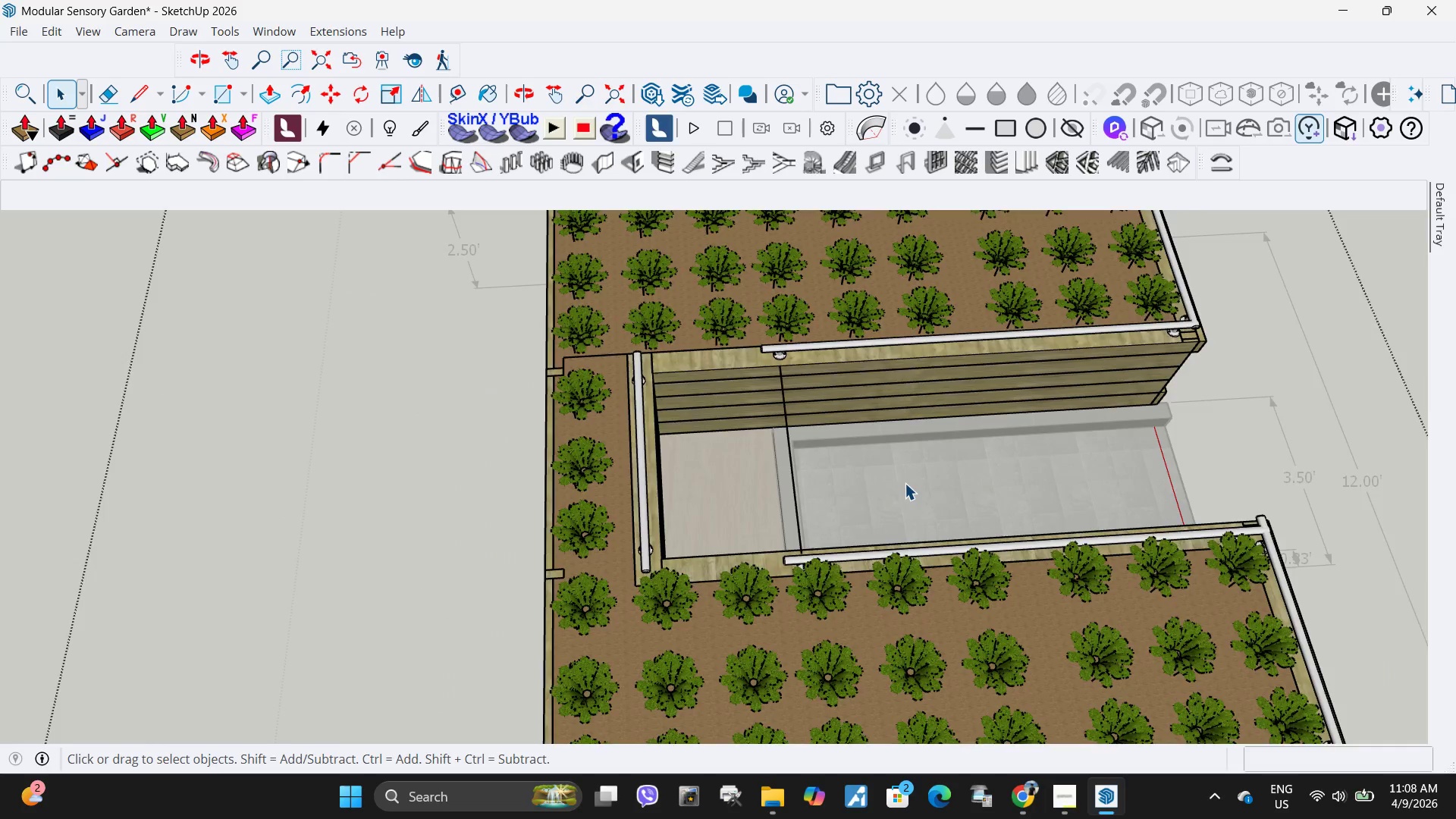 
scroll: coordinate [905, 483], scroll_direction: down, amount: 5.0
 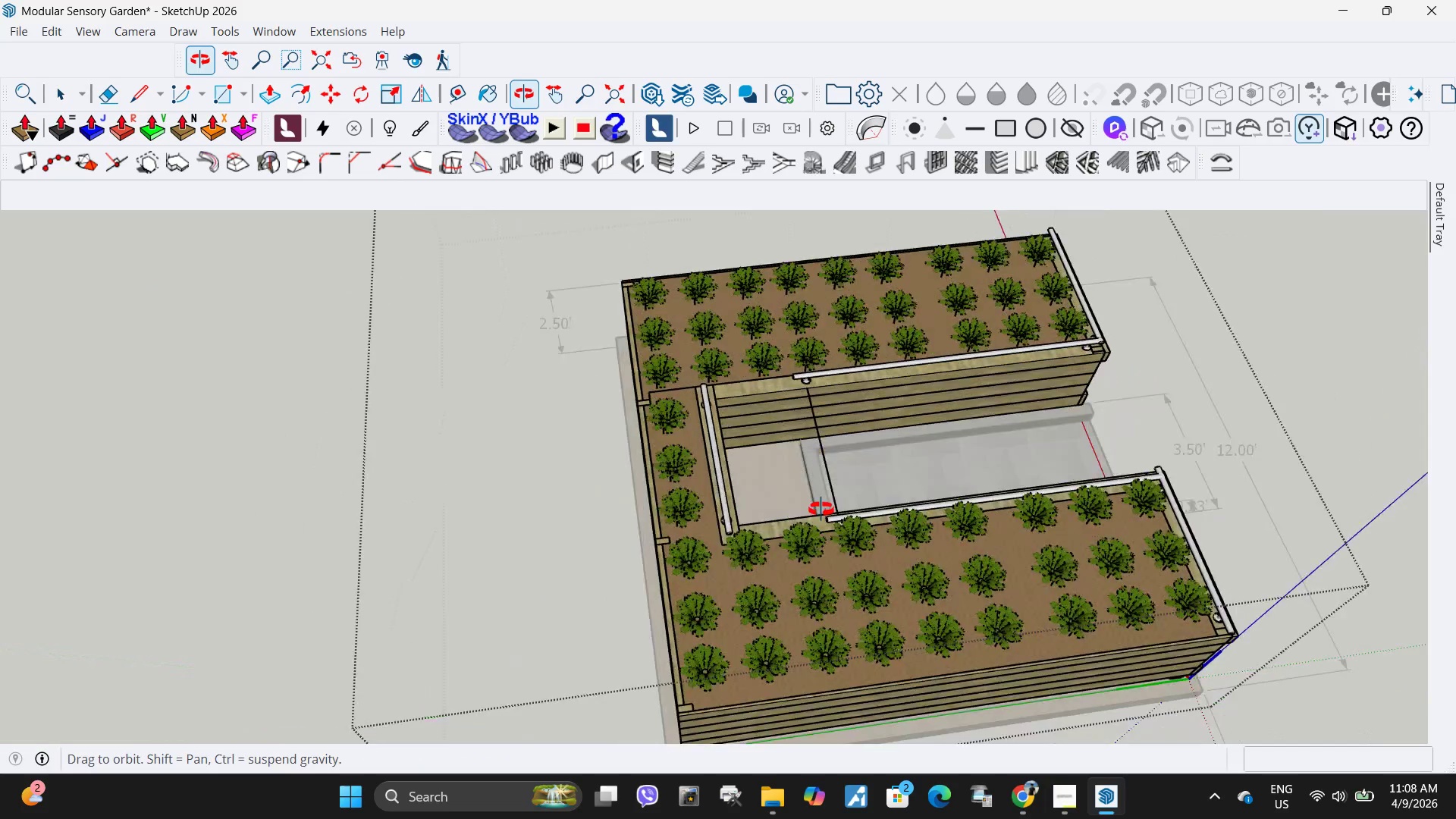 
scroll: coordinate [623, 426], scroll_direction: up, amount: 4.0
 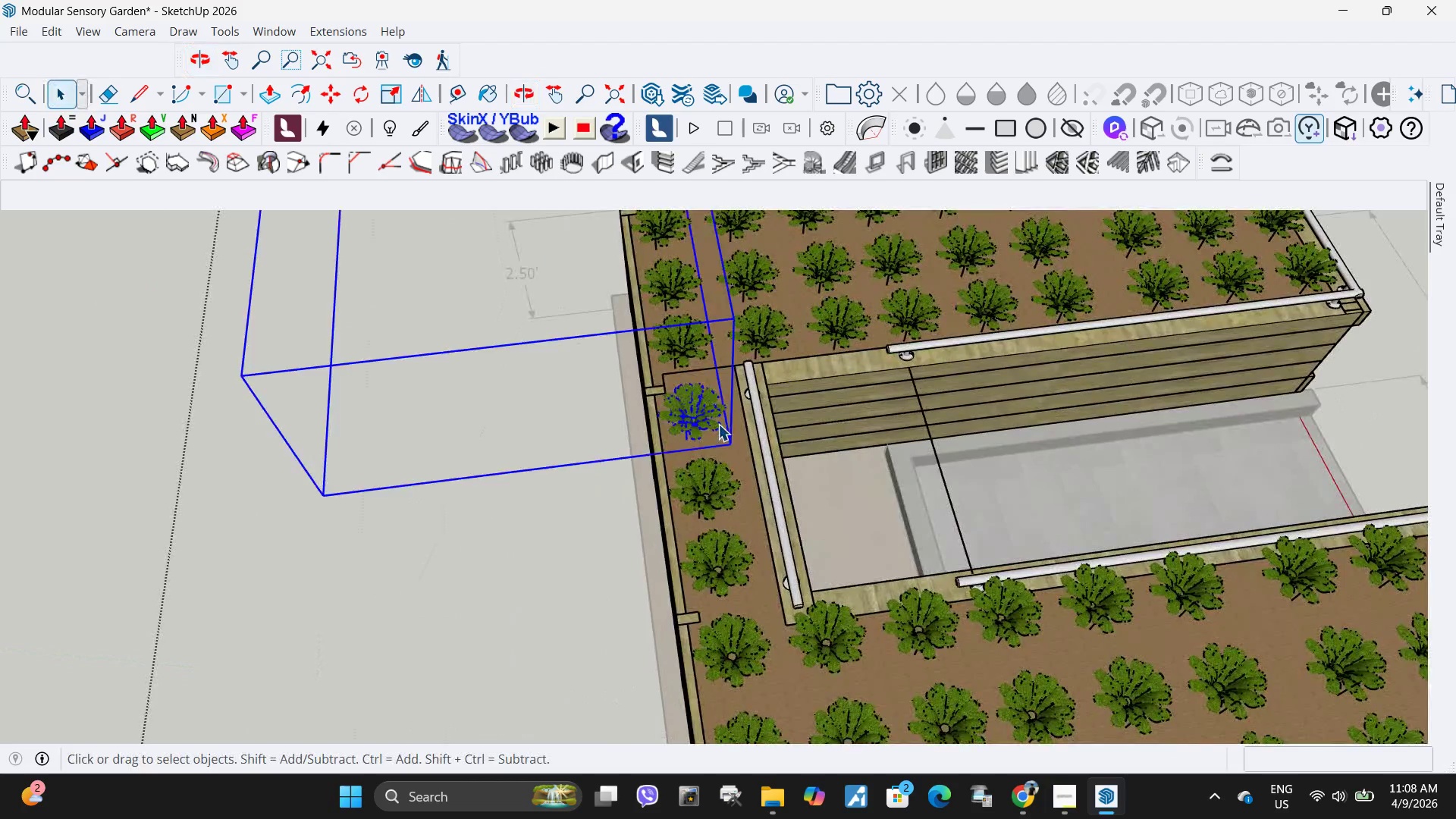 
left_click([720, 424])
 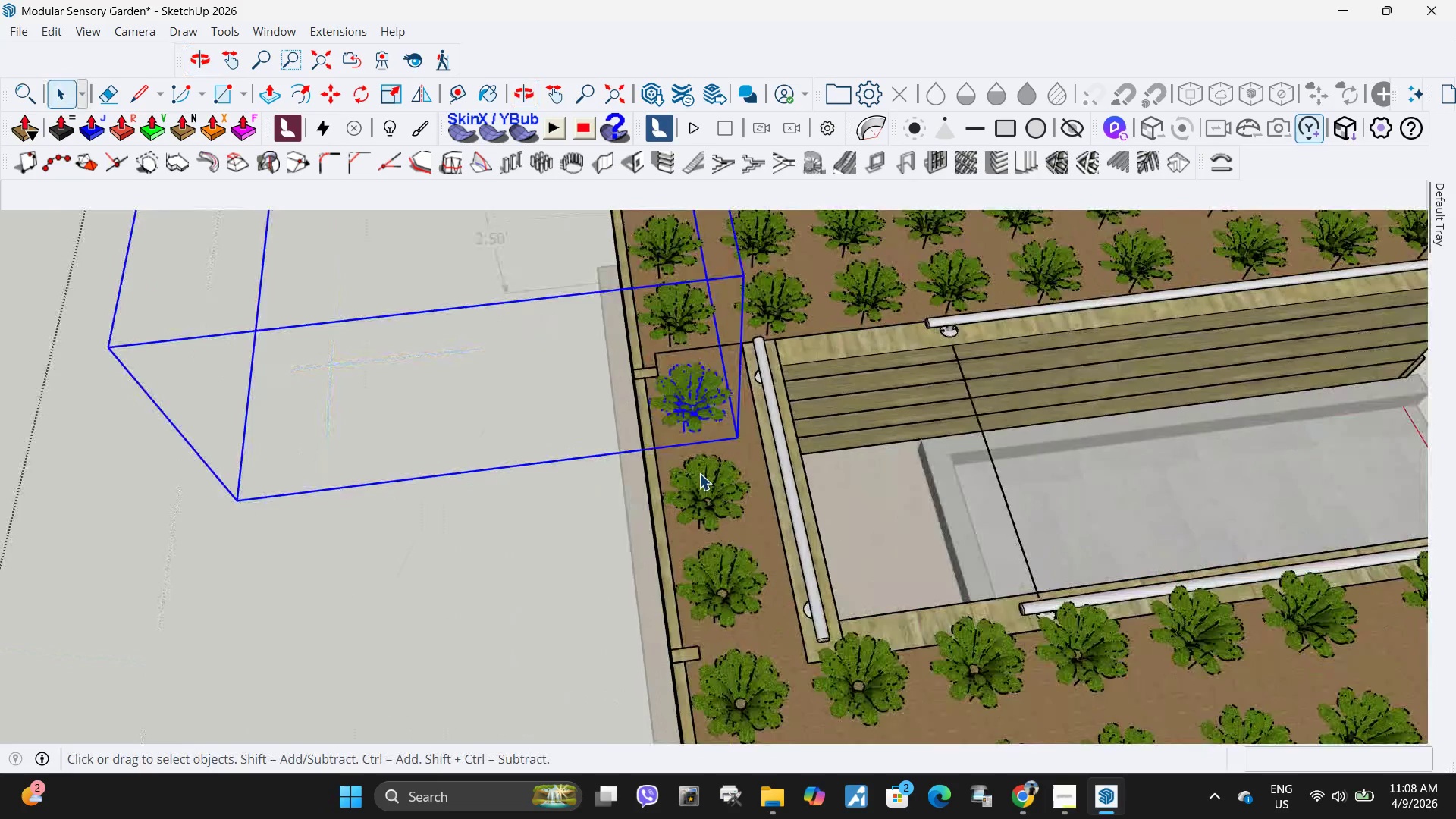 
hold_key(key=ControlLeft, duration=0.97)
 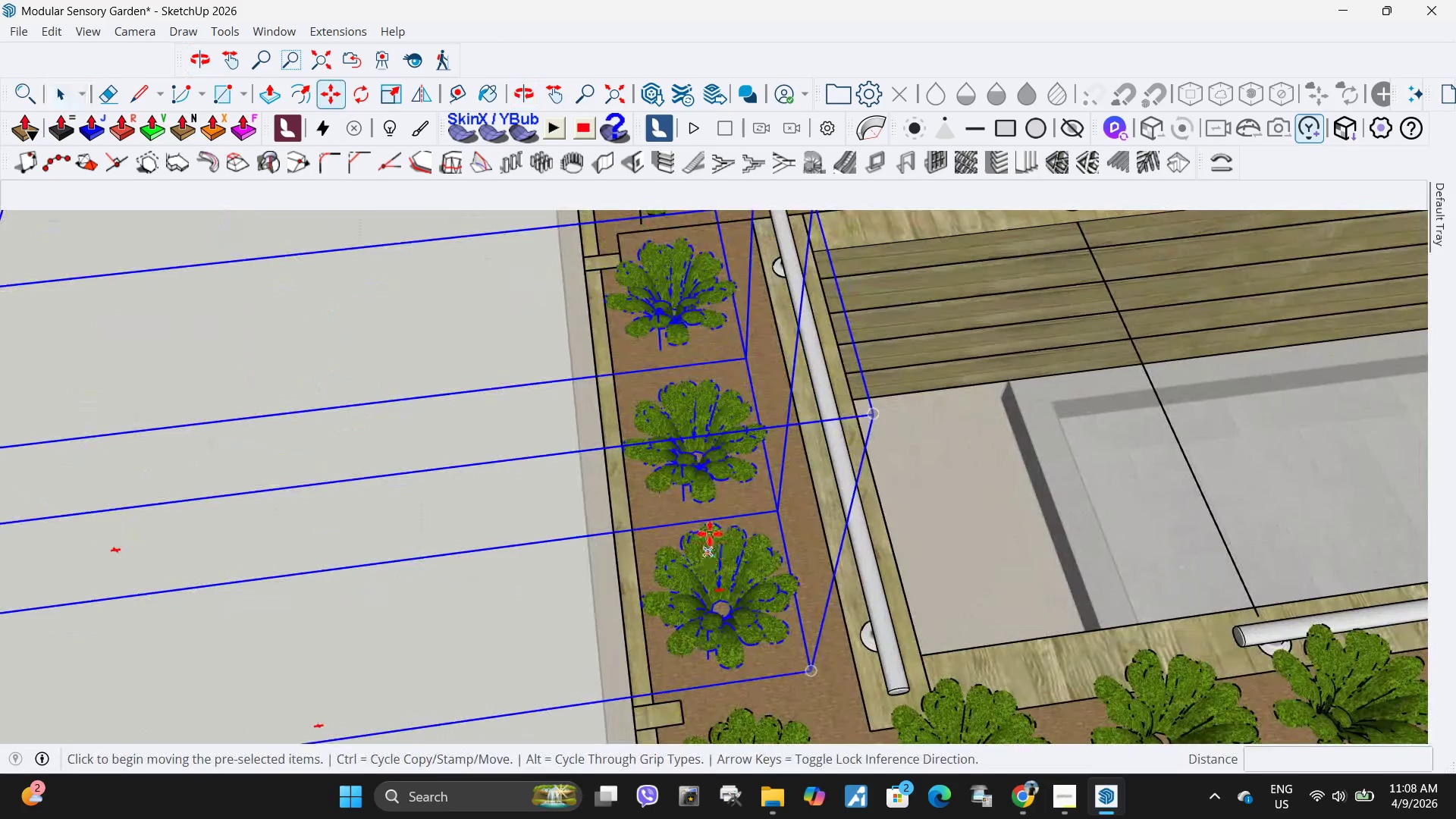 
scroll: coordinate [699, 473], scroll_direction: up, amount: 3.0
 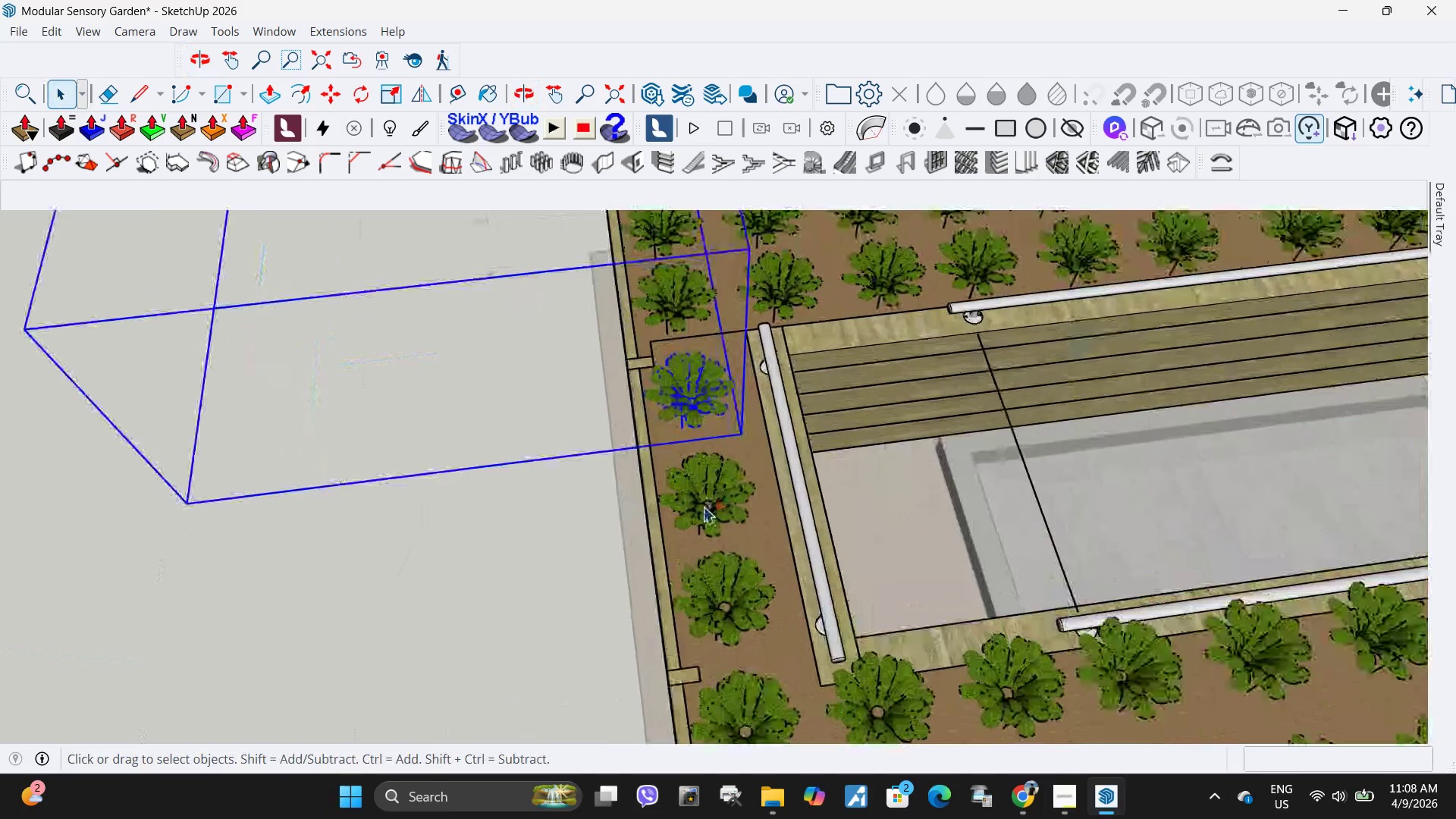 
left_click([703, 507])
 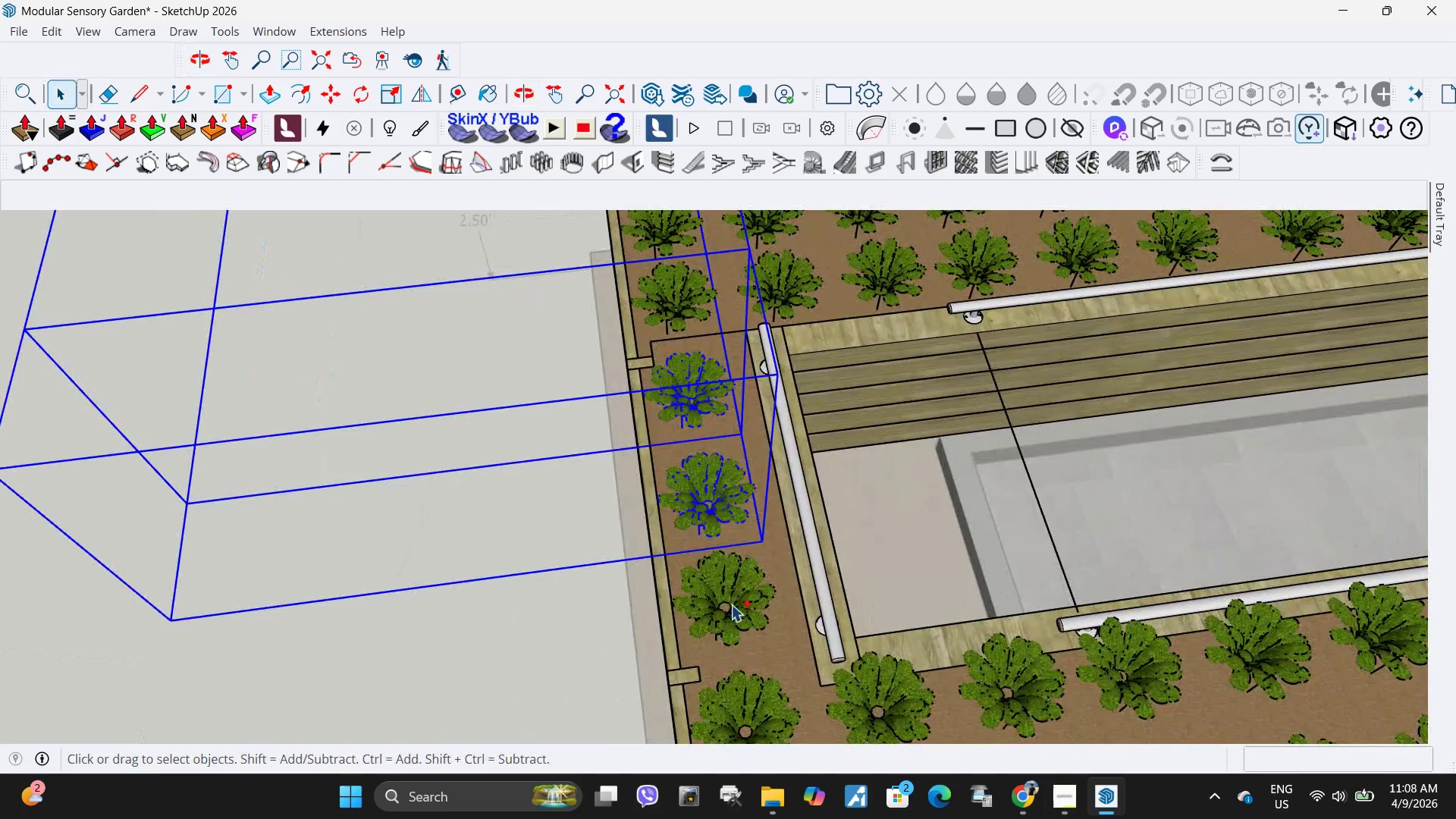 
double_click([731, 604])
 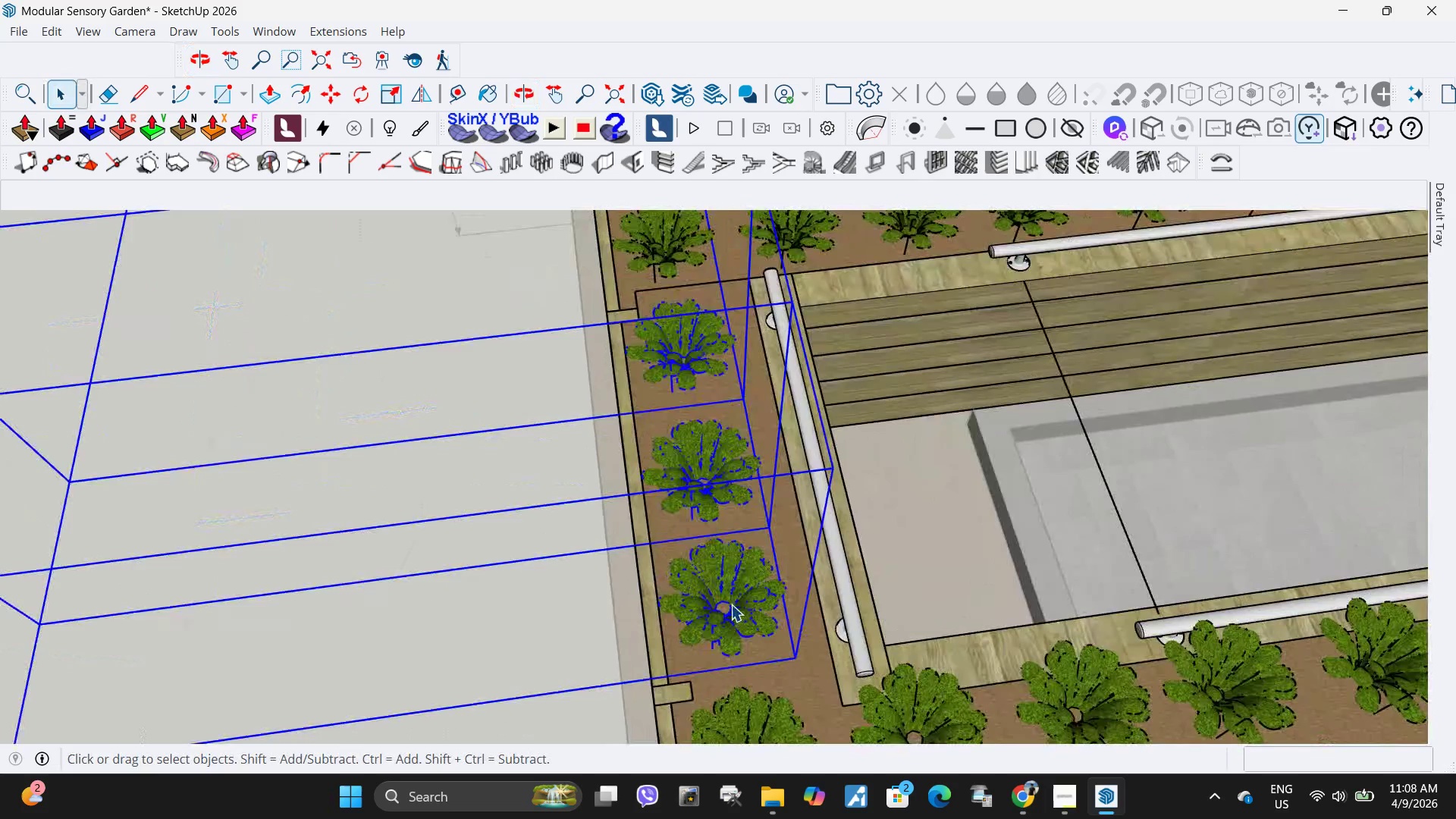 
scroll: coordinate [731, 604], scroll_direction: up, amount: 4.0
 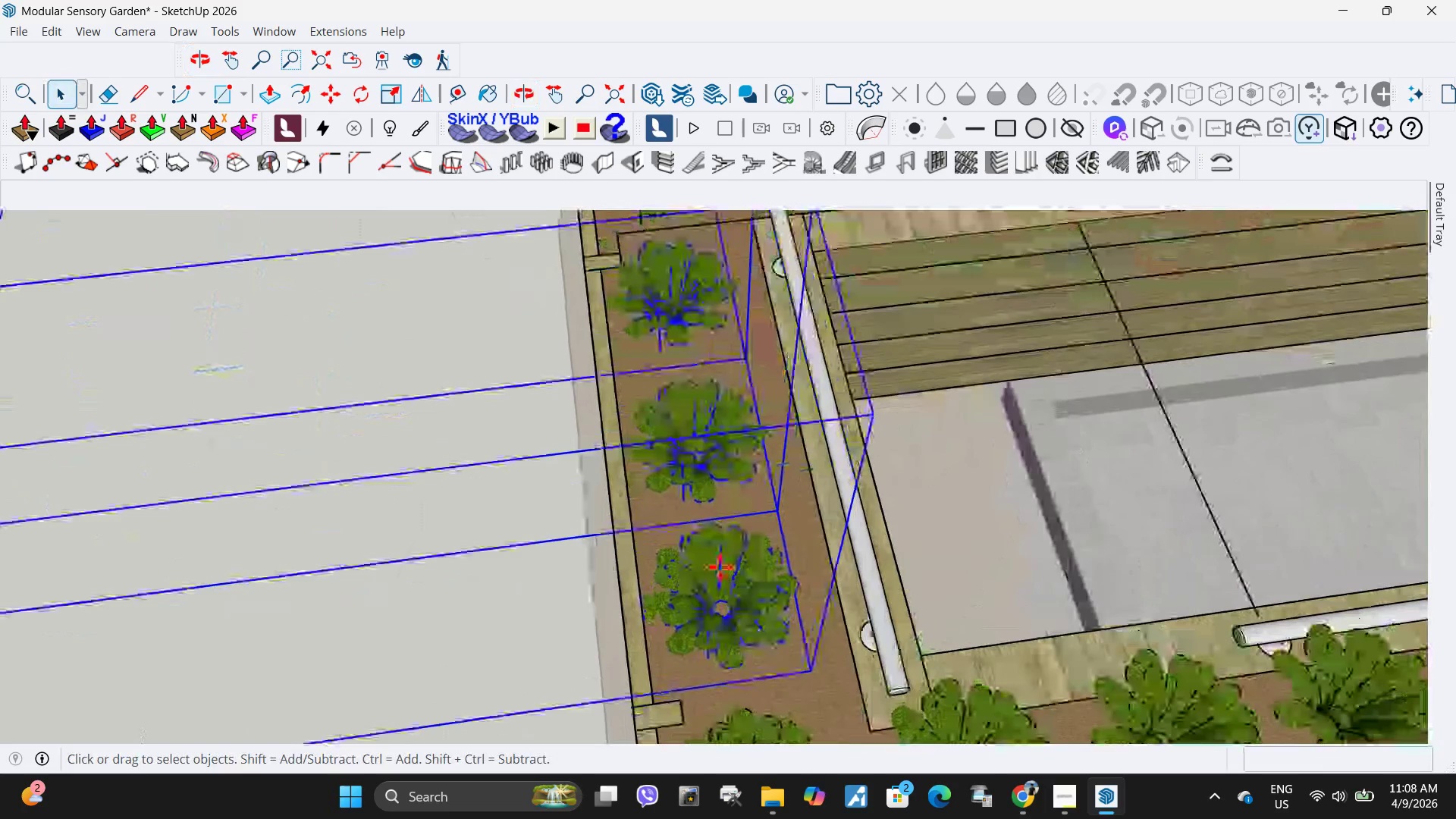 
key(M)
 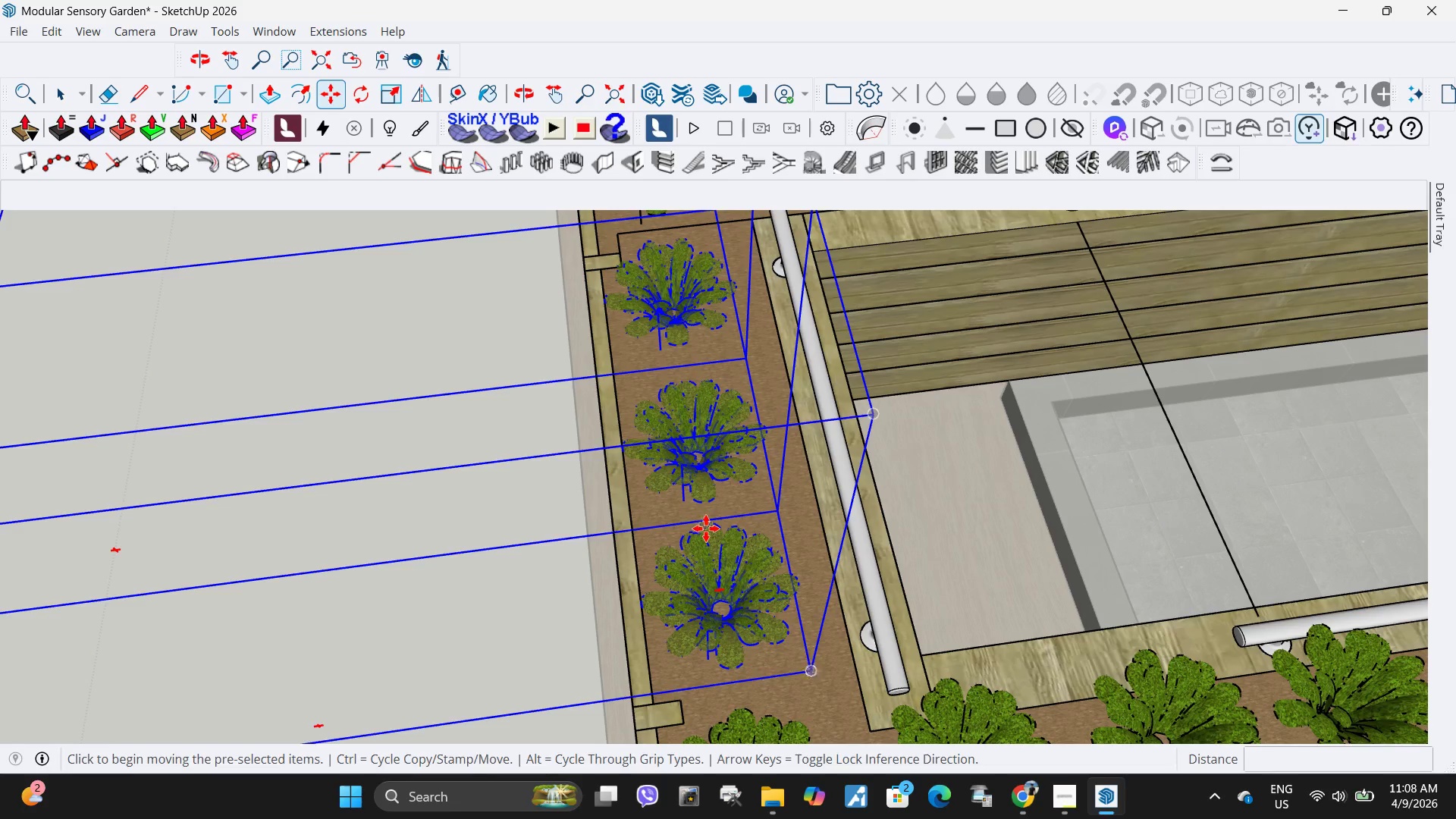 
left_click([706, 529])
 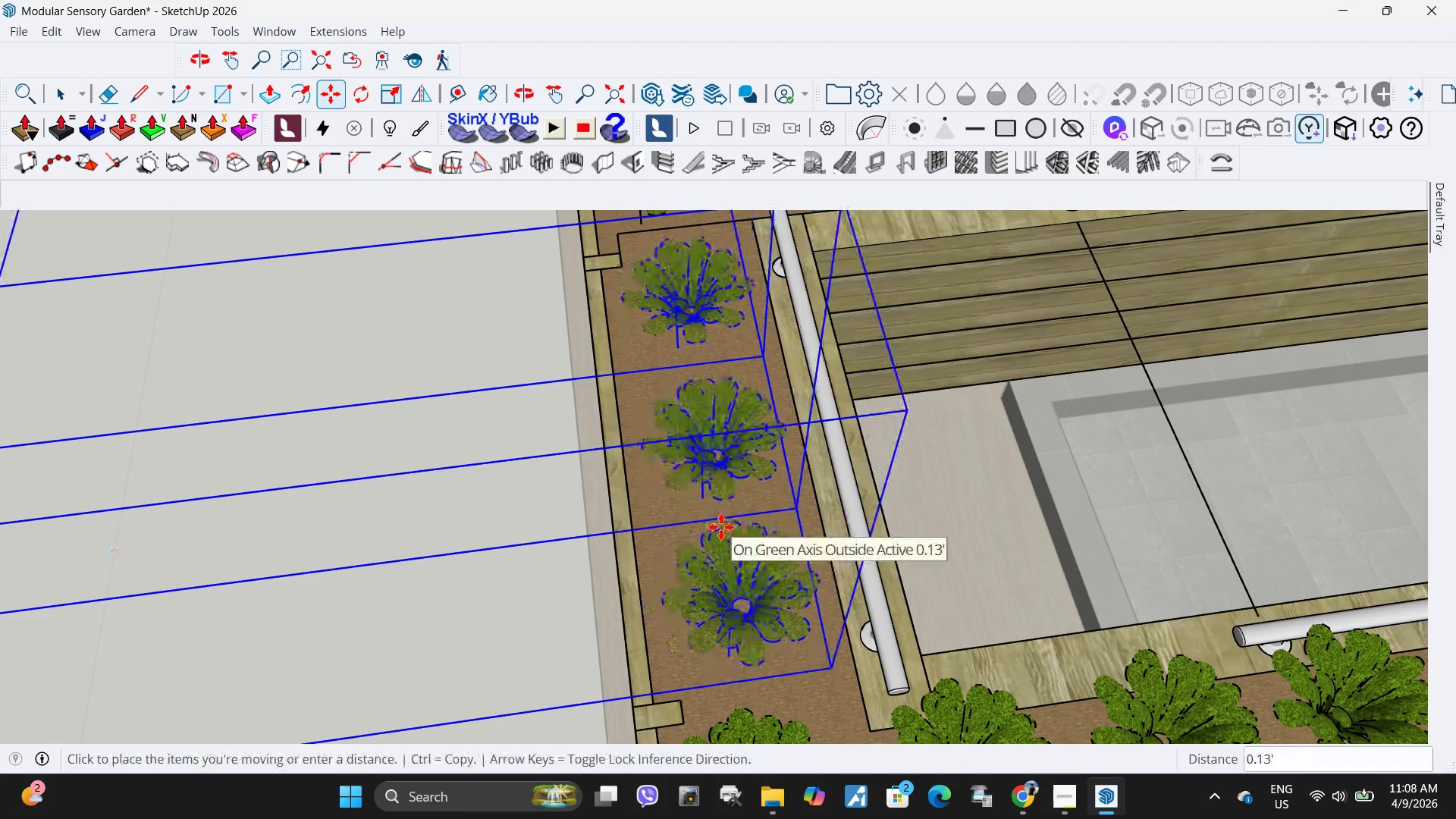 
left_click([721, 527])
 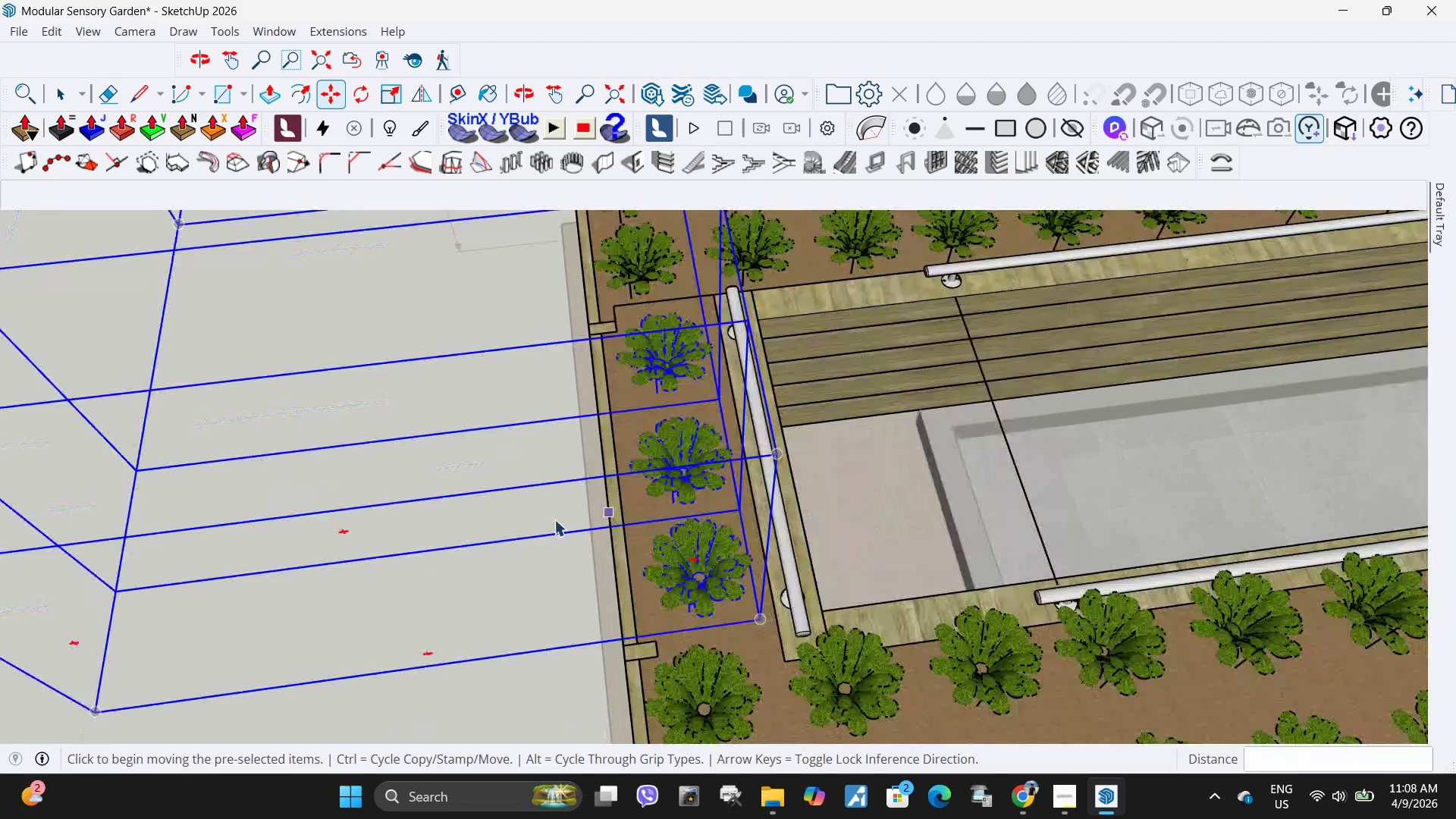 
key(Space)
 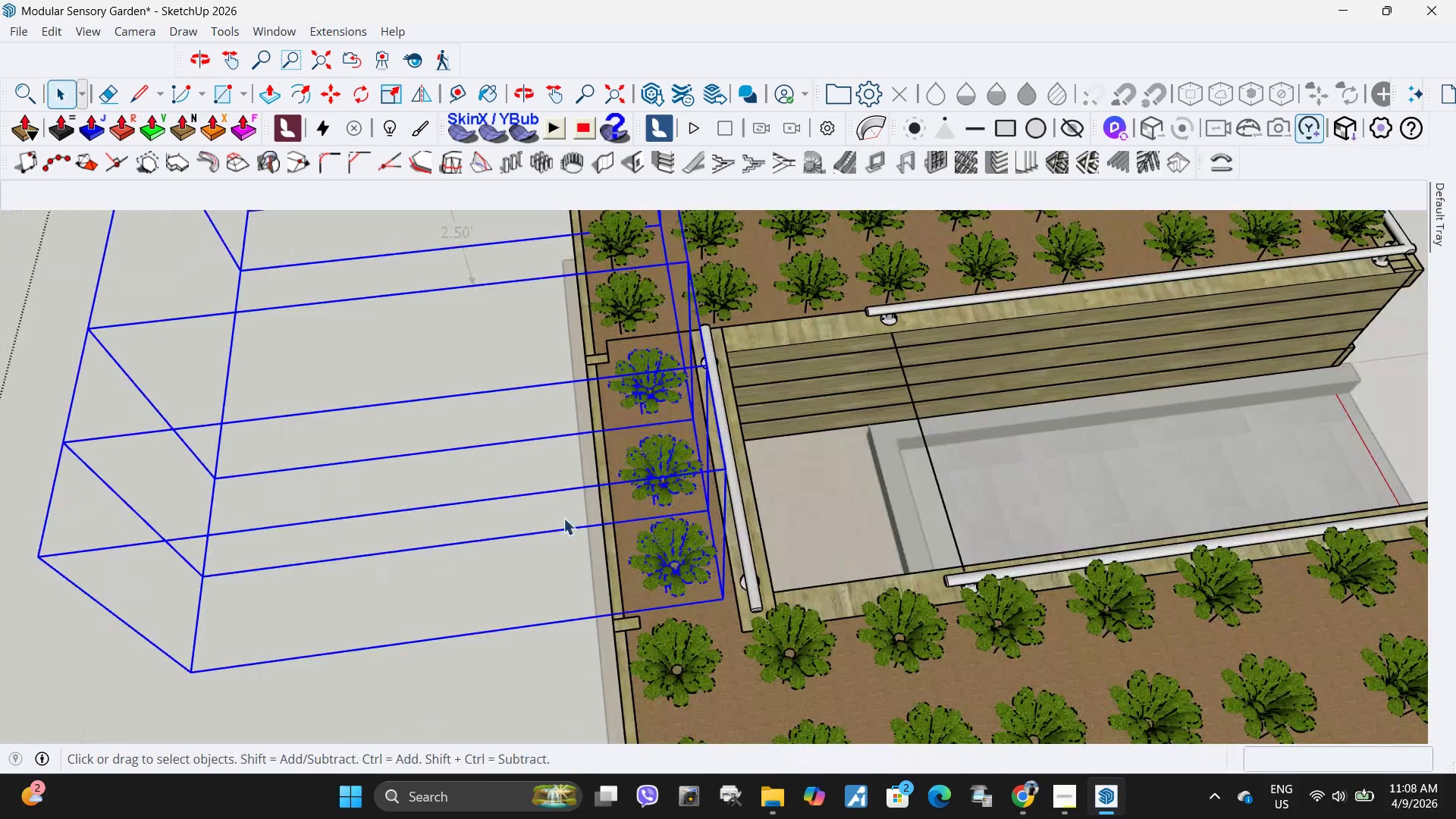 
key(Escape)
 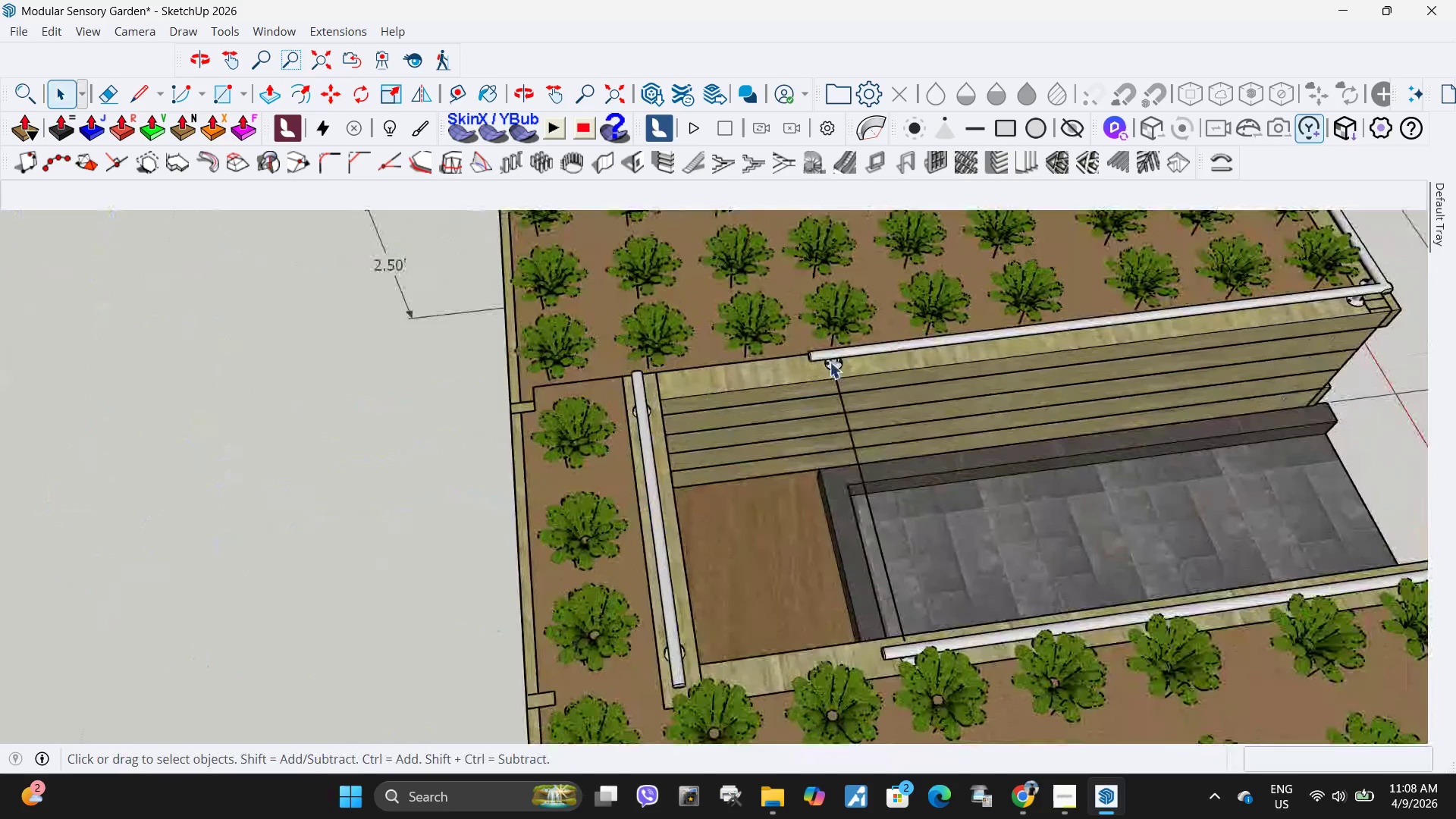 
scroll: coordinate [726, 402], scroll_direction: down, amount: 5.0
 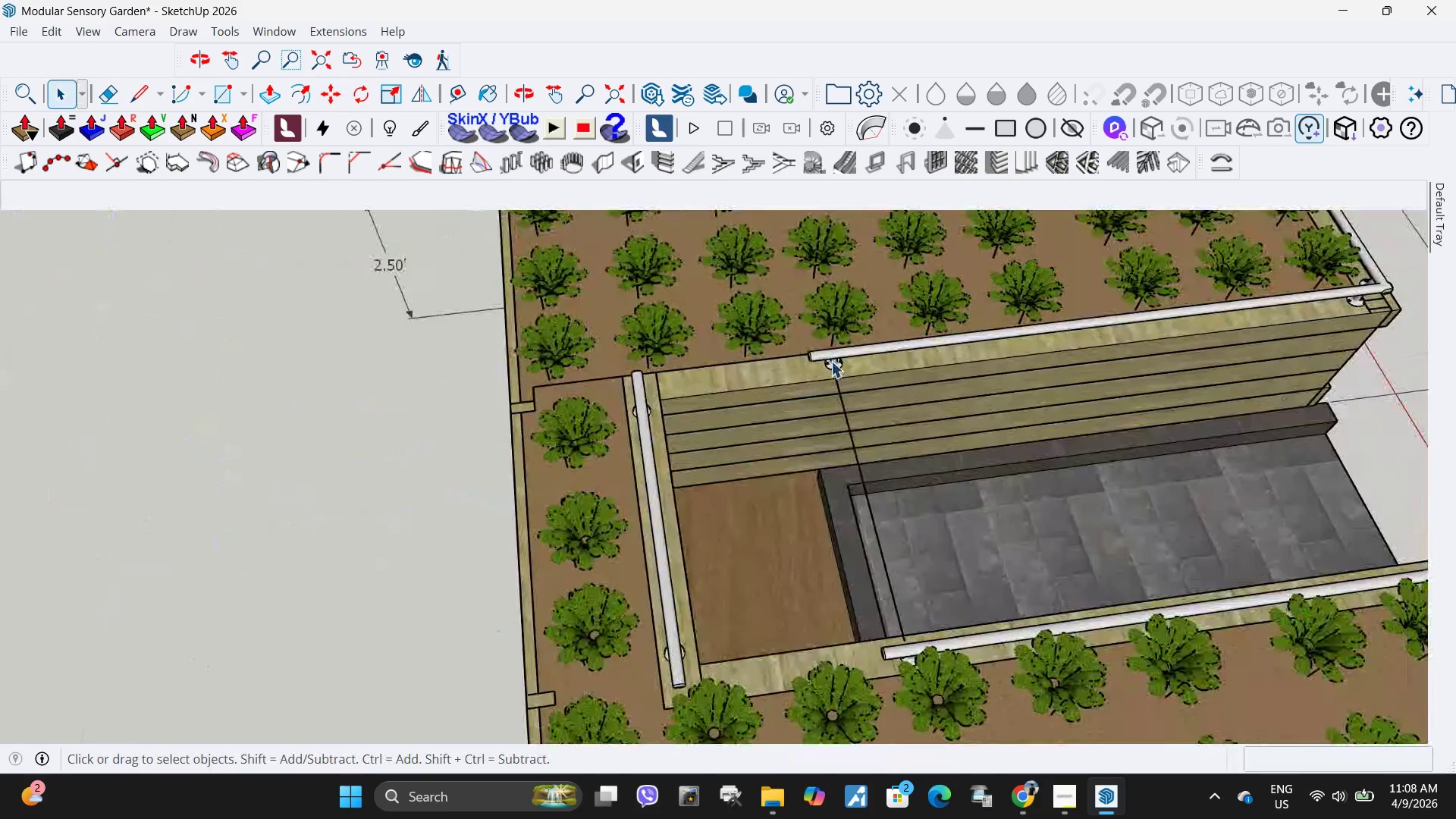 
double_click([831, 361])
 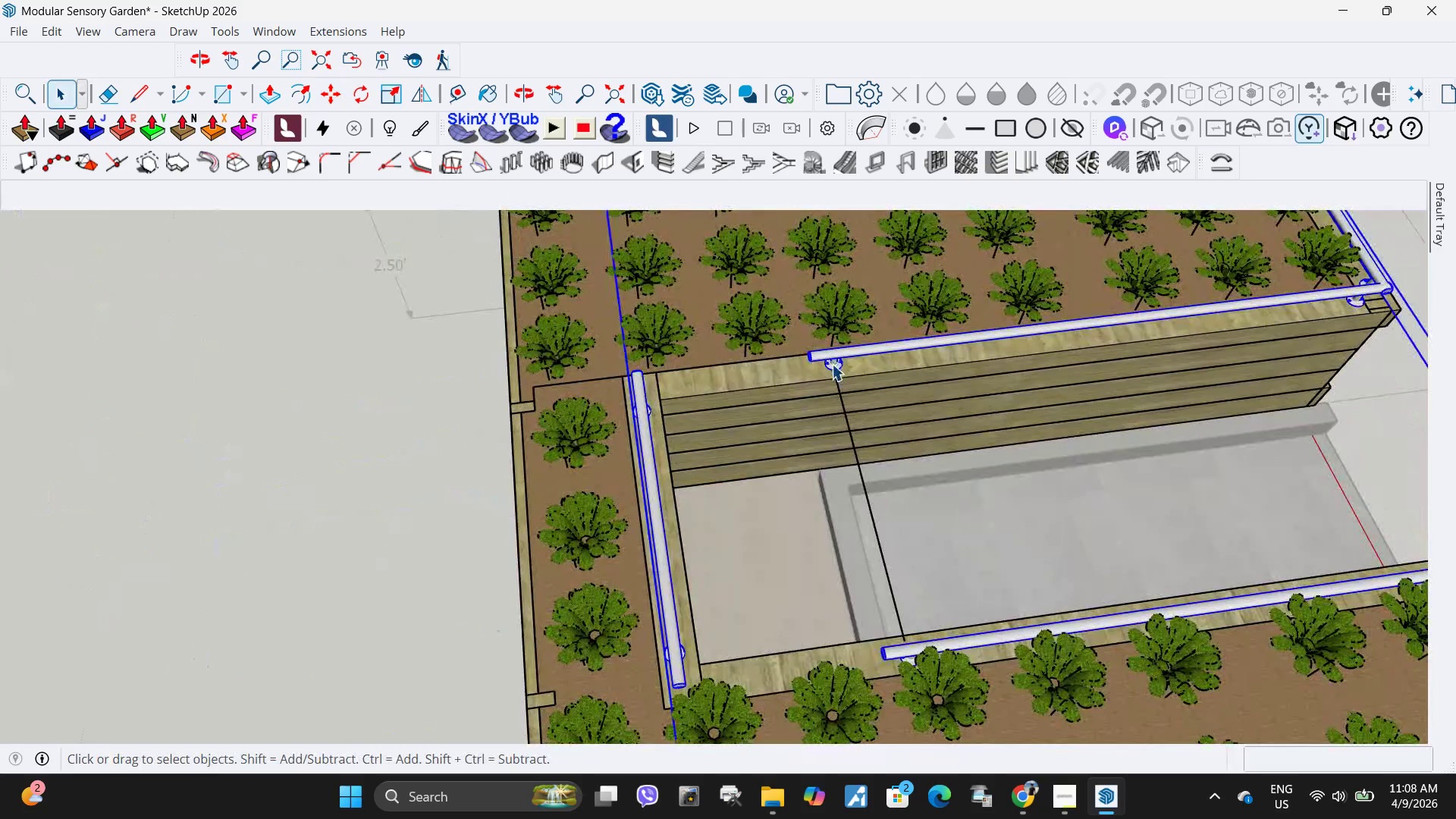 
scroll: coordinate [832, 364], scroll_direction: up, amount: 4.0
 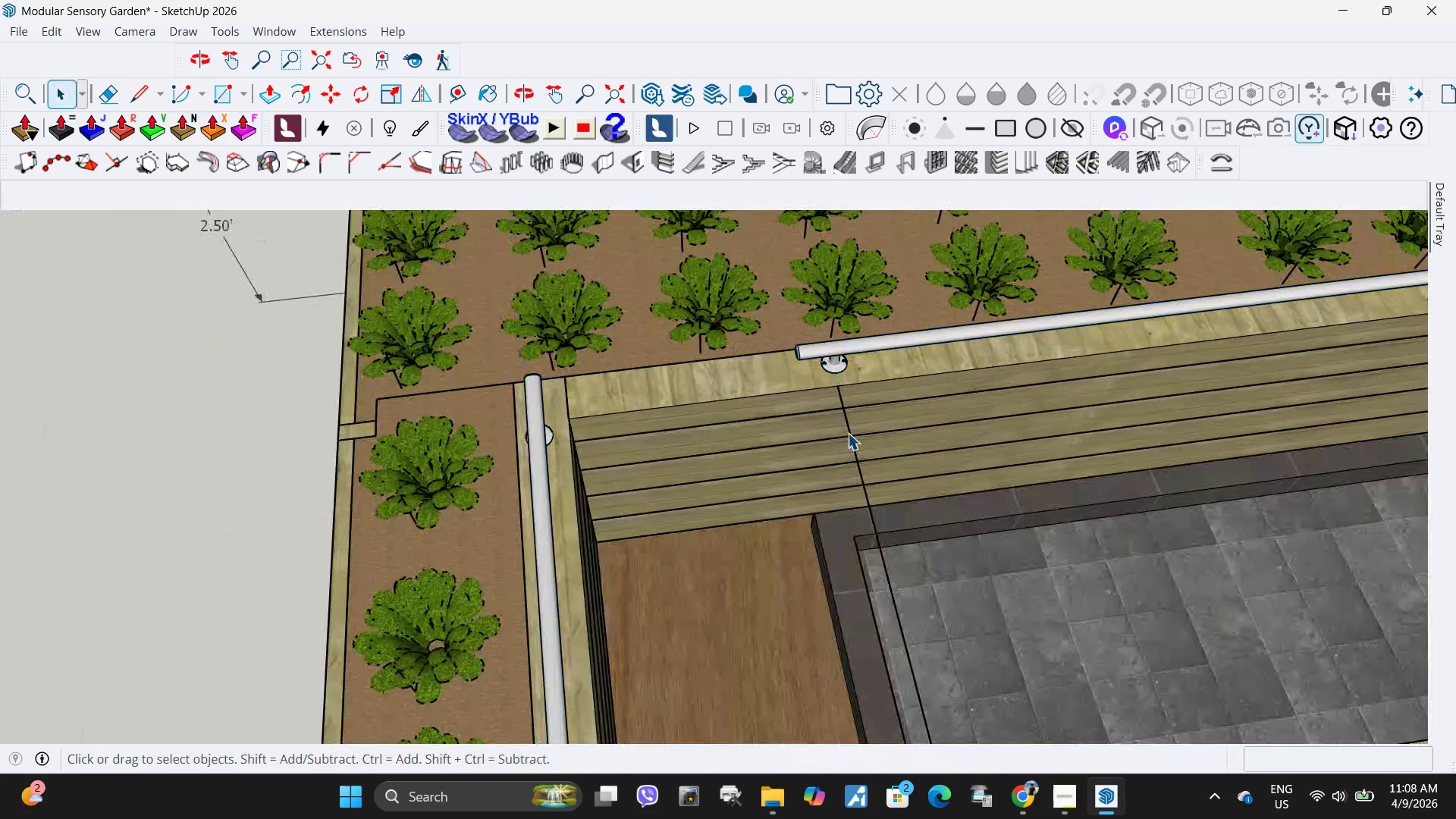 
key(Escape)
 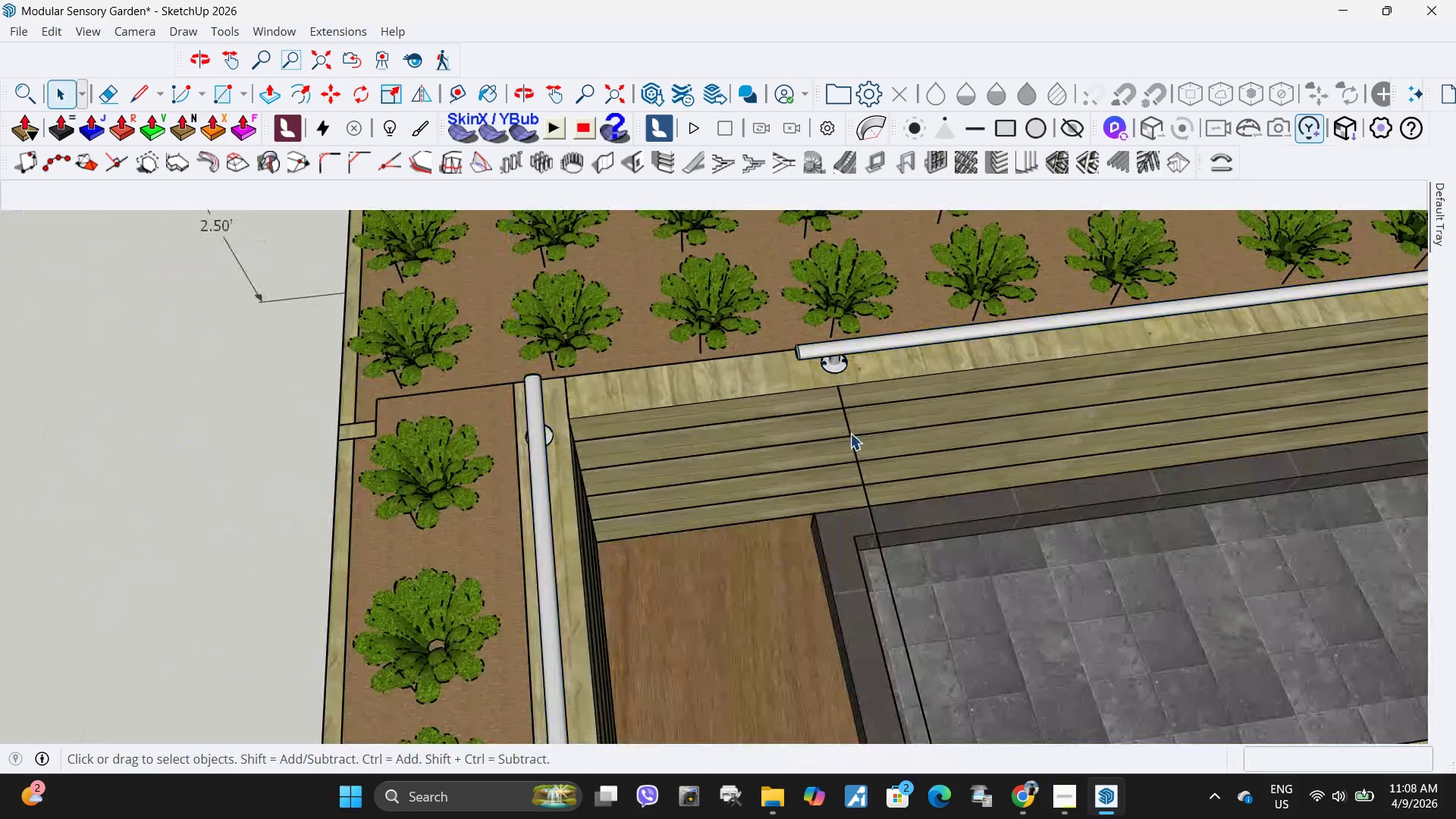 
left_click([849, 433])
 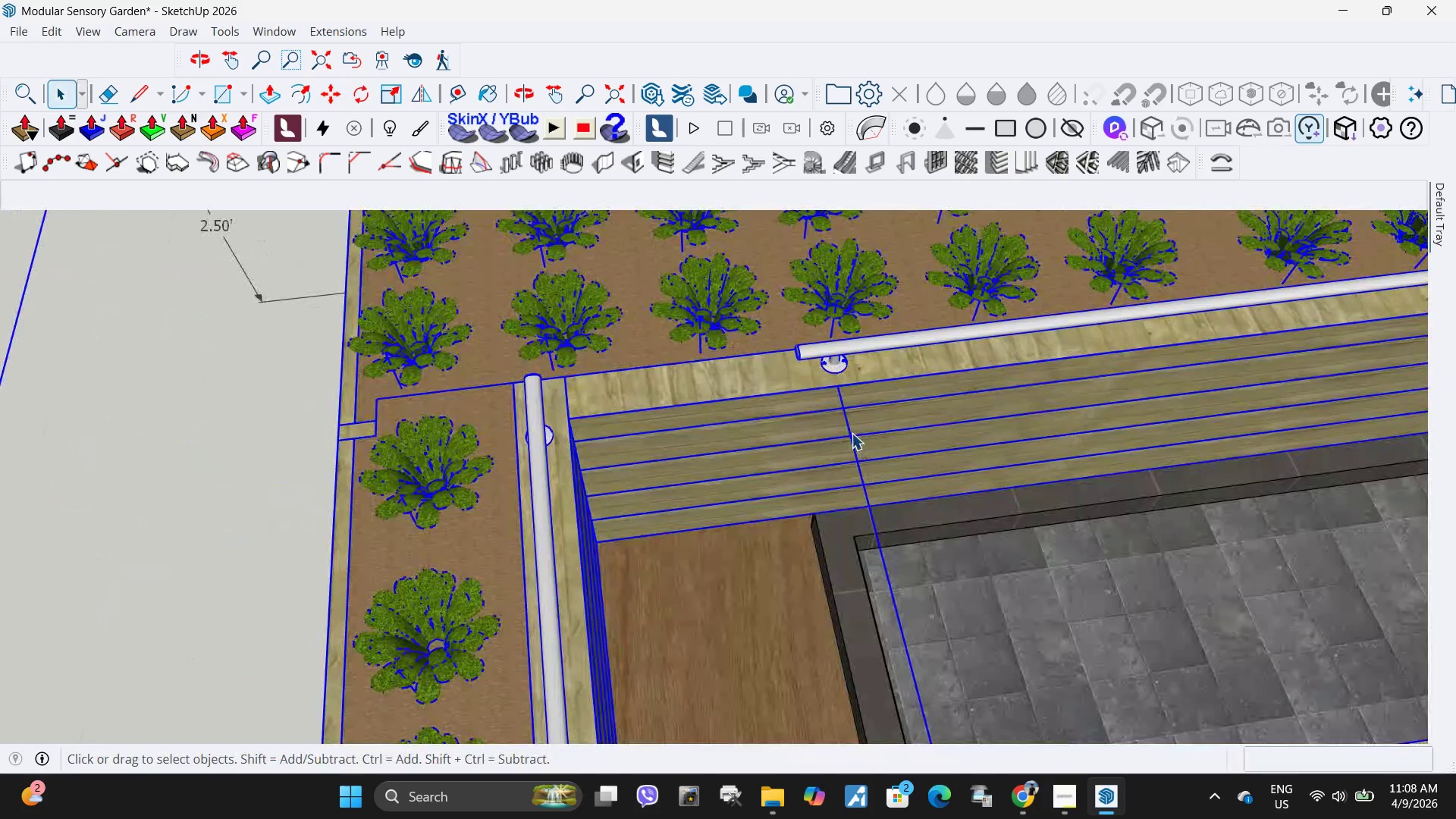 
double_click([852, 433])
 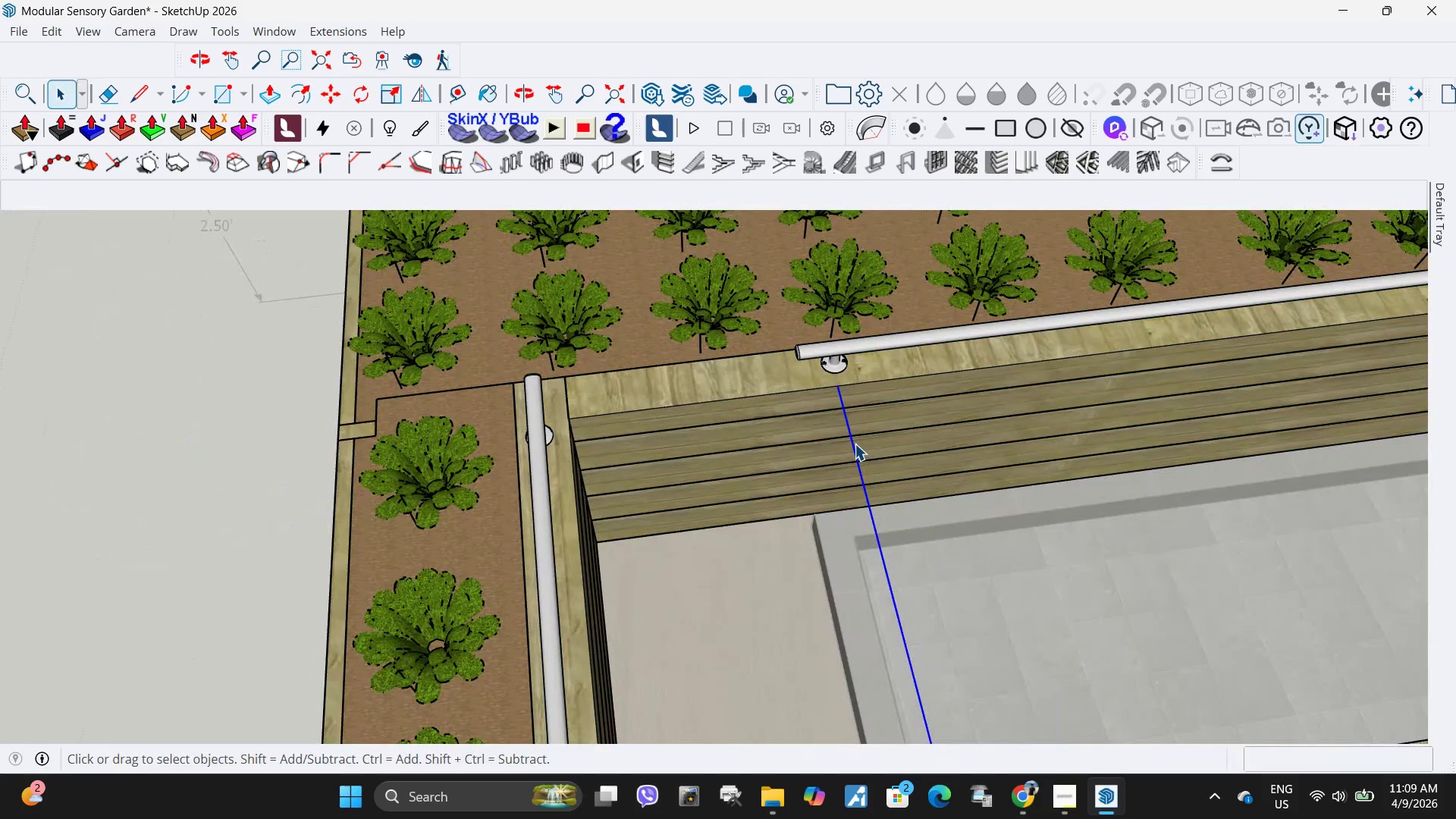 
key(Delete)
 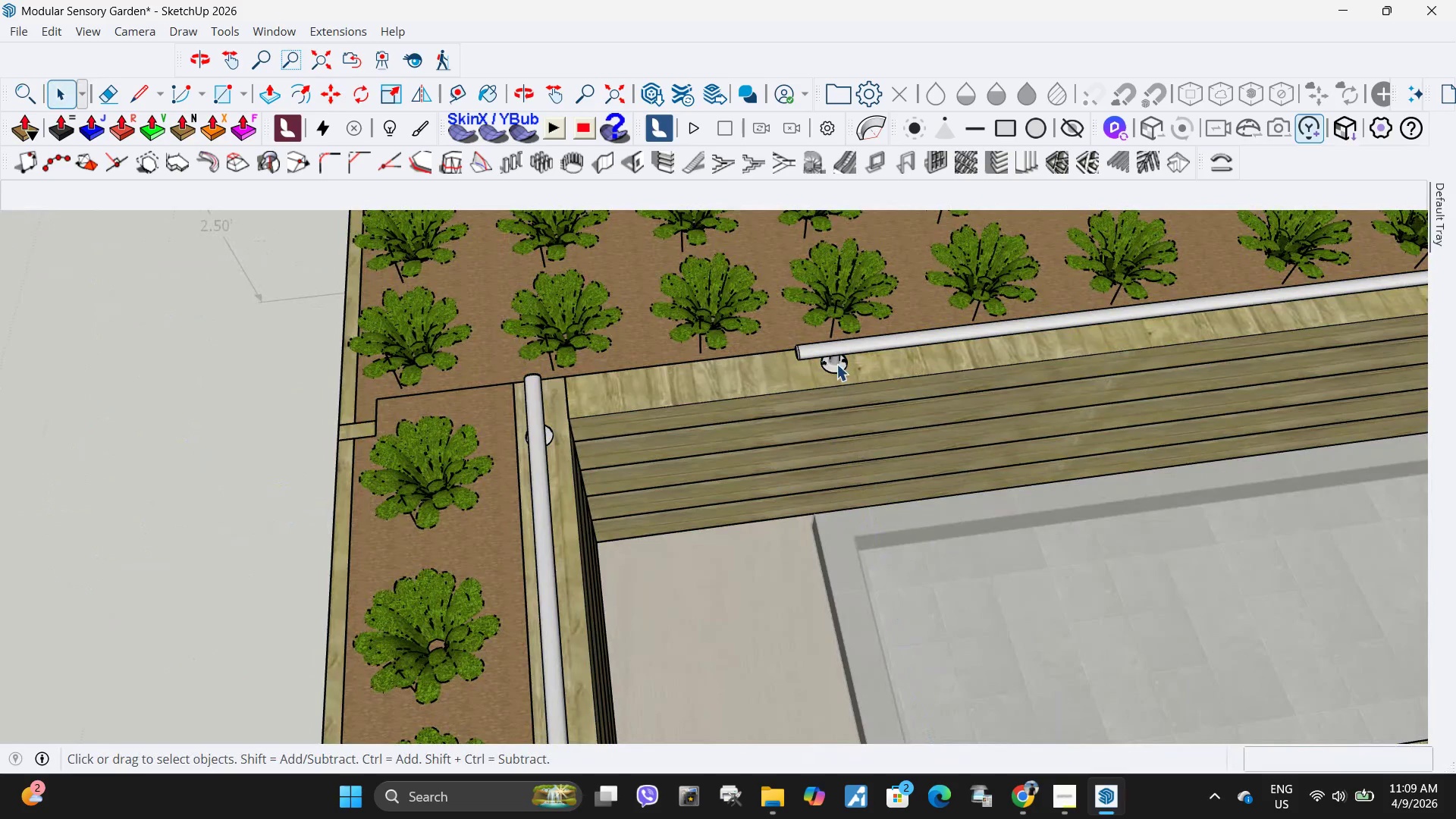 
left_click([836, 364])
 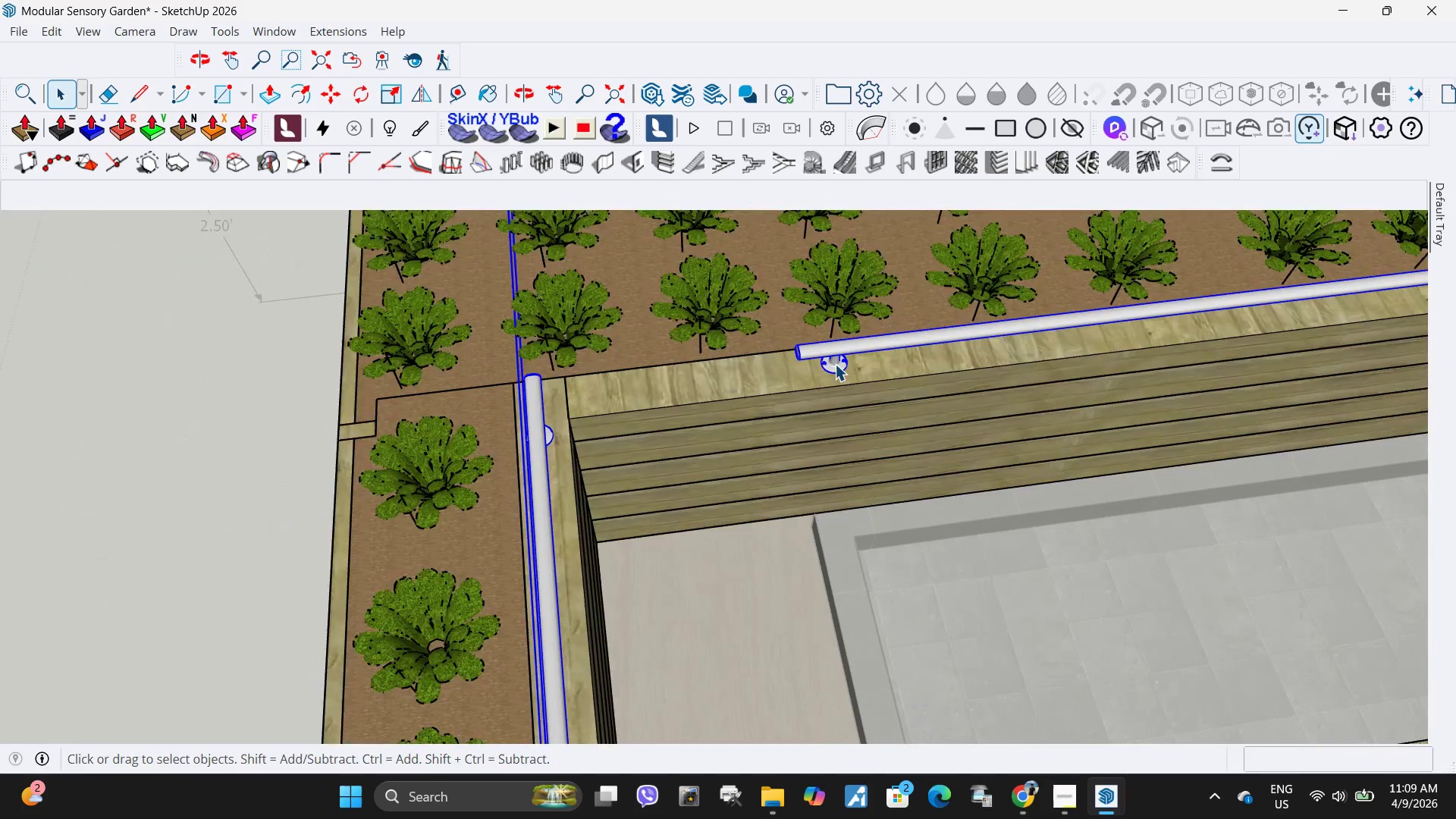 
double_click([835, 364])
 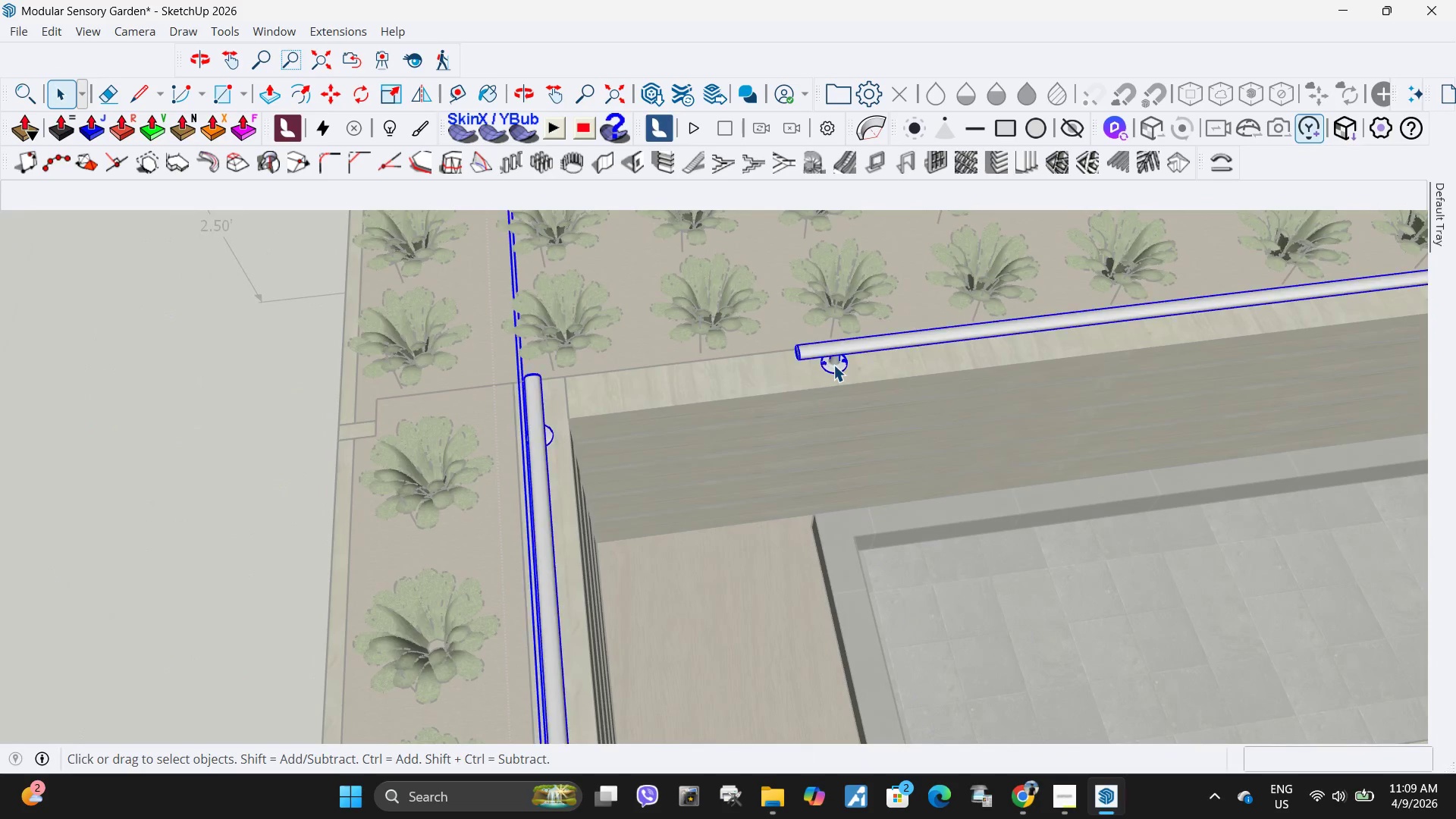 
triple_click([833, 365])
 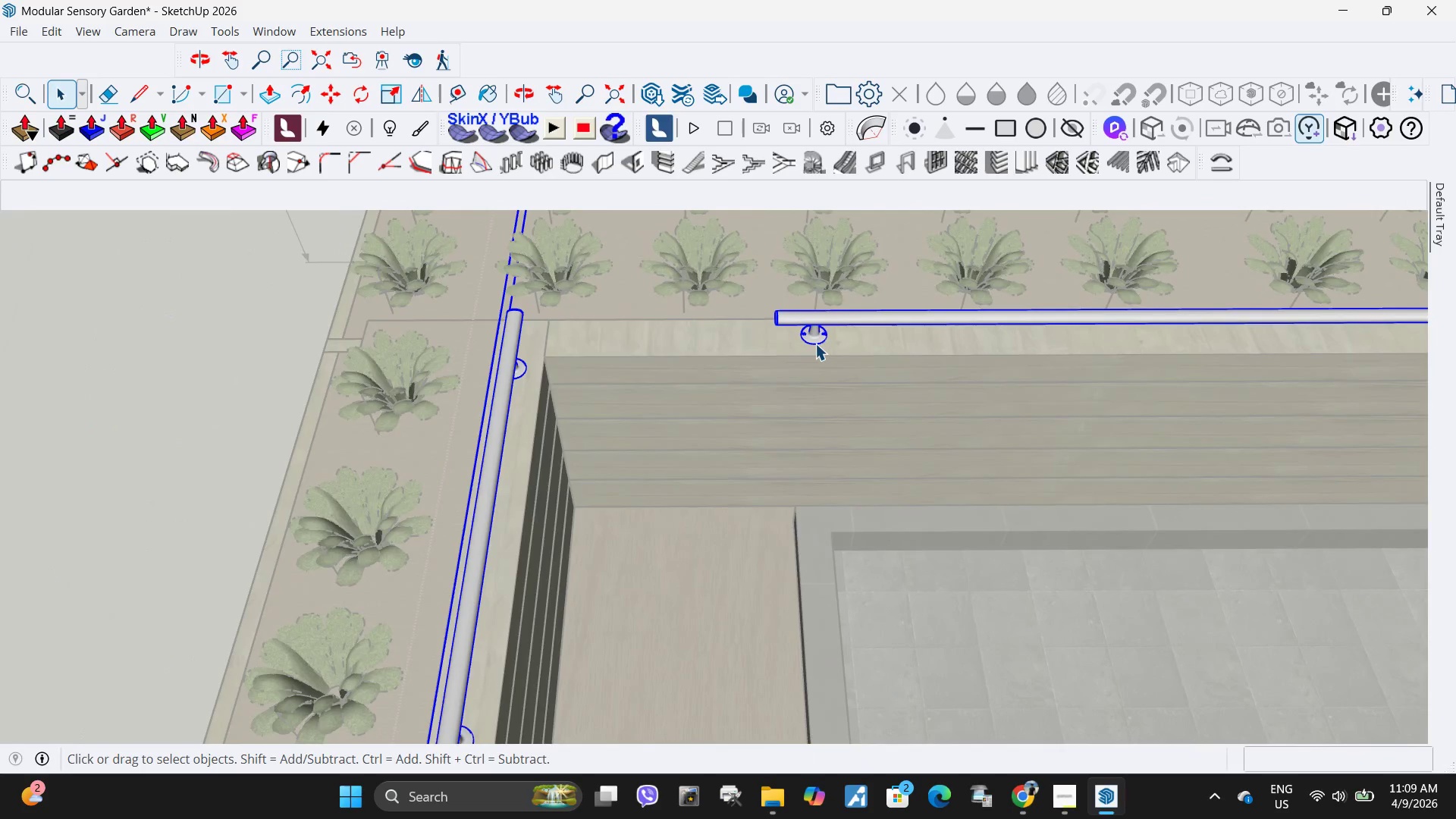 
double_click([815, 337])
 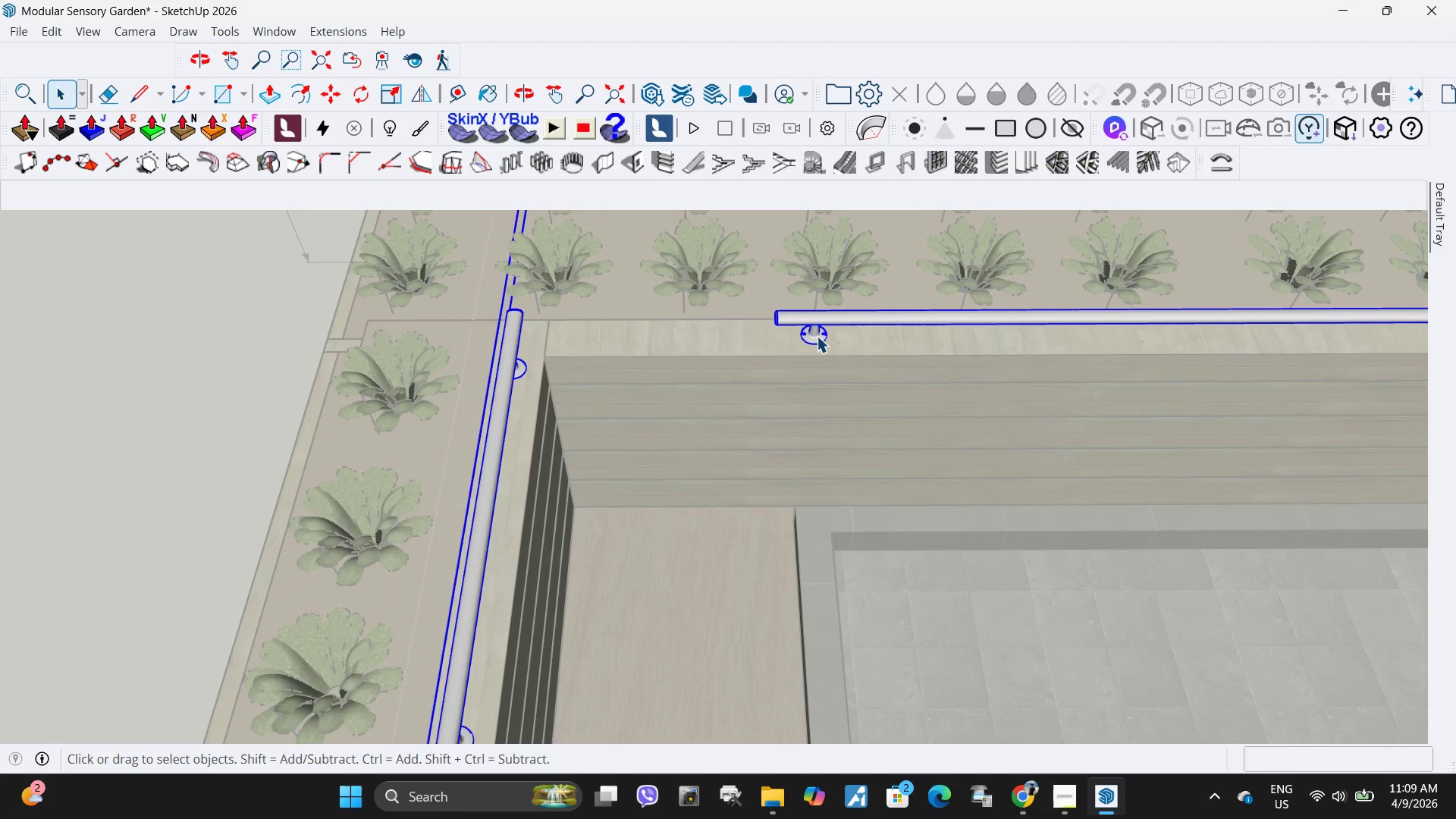 
triple_click([817, 336])
 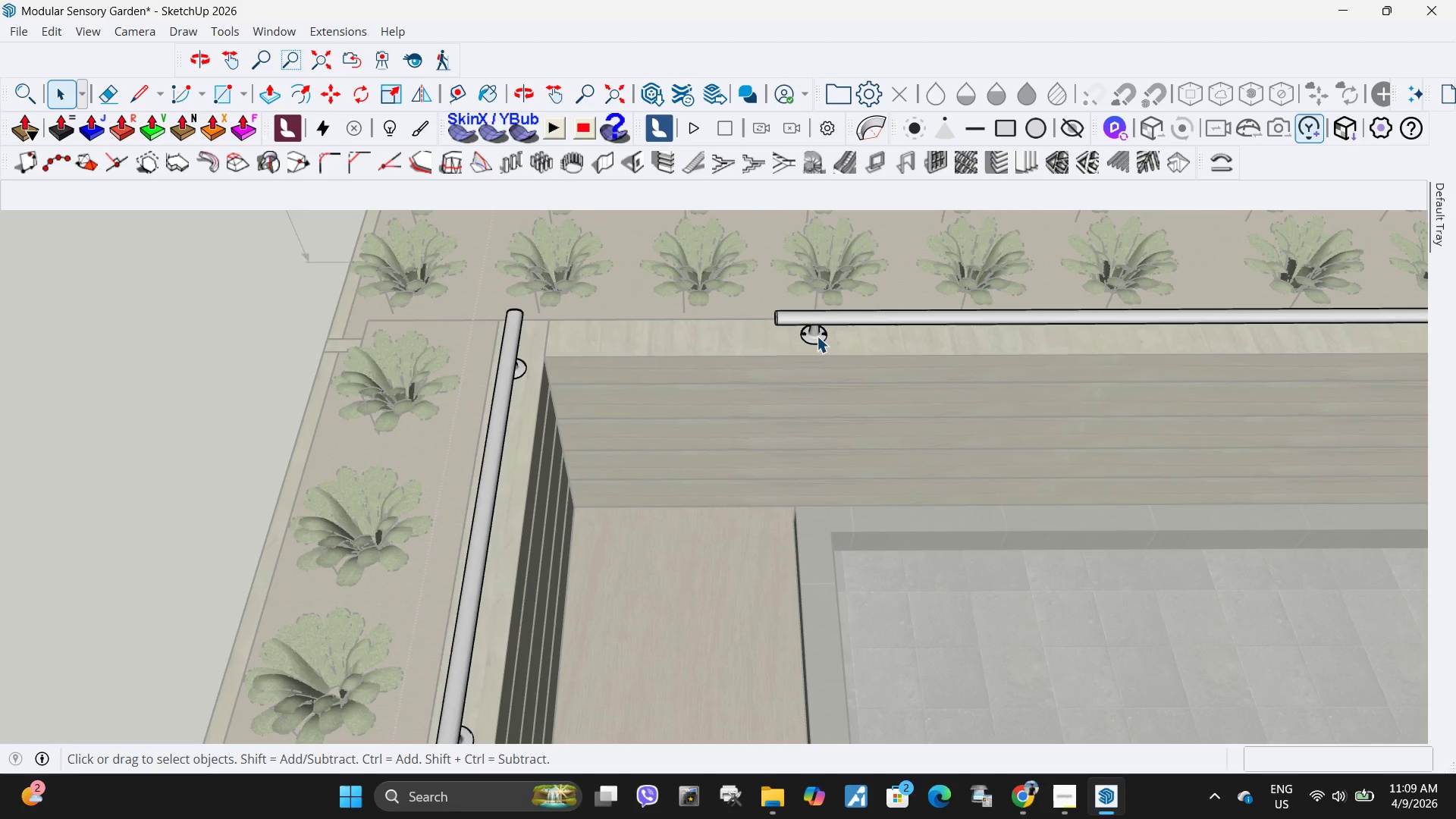 
left_click([817, 336])
 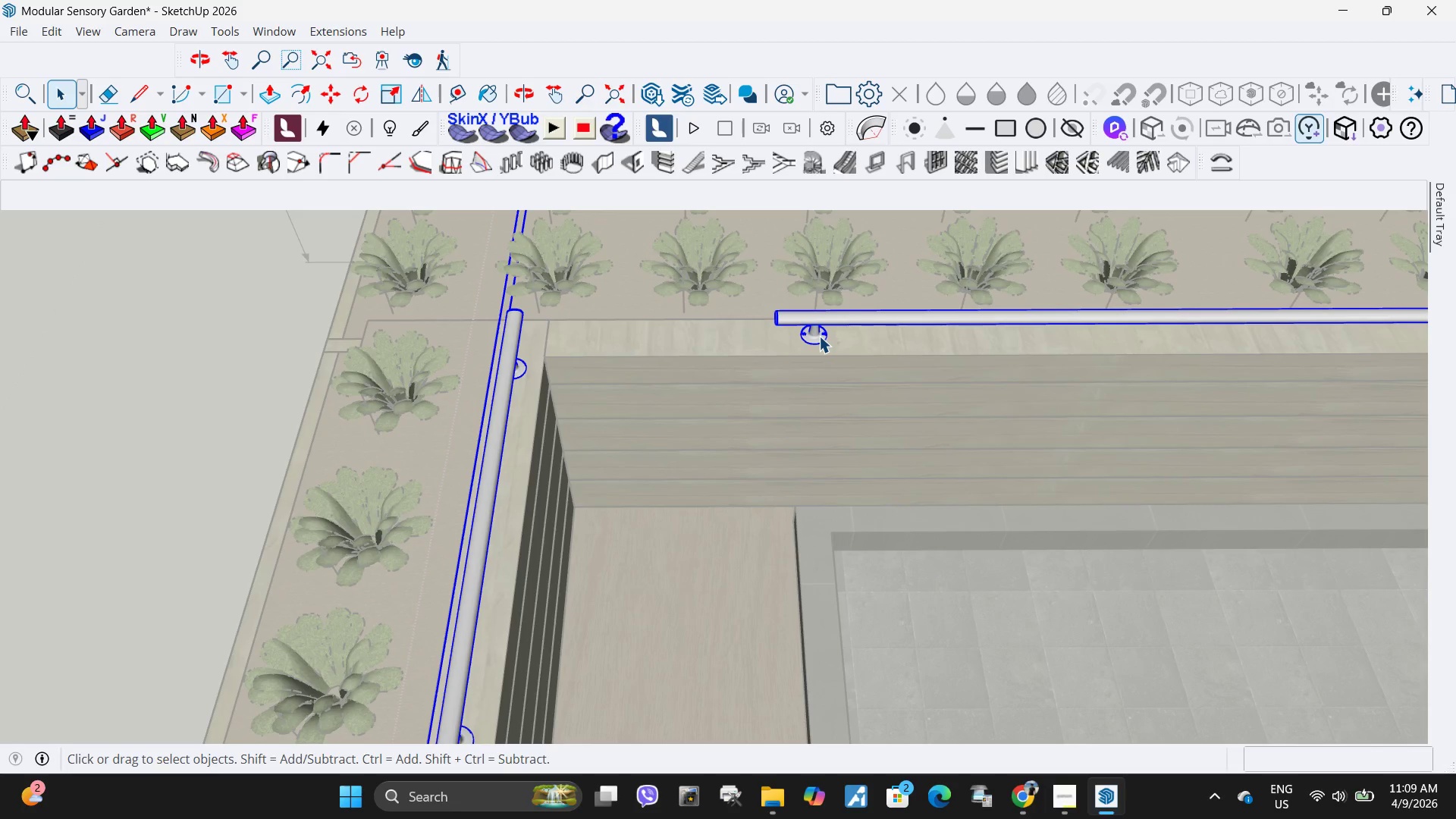 
double_click([819, 336])
 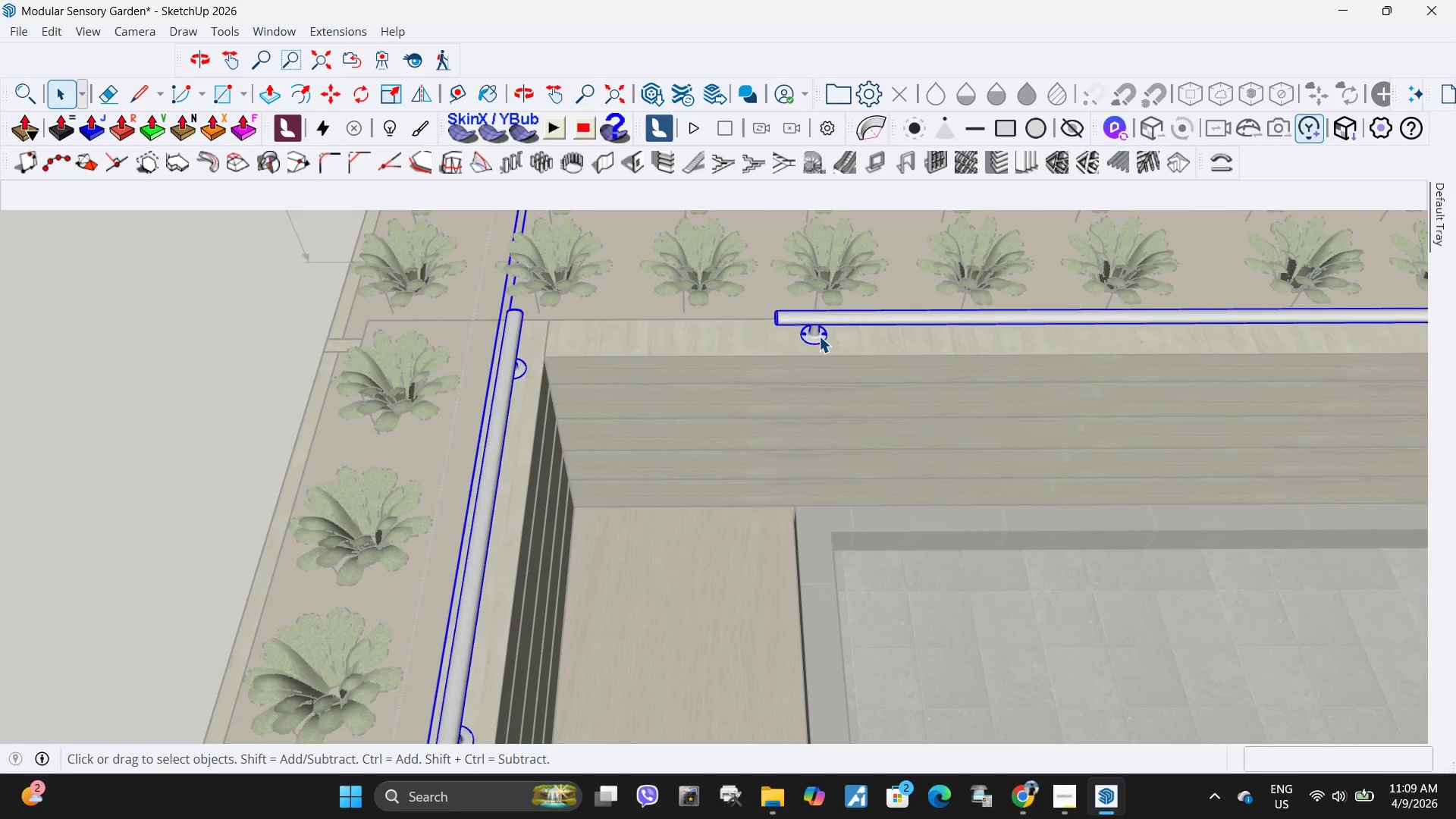 
triple_click([819, 336])
 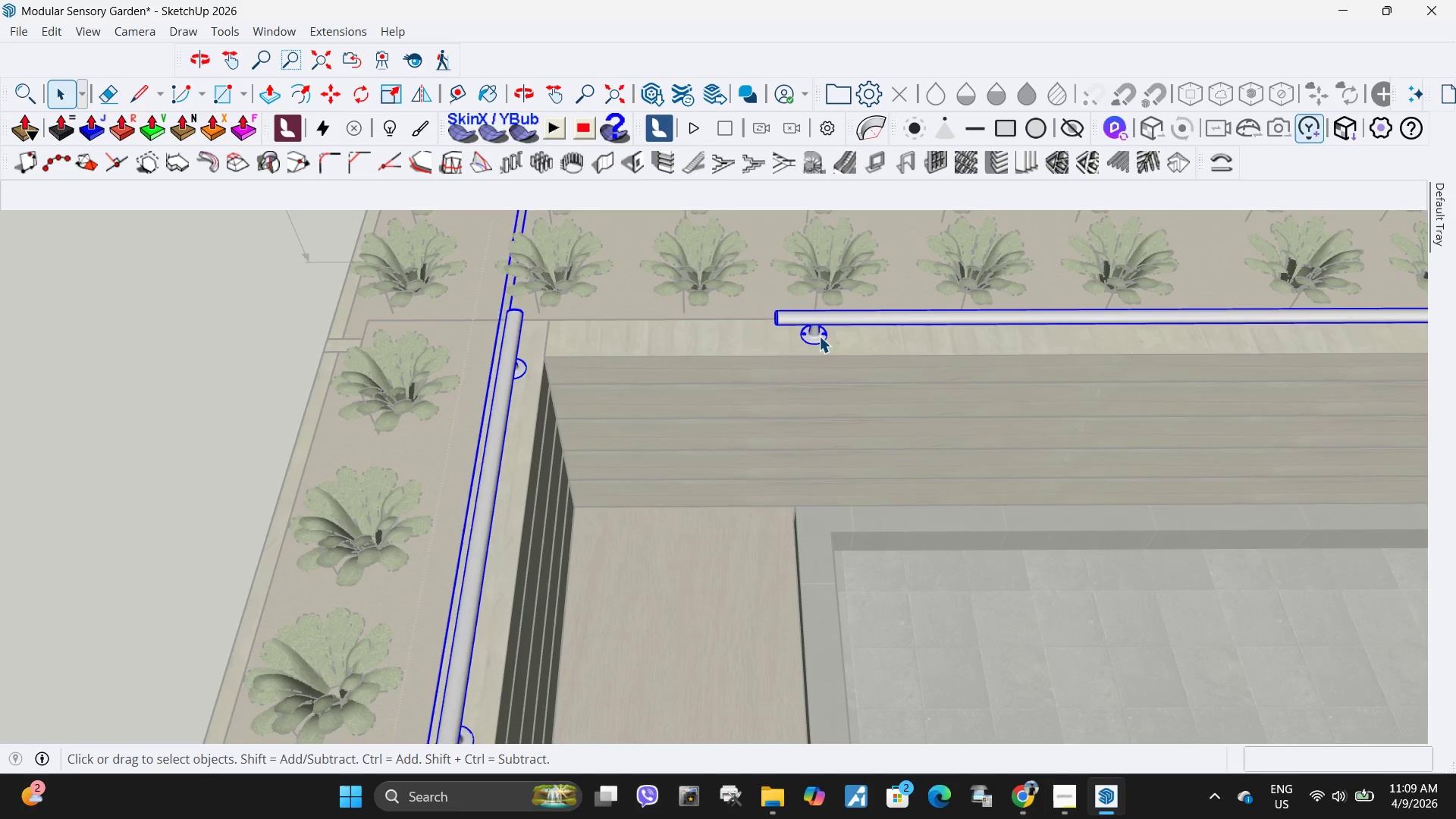 
triple_click([819, 336])
 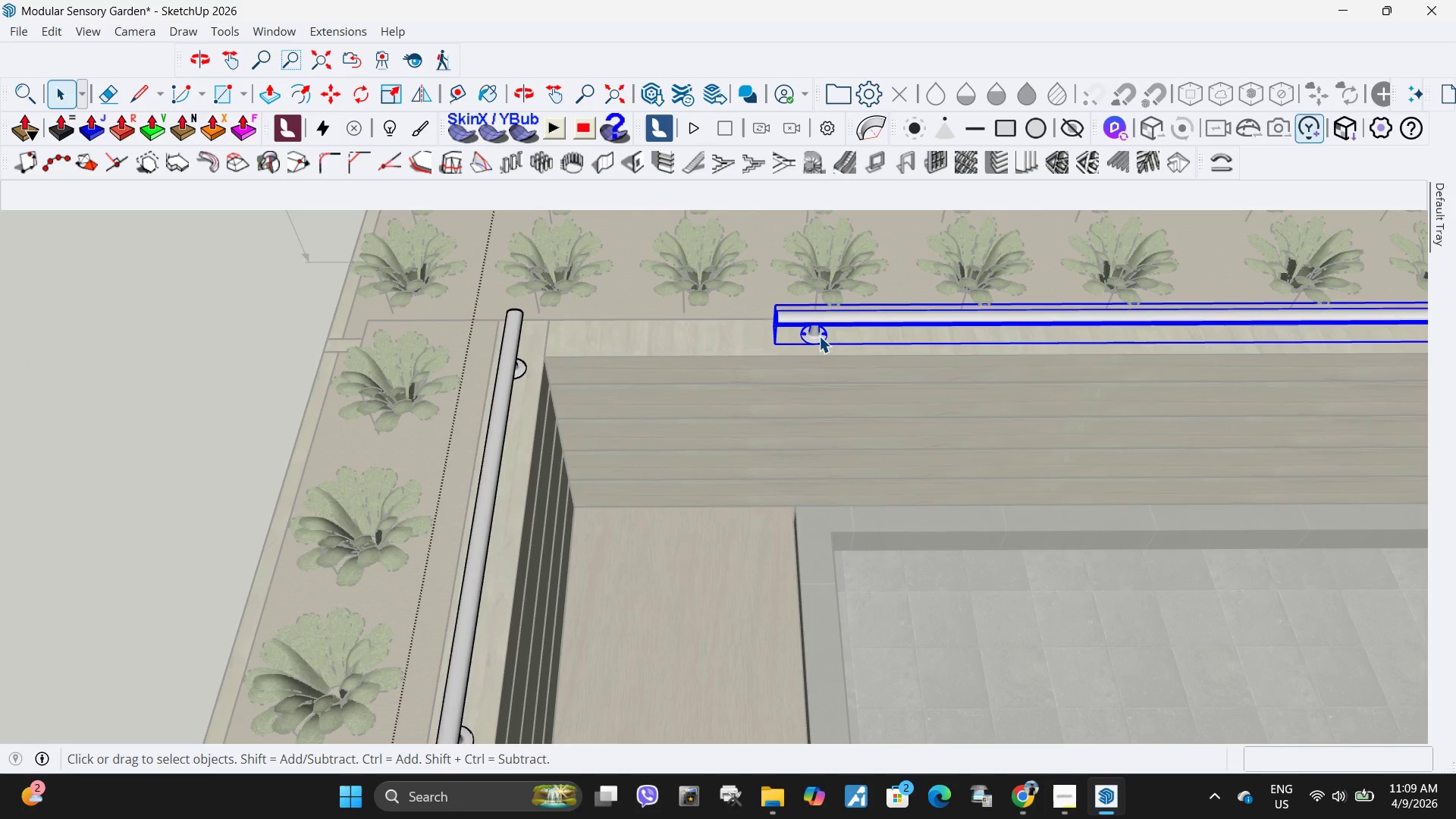 
triple_click([819, 336])
 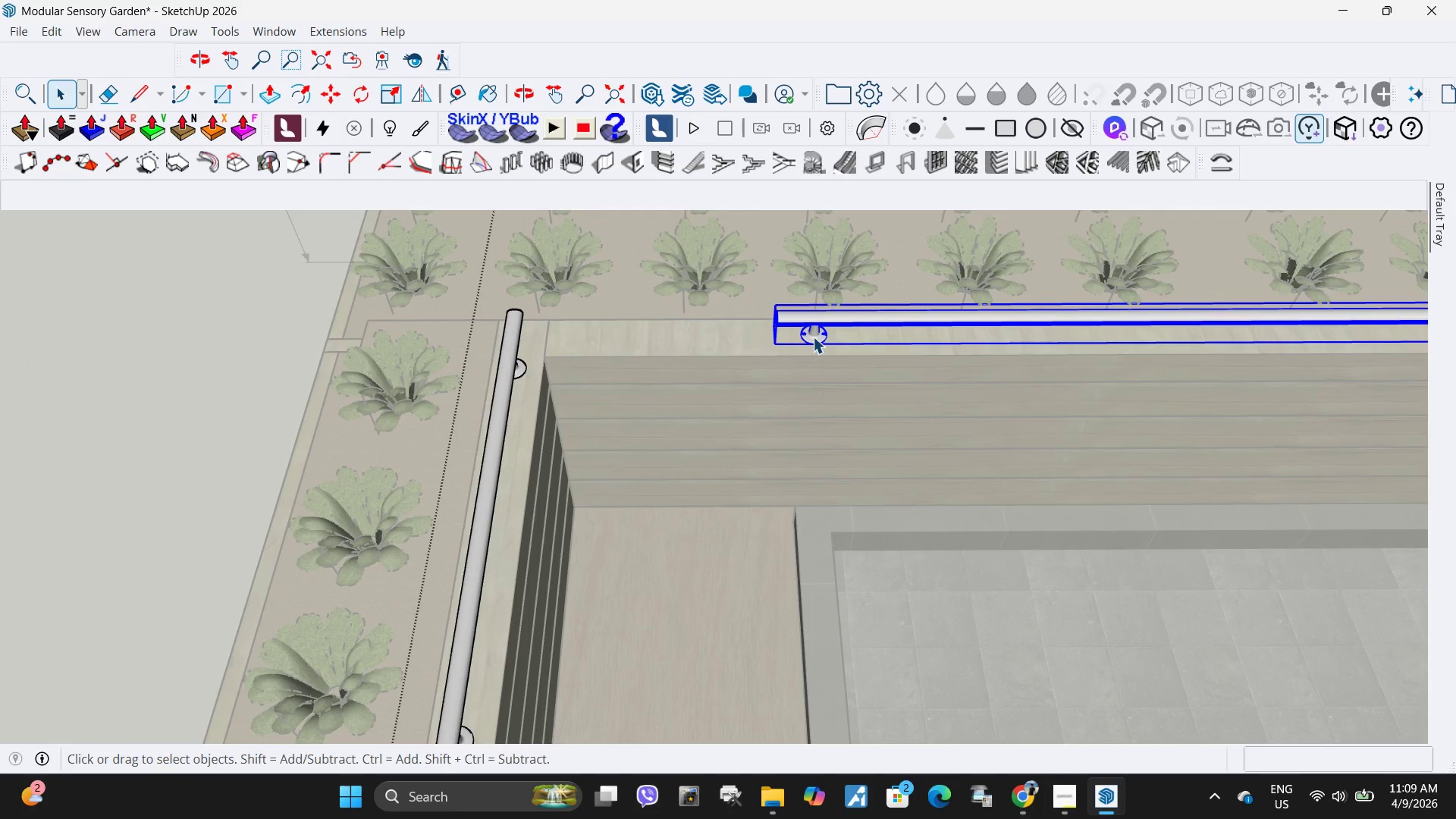 
double_click([813, 337])
 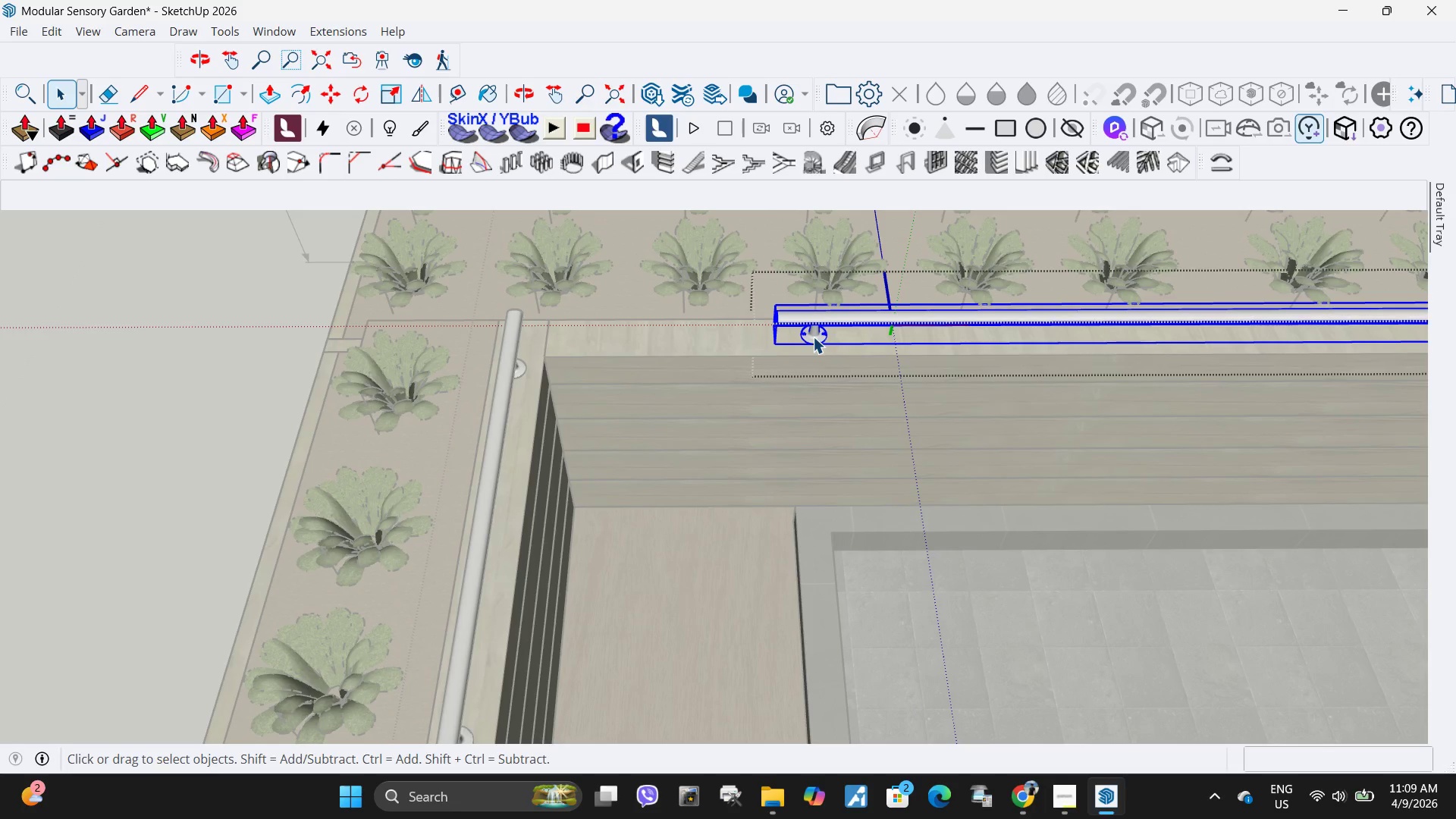 
triple_click([813, 337])
 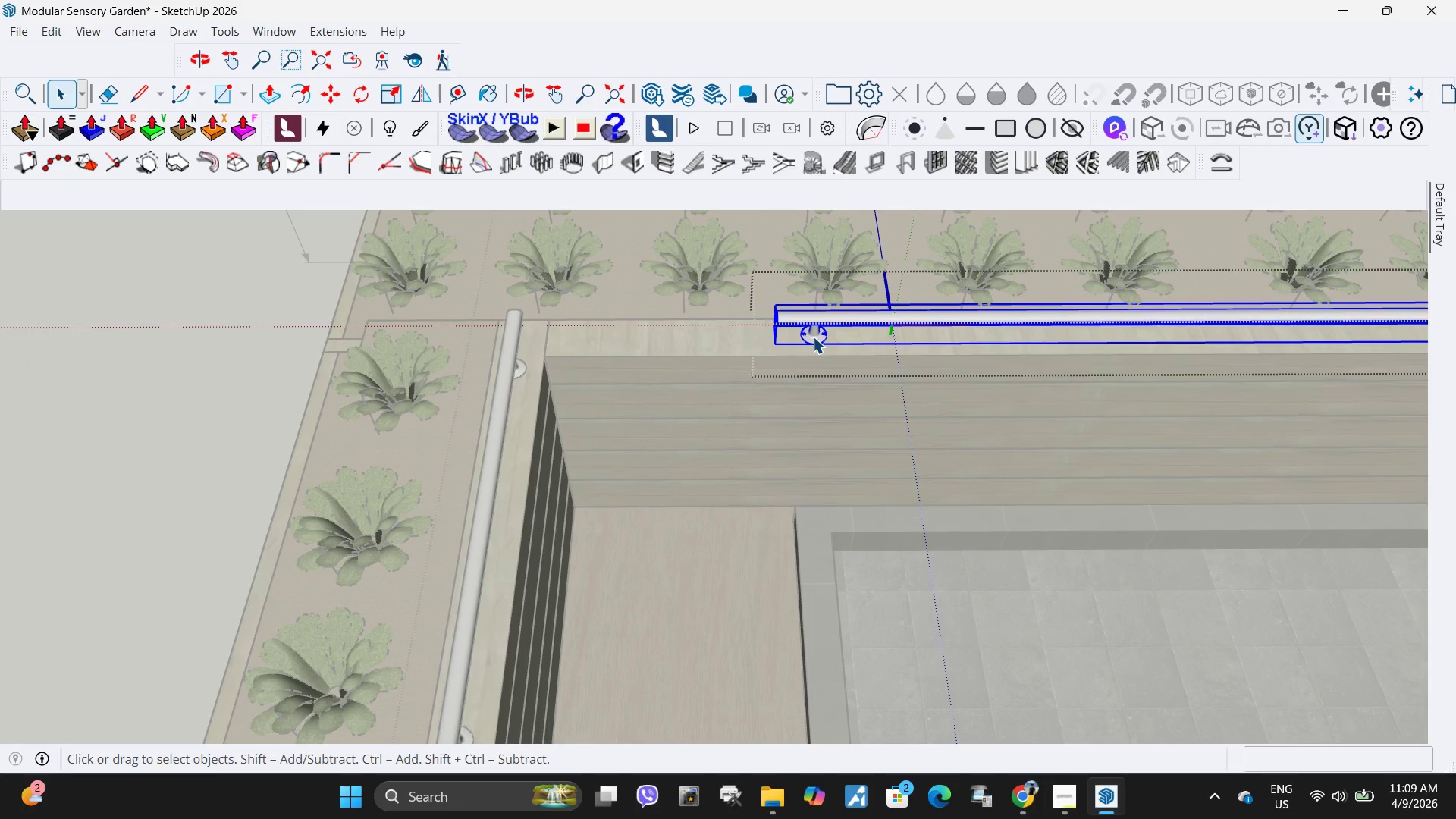 
triple_click([813, 337])
 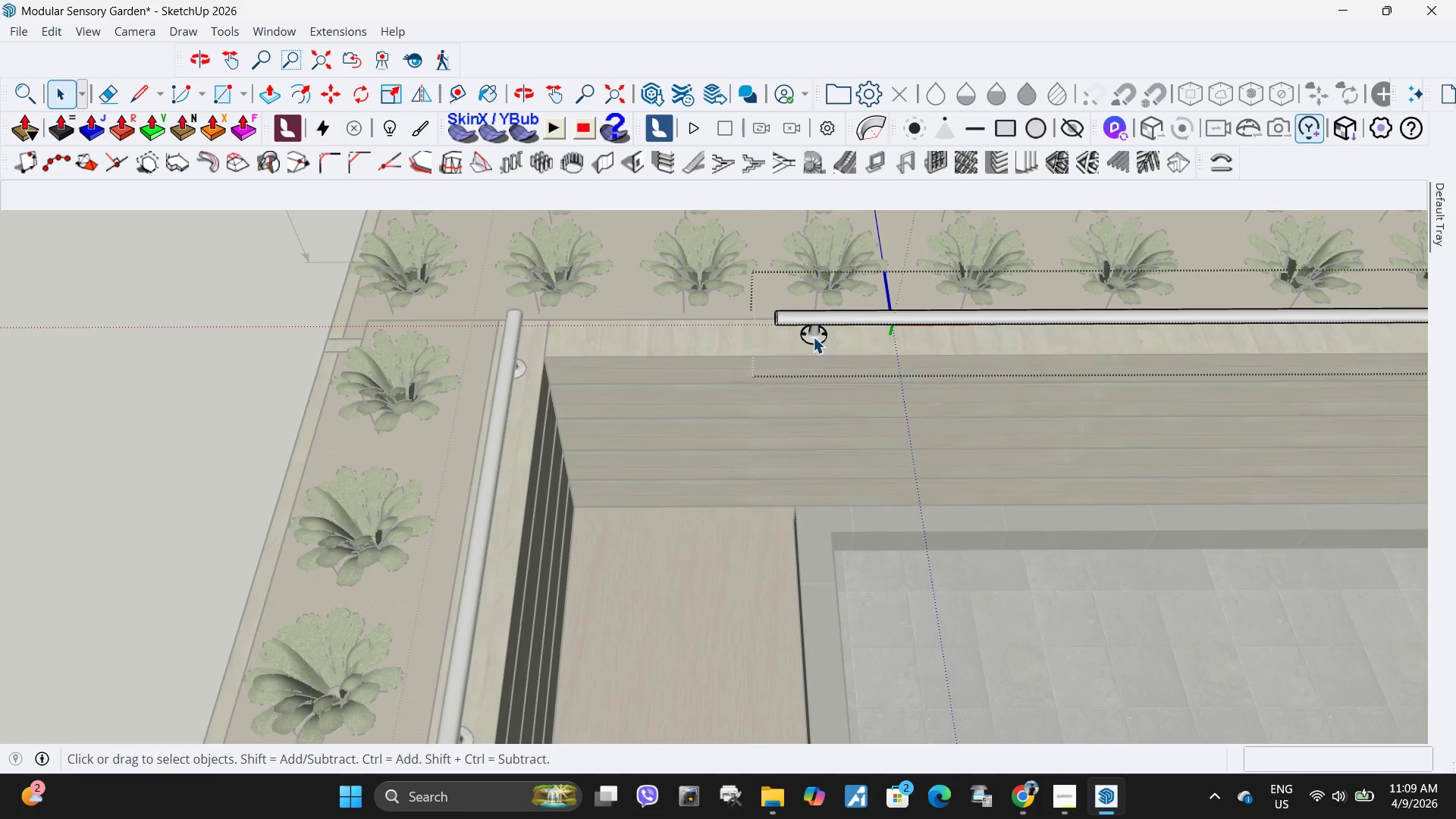 
triple_click([813, 337])
 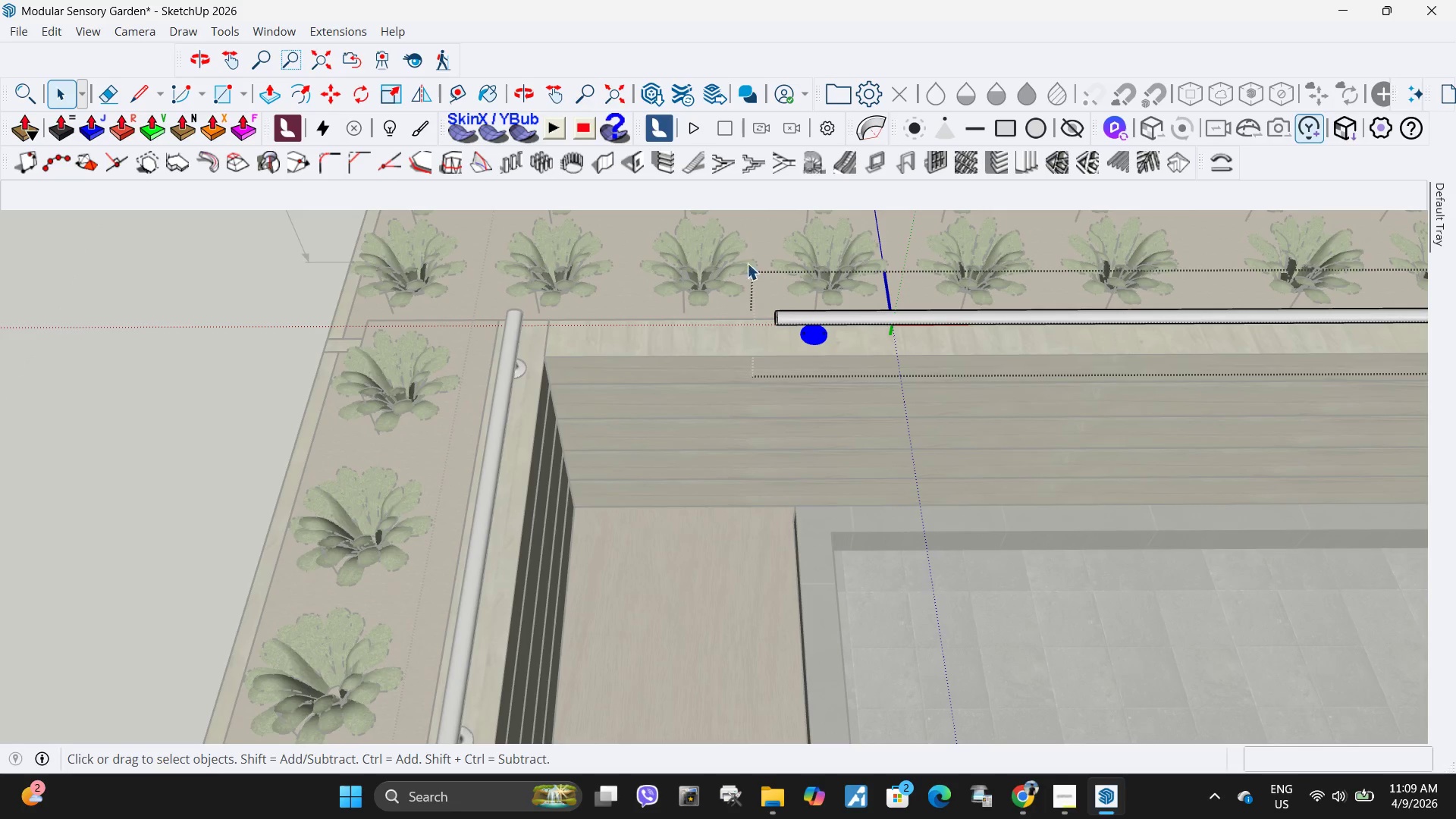 
left_click_drag(start_coordinate=[747, 263], to_coordinate=[852, 389])
 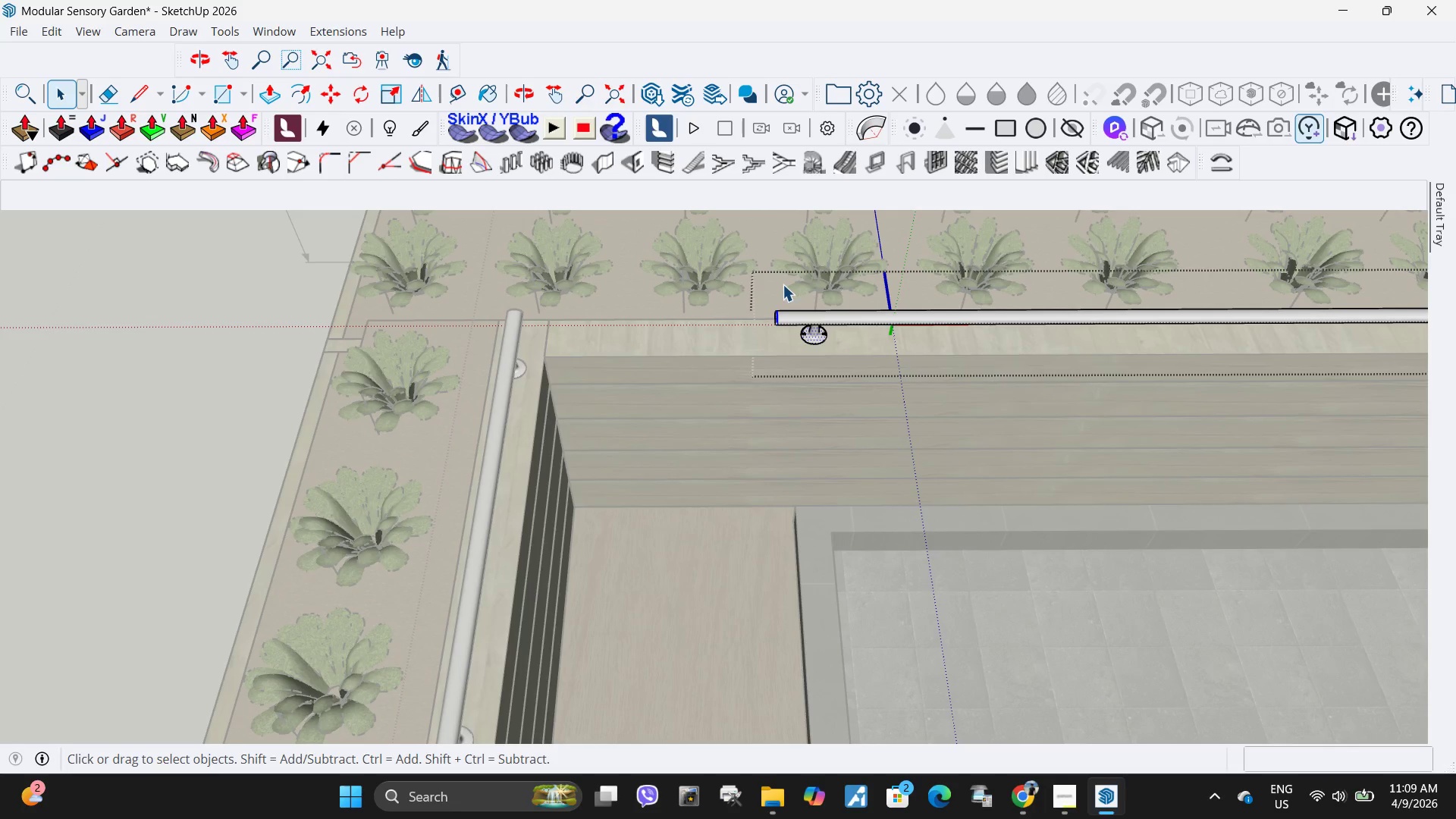 
left_click_drag(start_coordinate=[783, 284], to_coordinate=[839, 384])
 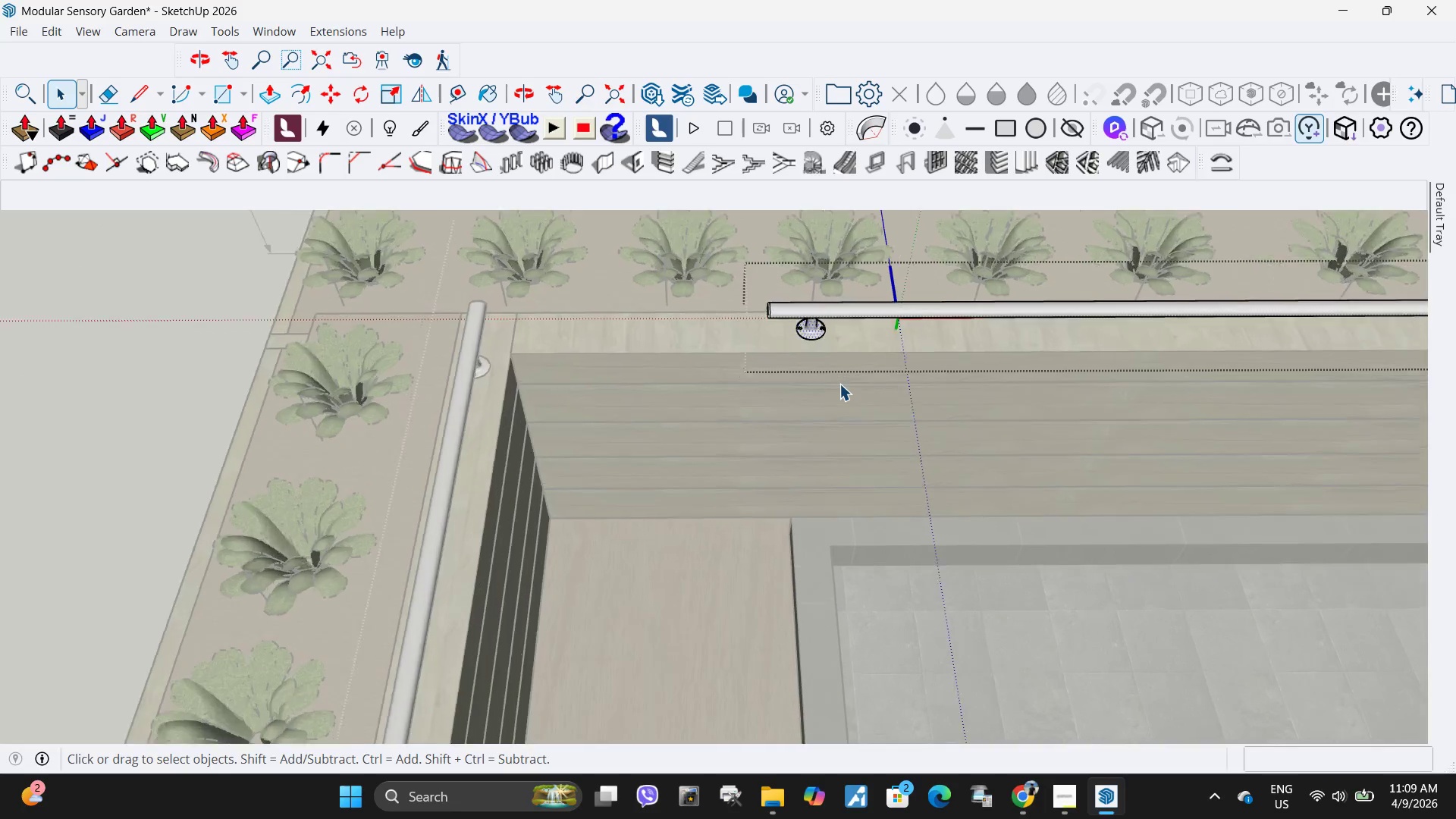 
scroll: coordinate [839, 384], scroll_direction: up, amount: 4.0
 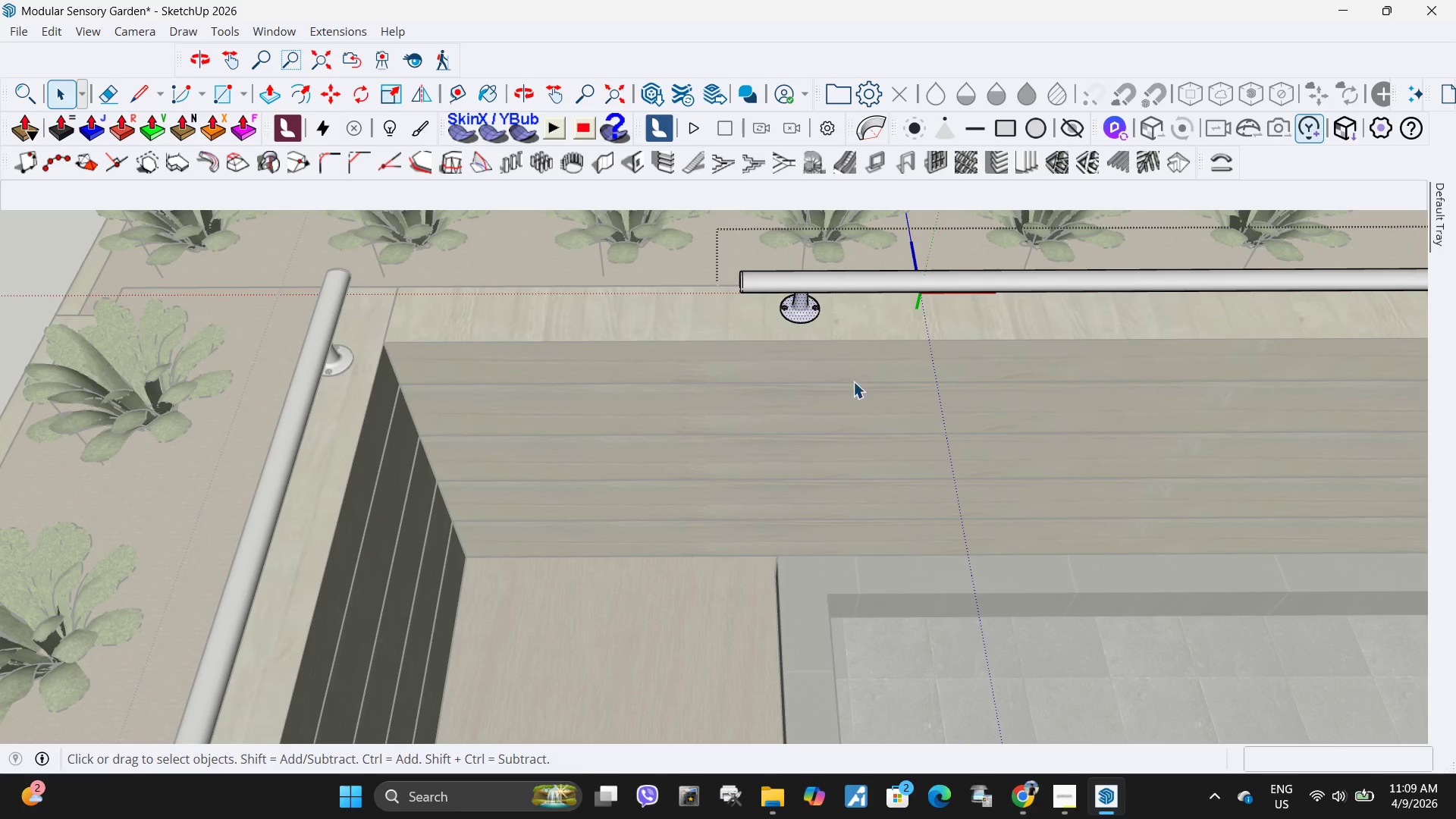 
key(M)
 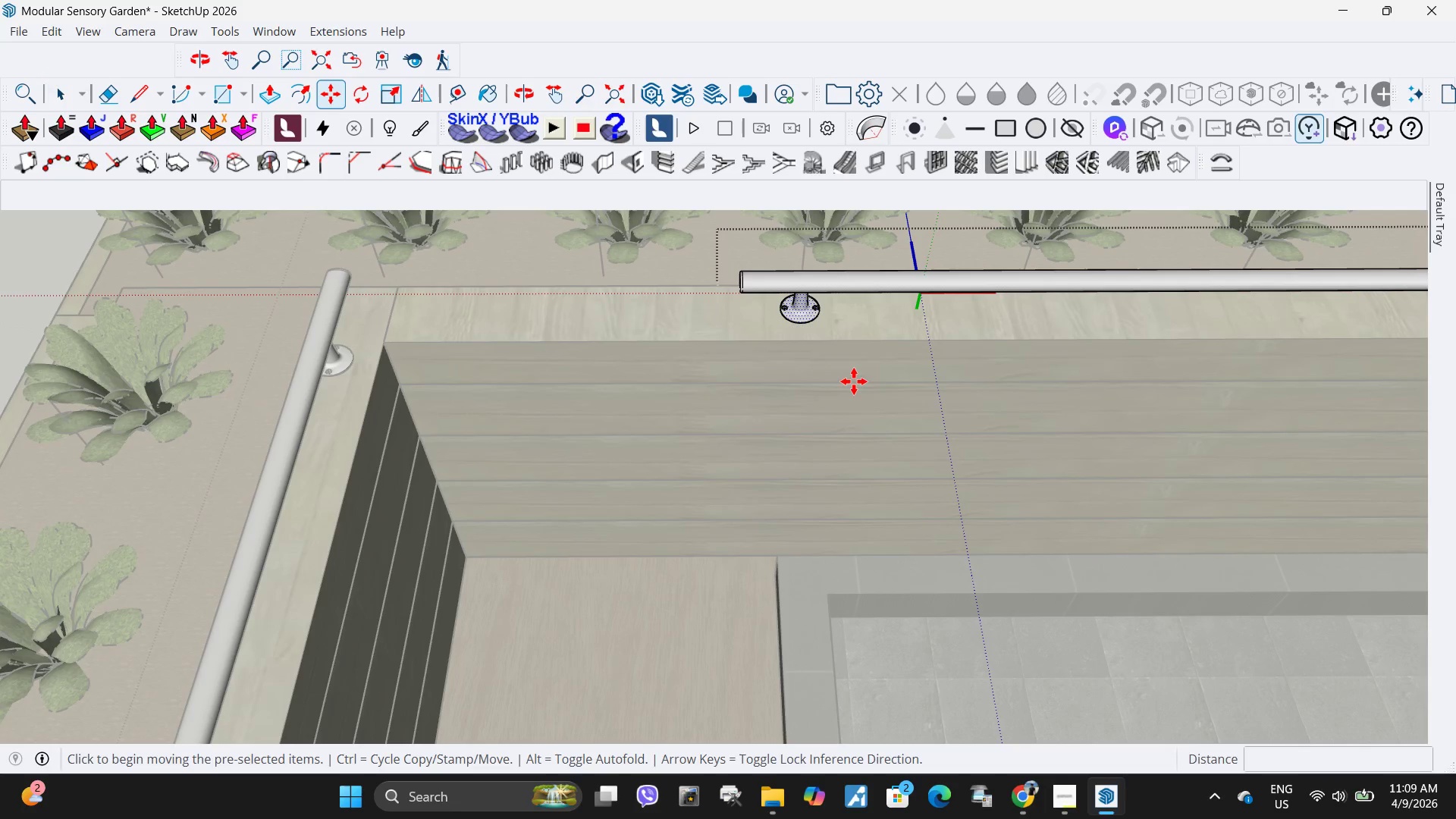 
left_click([854, 381])
 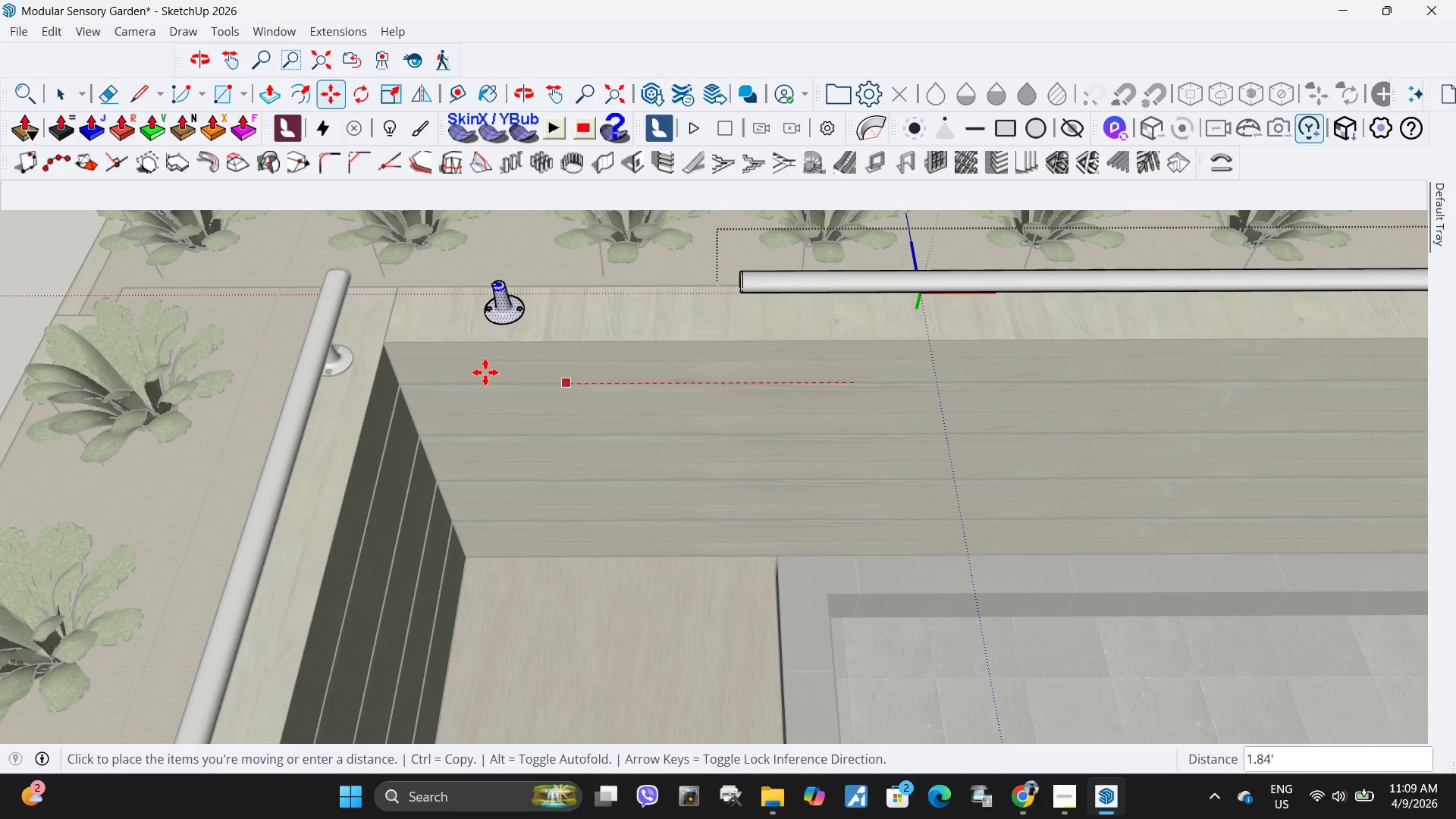 
left_click([485, 372])
 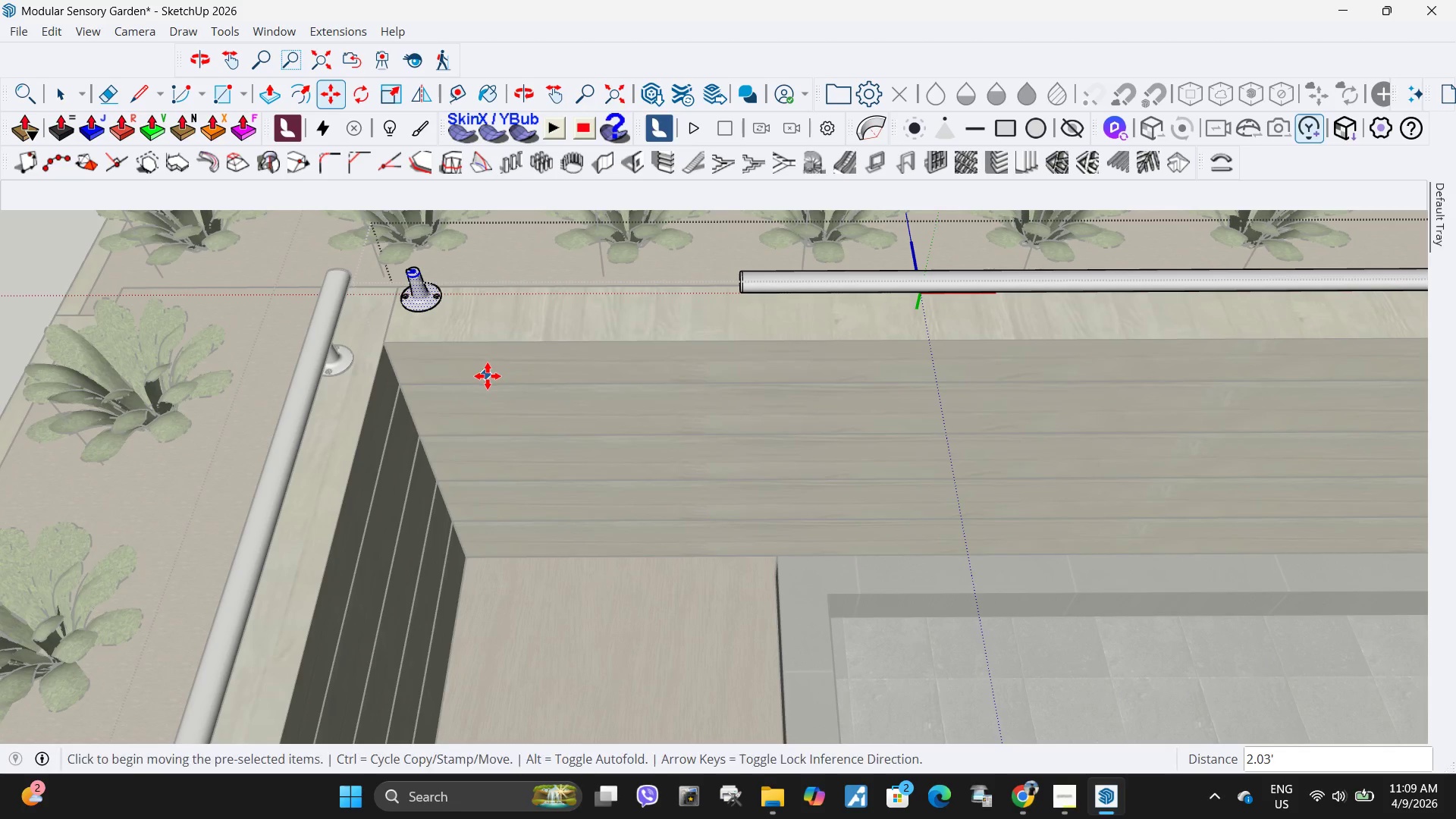 
key(Control+ControlLeft)
 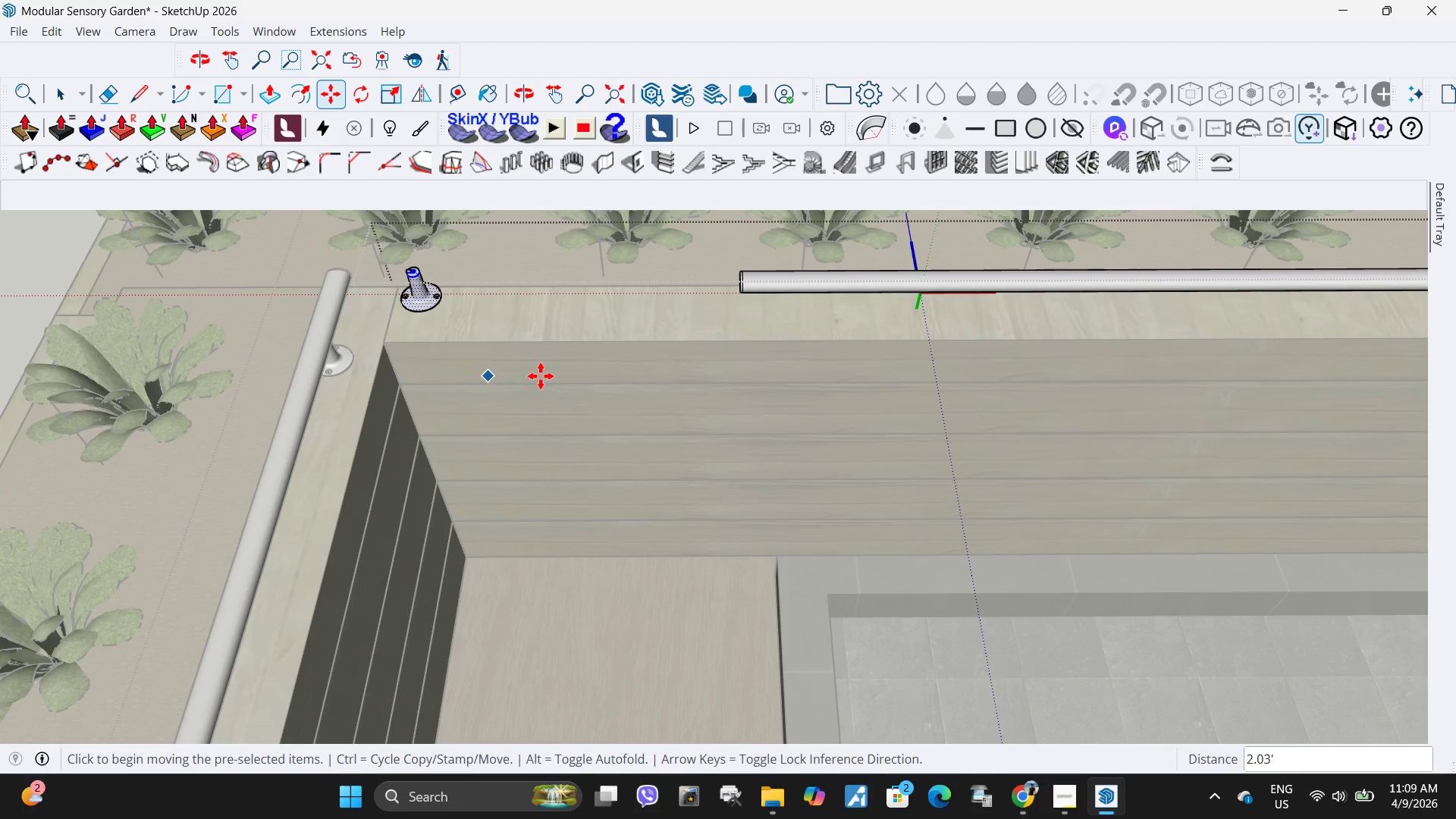 
key(Control+Z)
 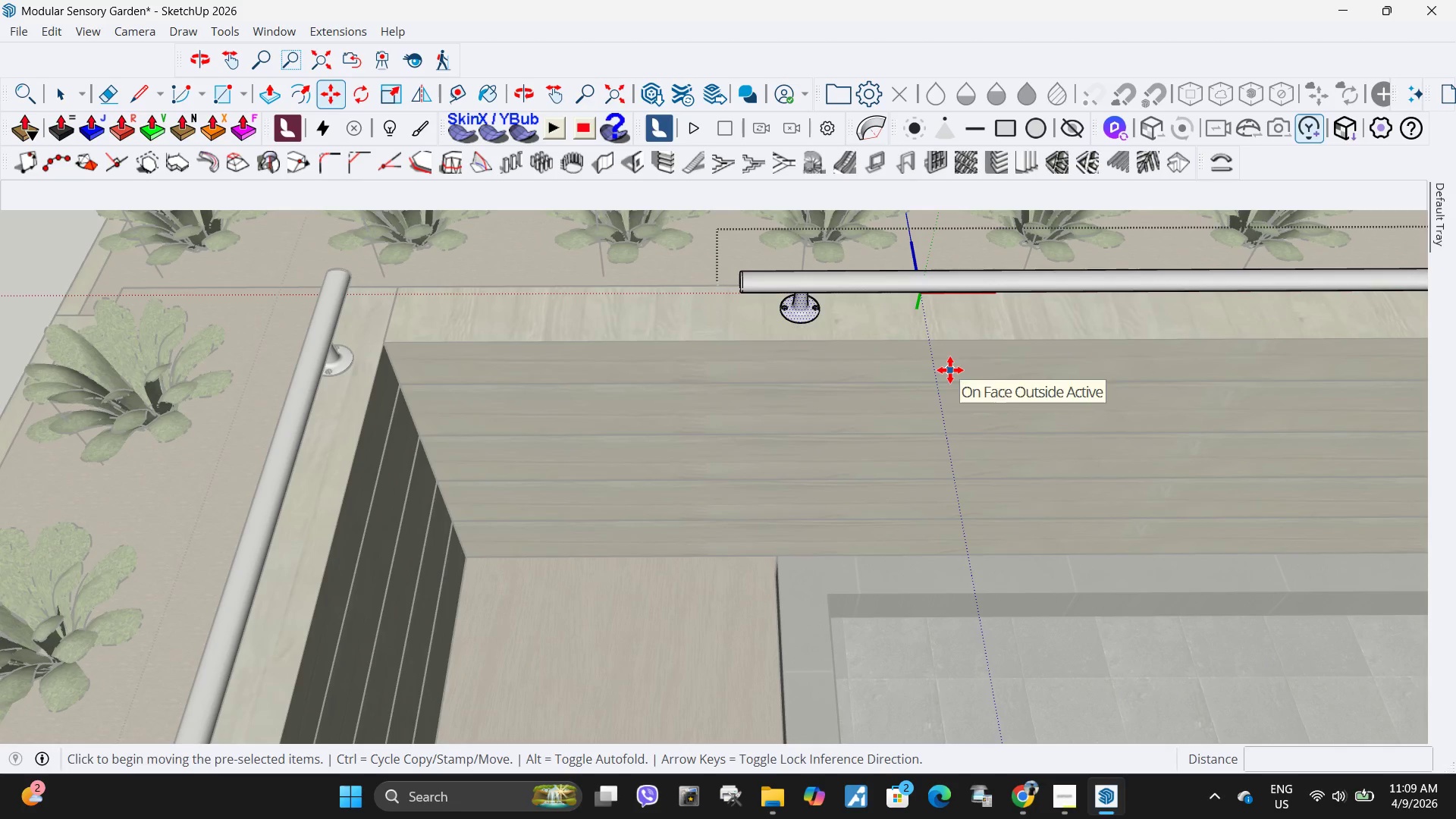 
left_click([950, 370])
 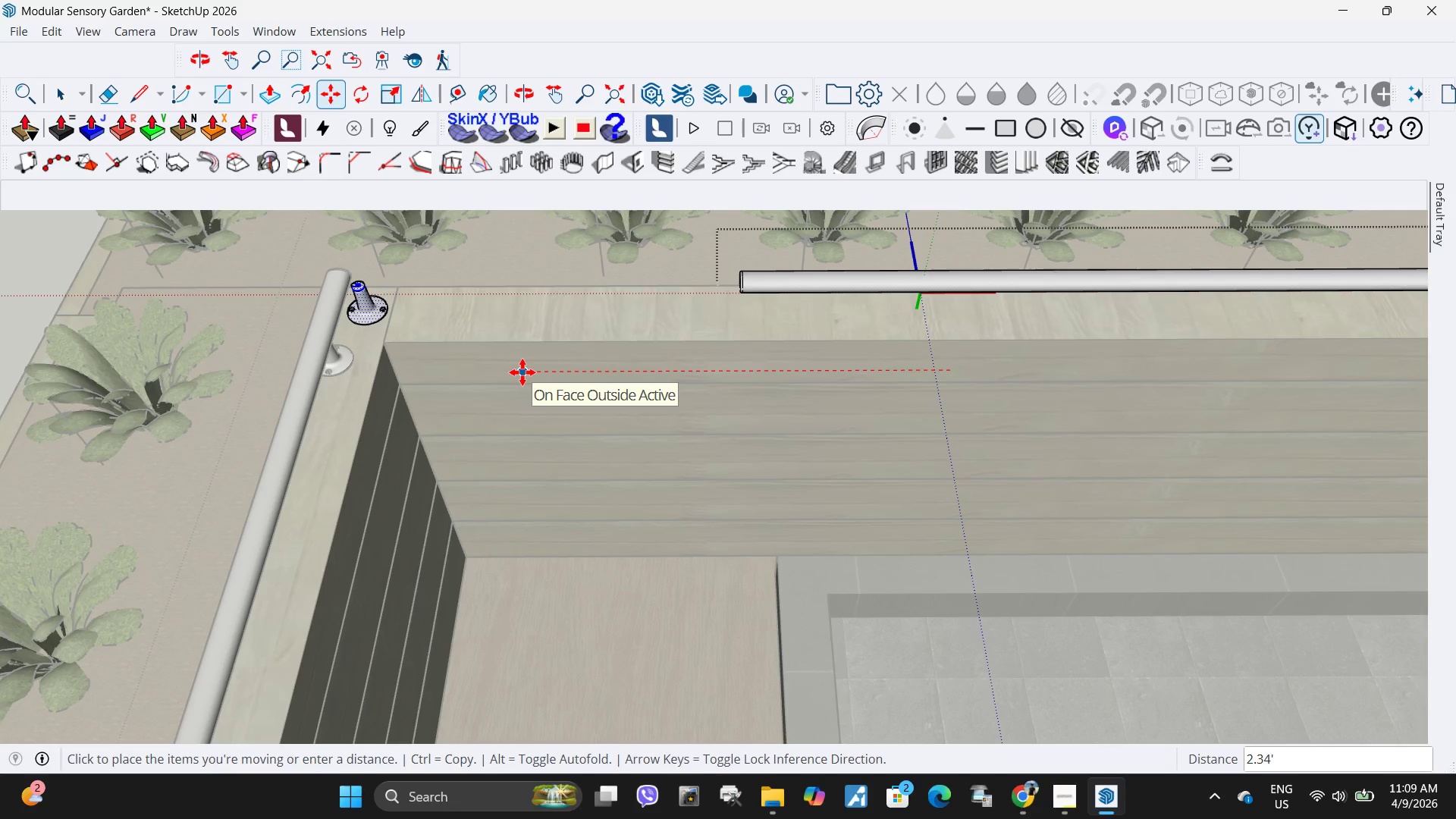 
left_click([522, 372])
 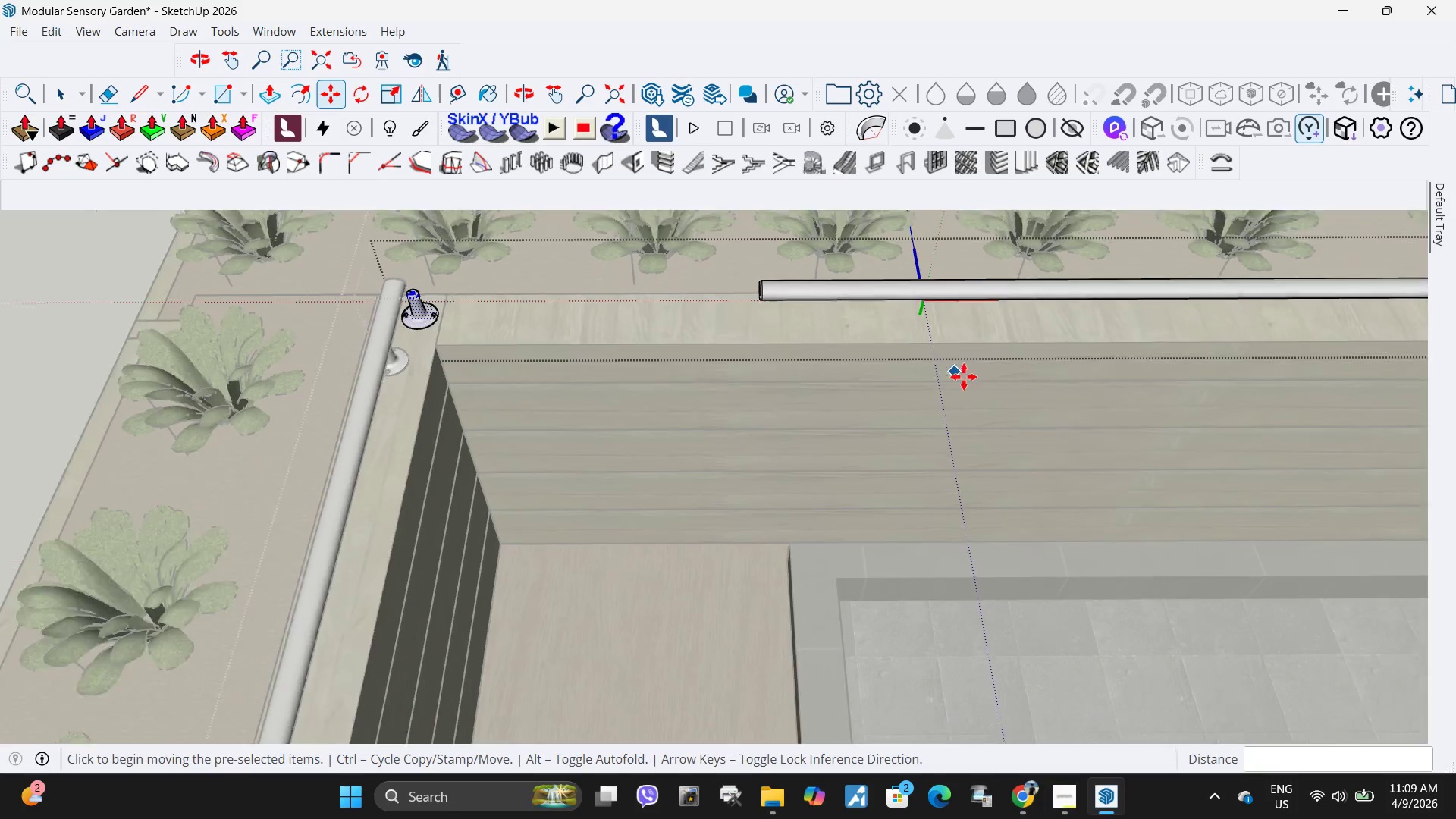 
scroll: coordinate [572, 380], scroll_direction: up, amount: 9.0
 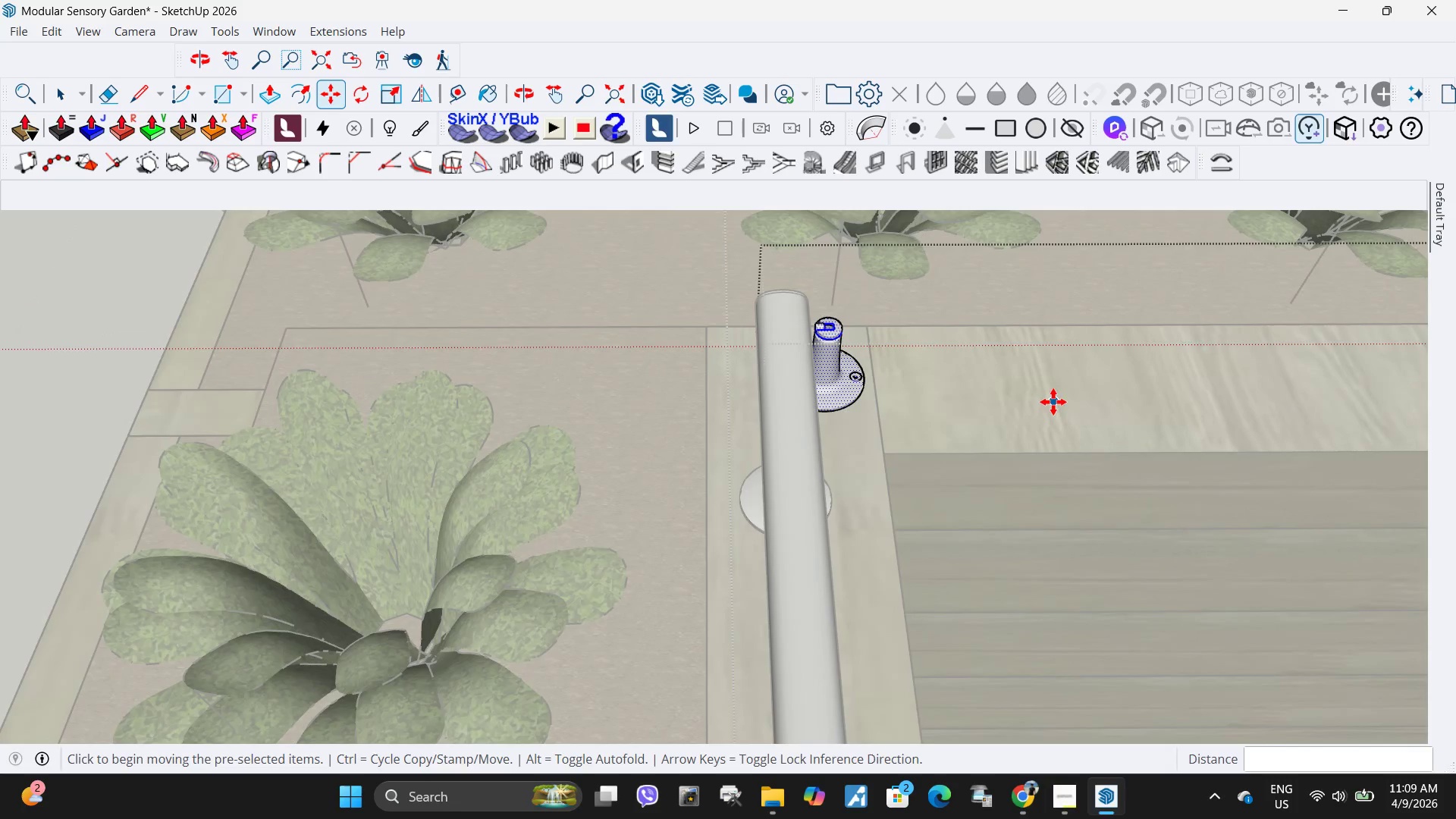 
left_click([1053, 402])
 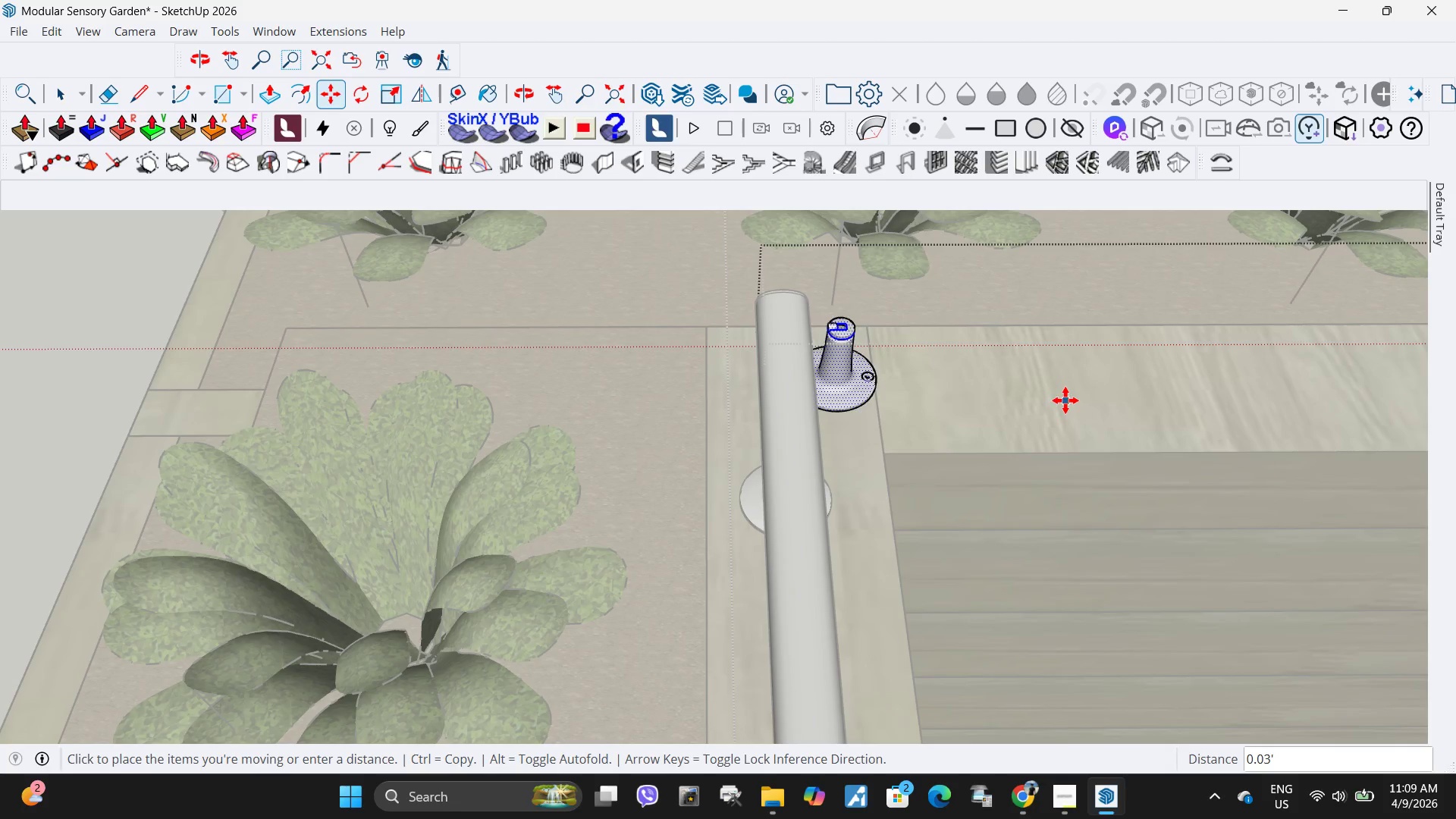 
left_click([1065, 400])
 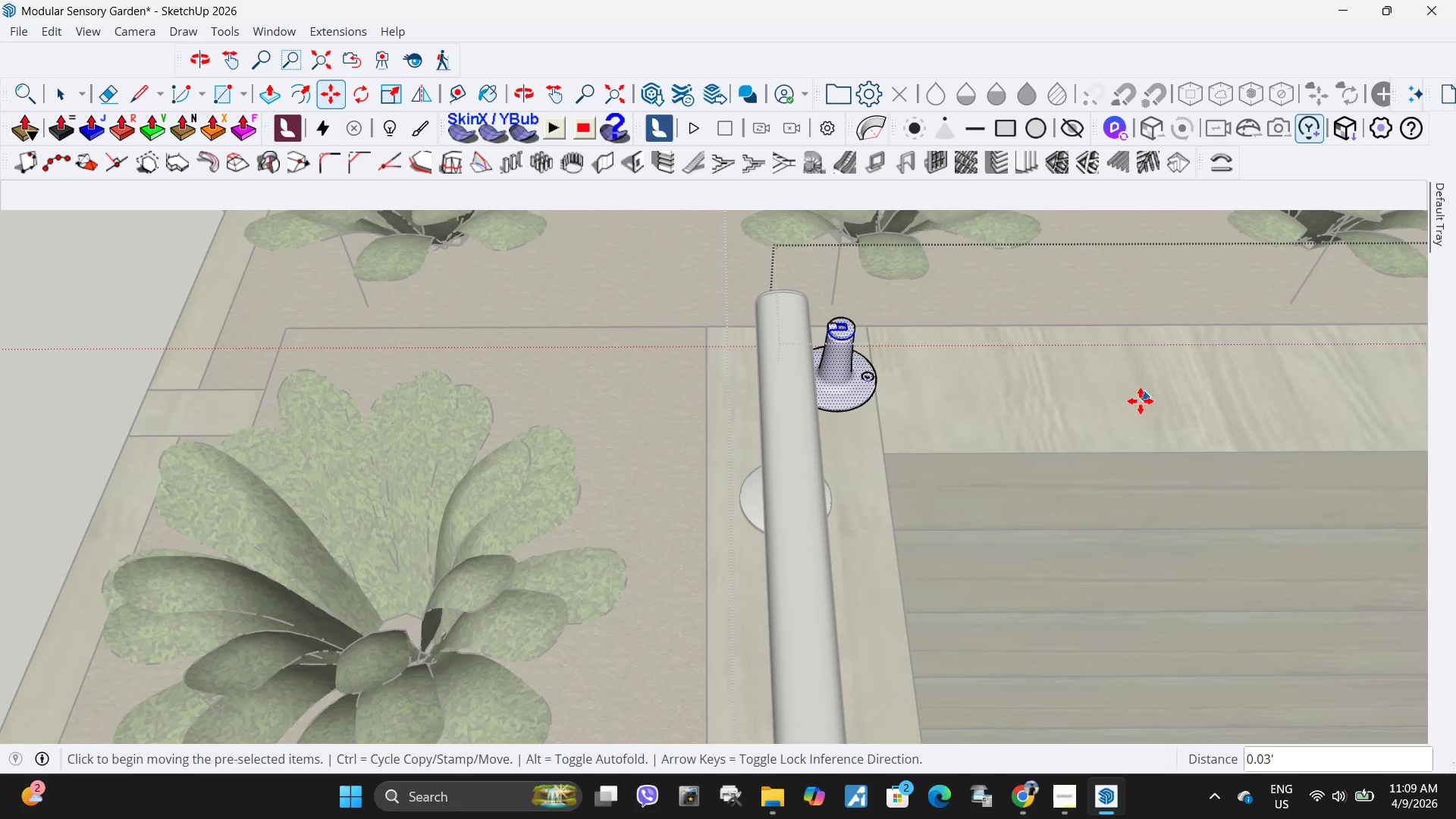 
left_click([1141, 401])
 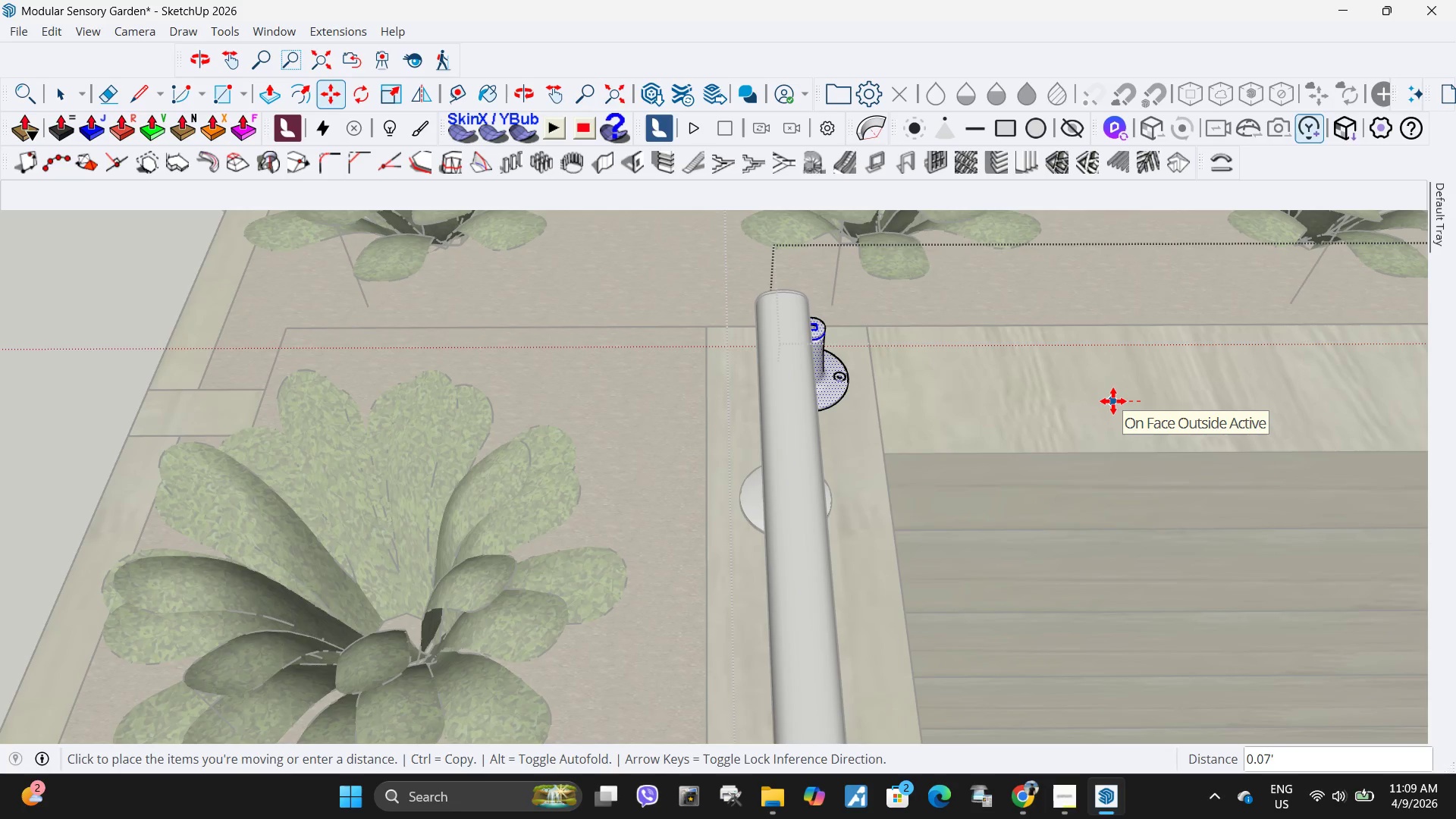 
key(NumpadDecimal)
 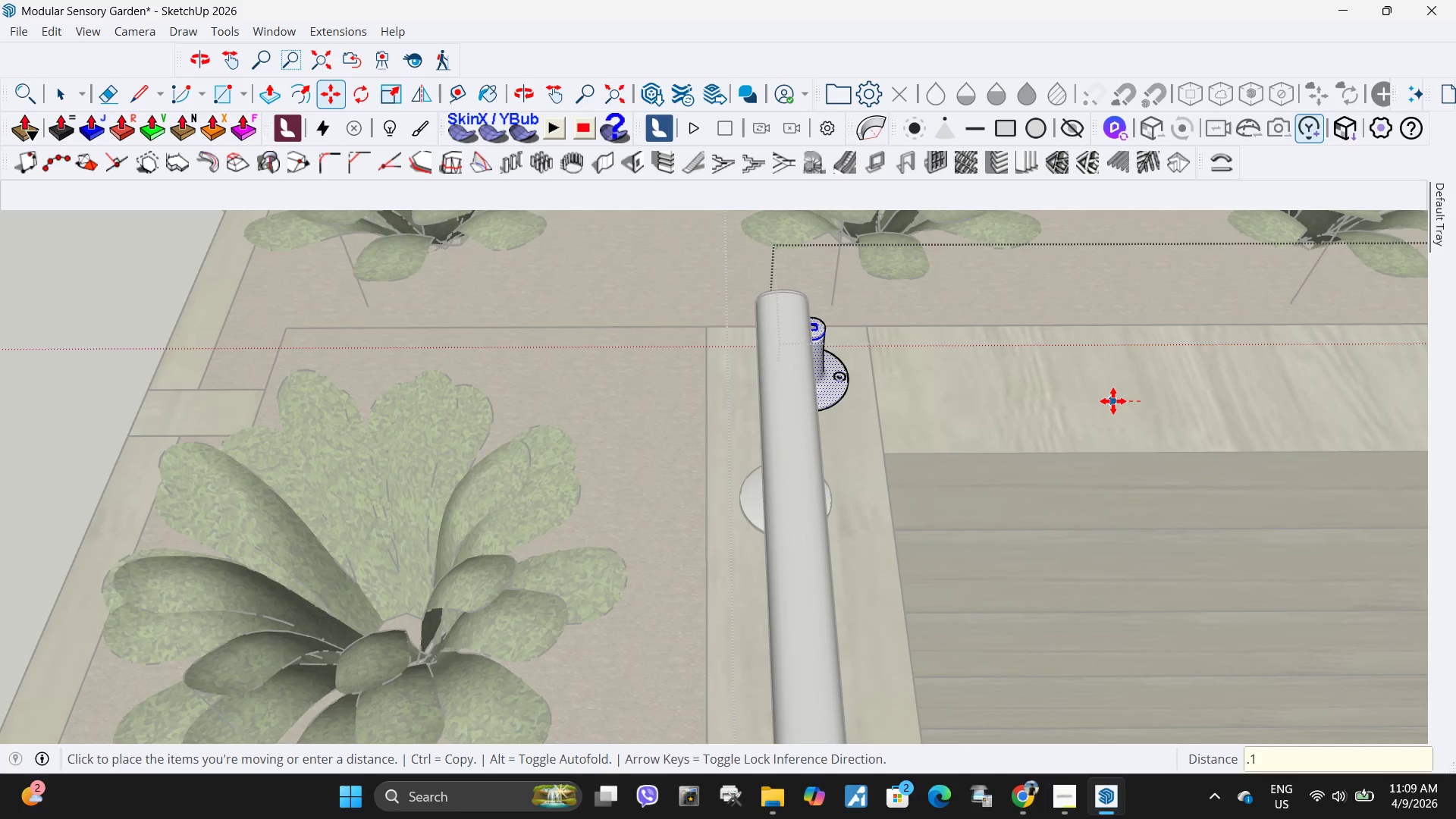 
key(Numpad1)
 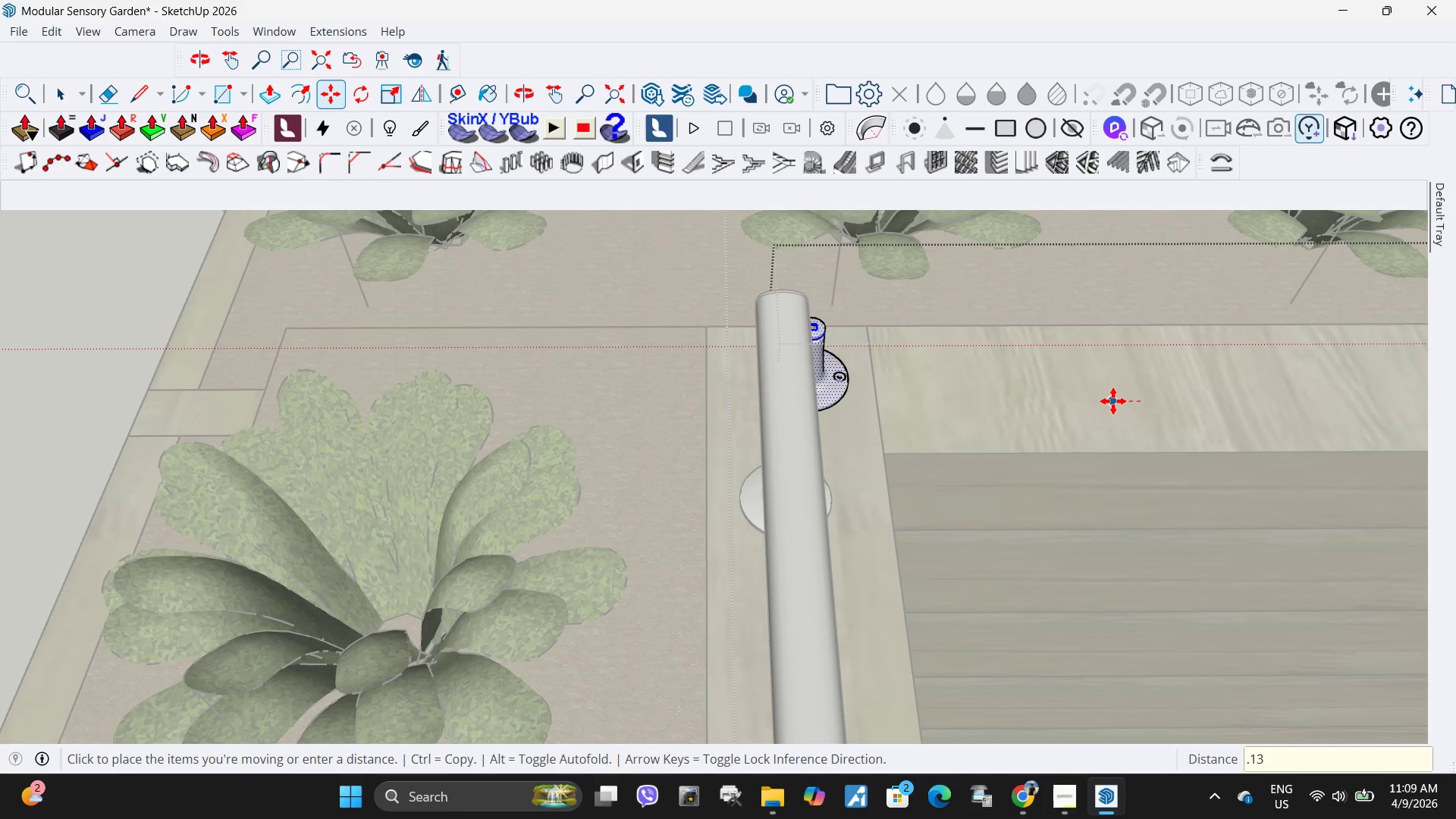 
key(Numpad3)
 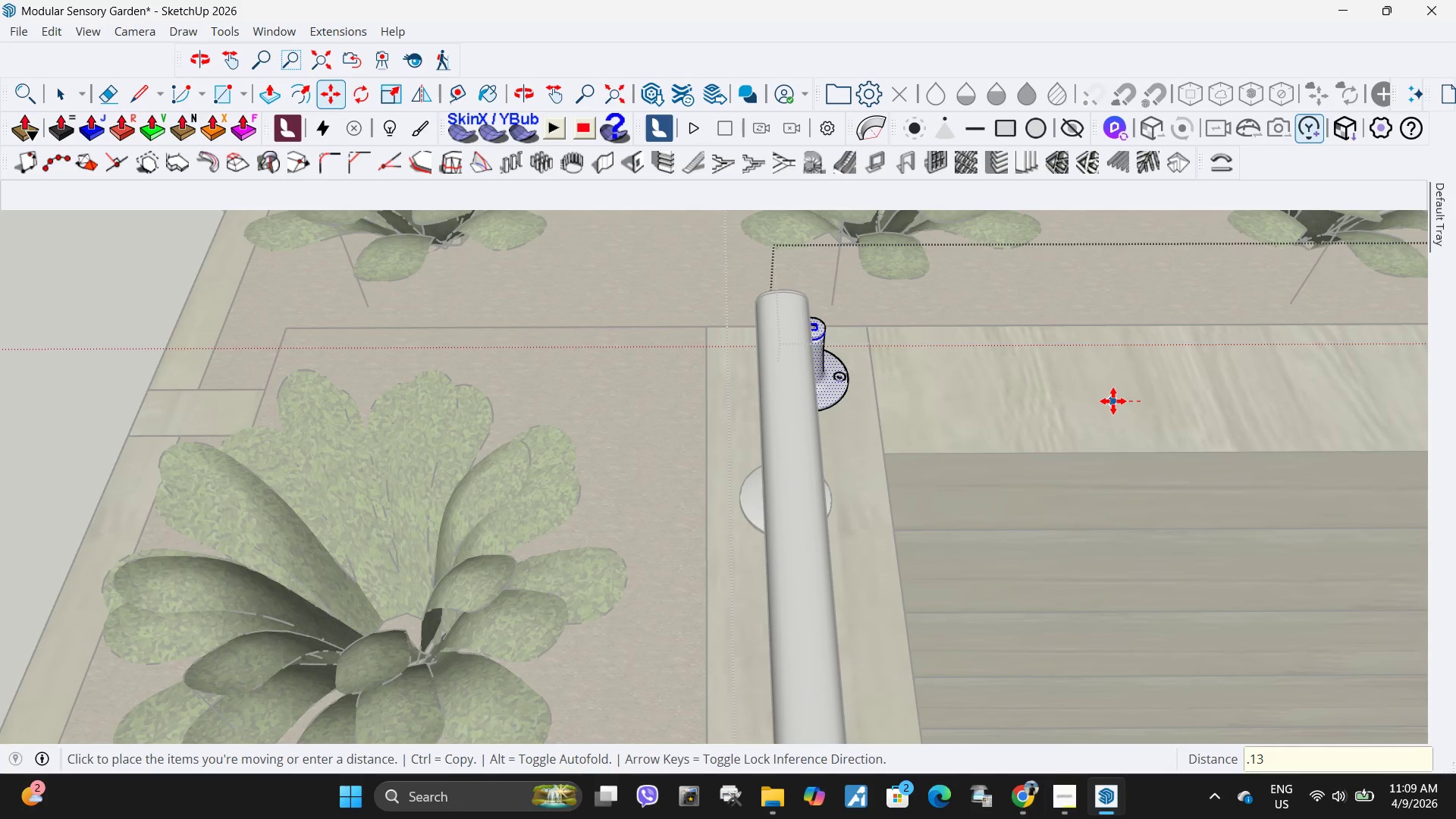 
key(NumpadEnter)
 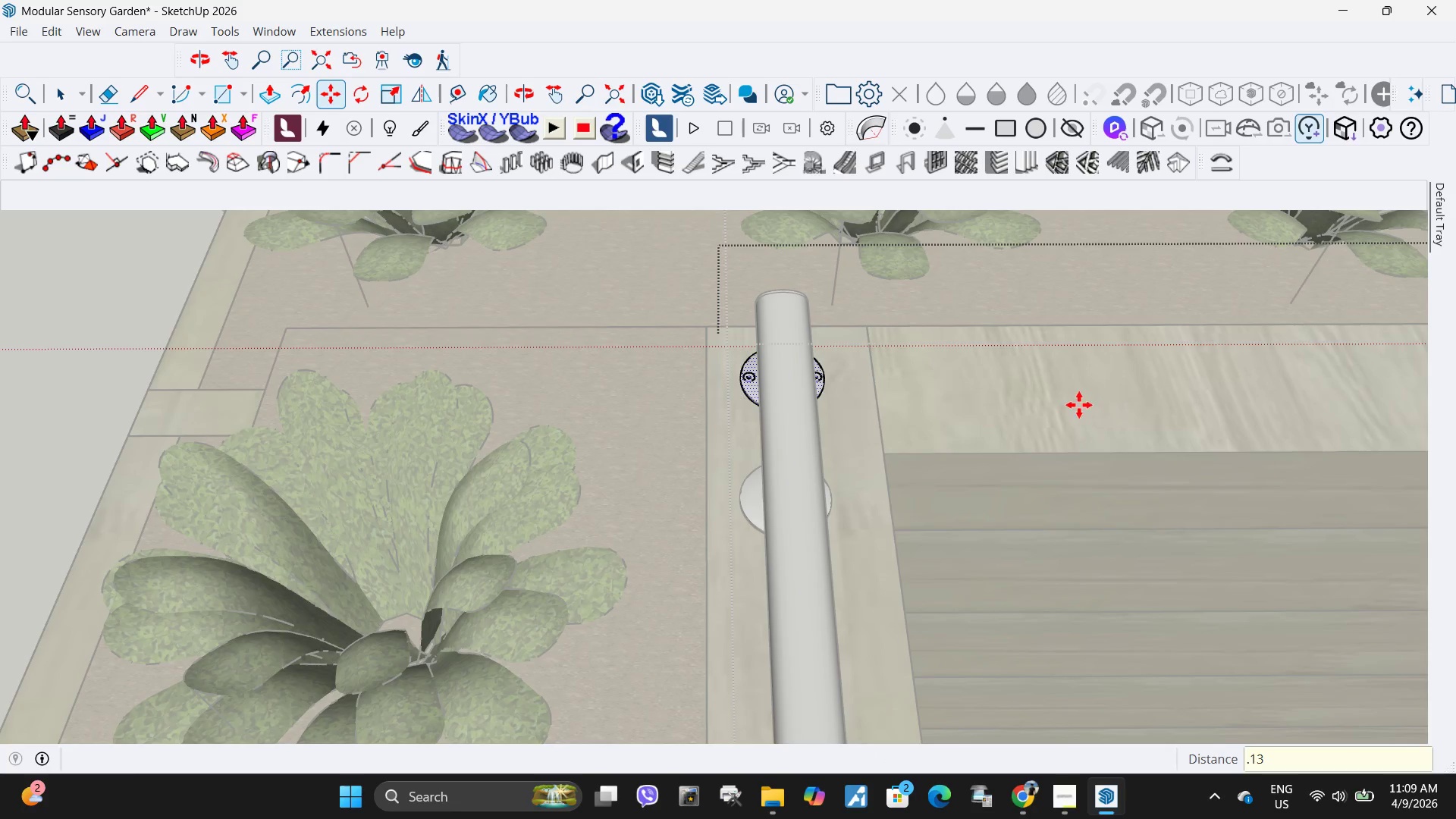 
scroll: coordinate [575, 384], scroll_direction: down, amount: 18.0
 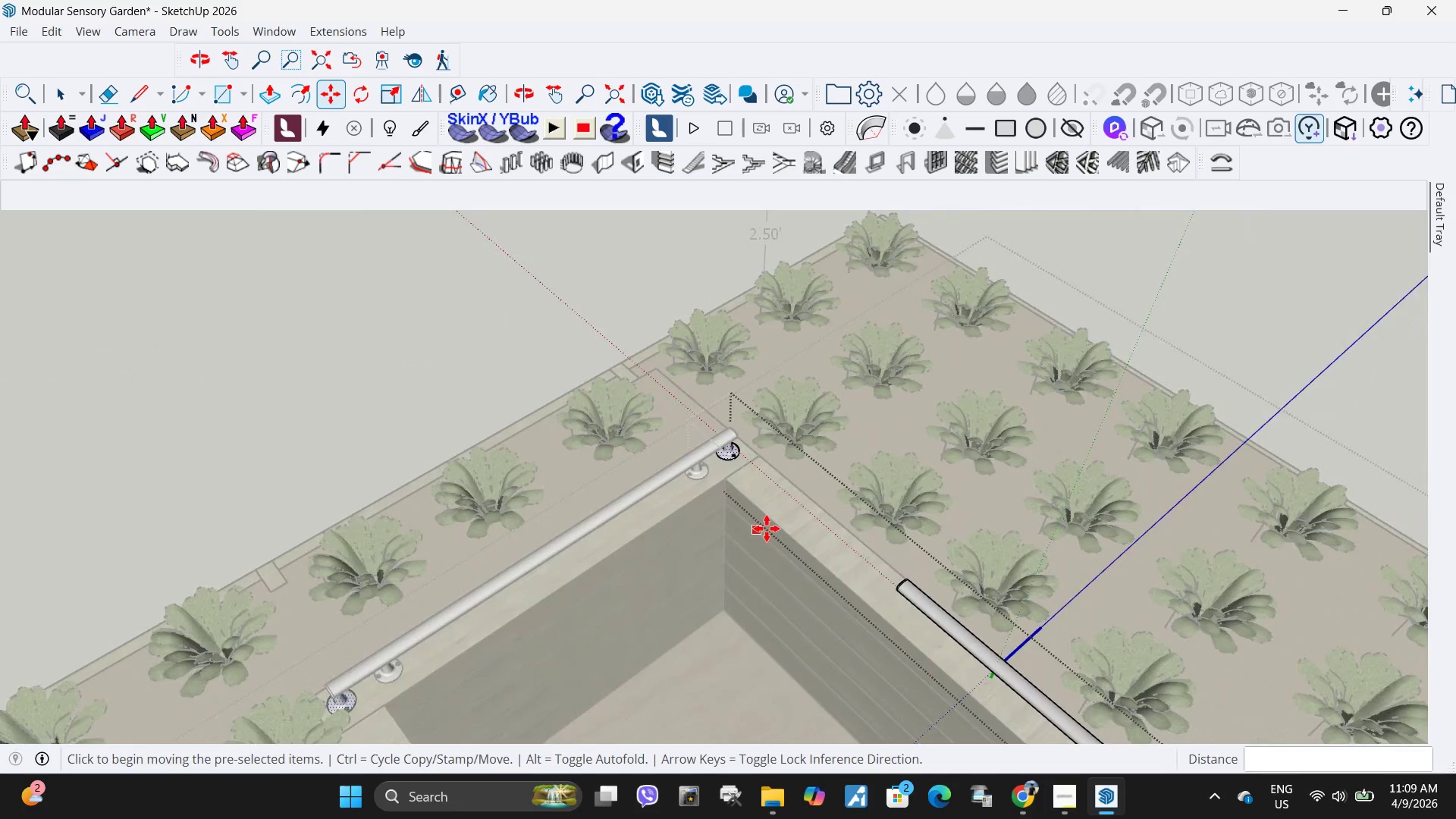 
scroll: coordinate [767, 529], scroll_direction: up, amount: 5.0
 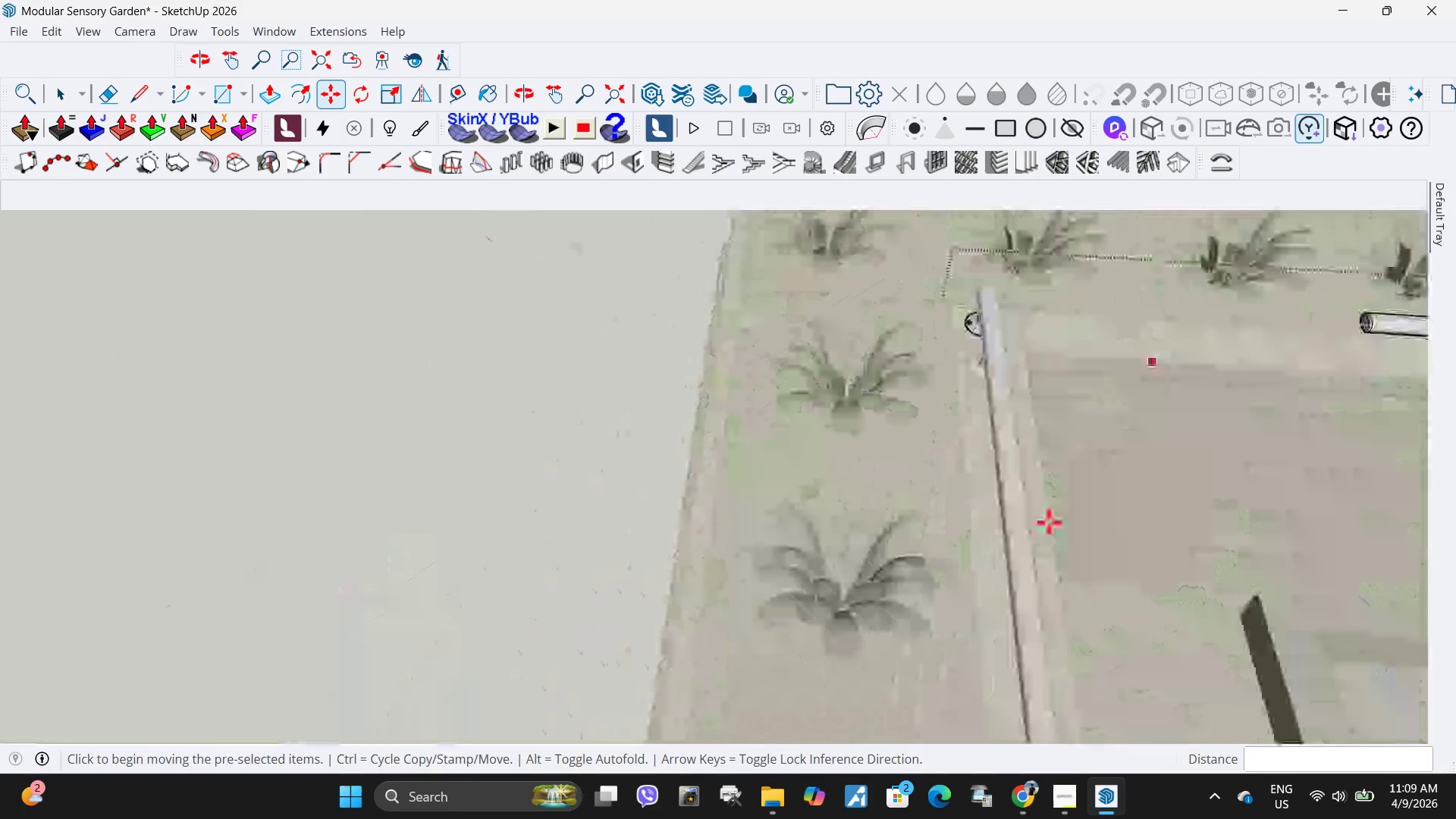 
key(Control+ControlLeft)
 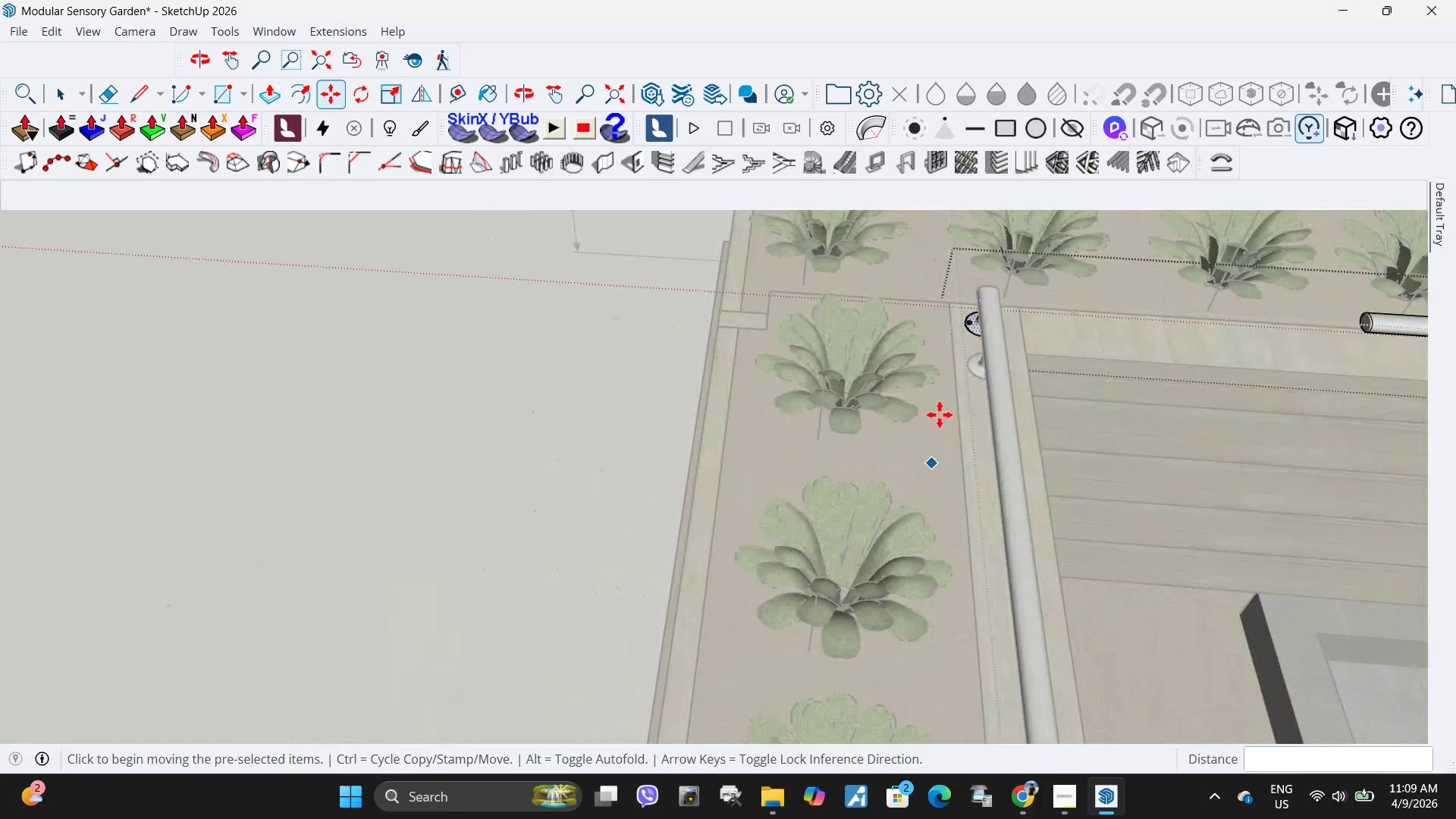 
key(Control+Z)
 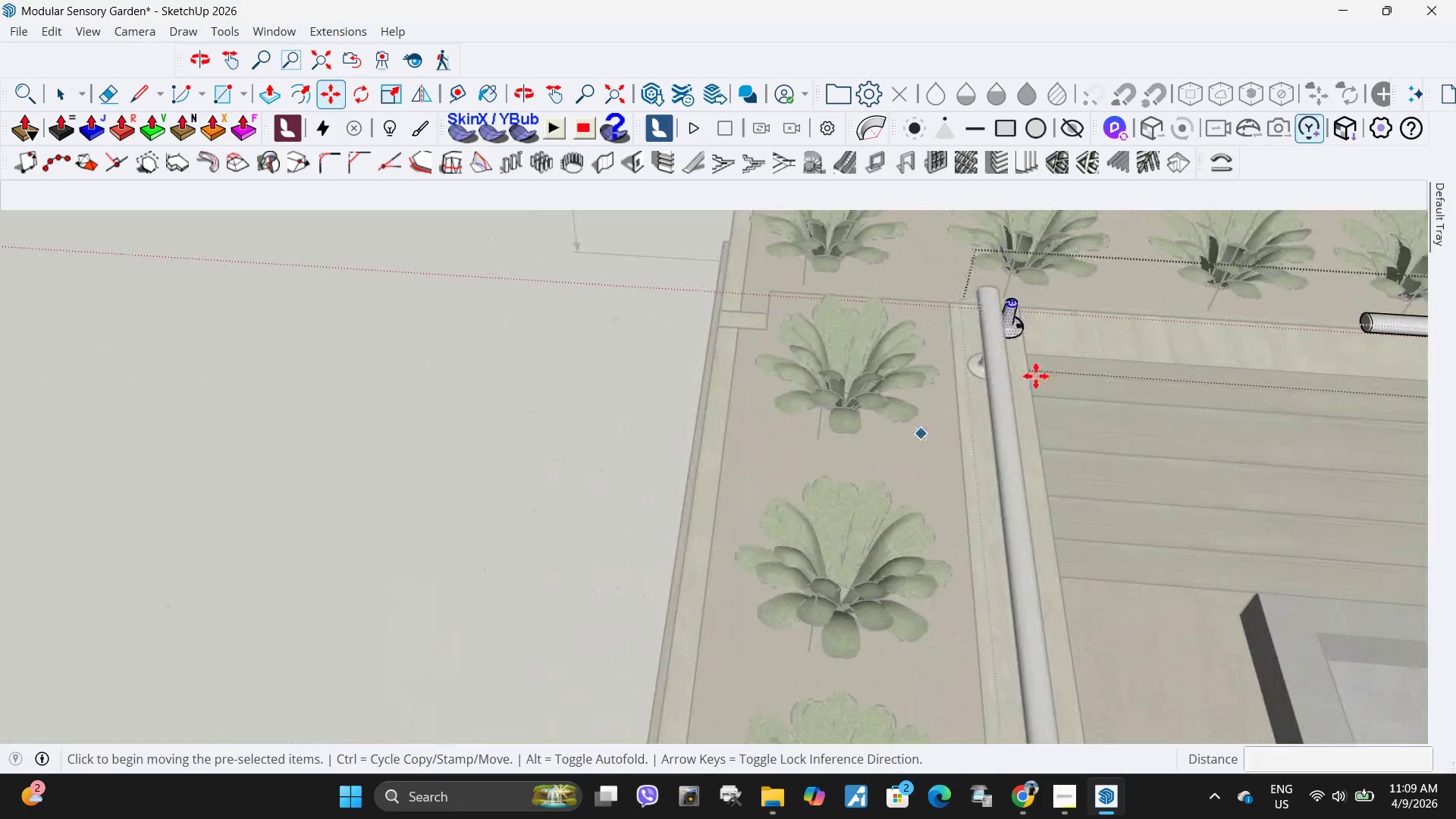 
left_click([835, 356])
 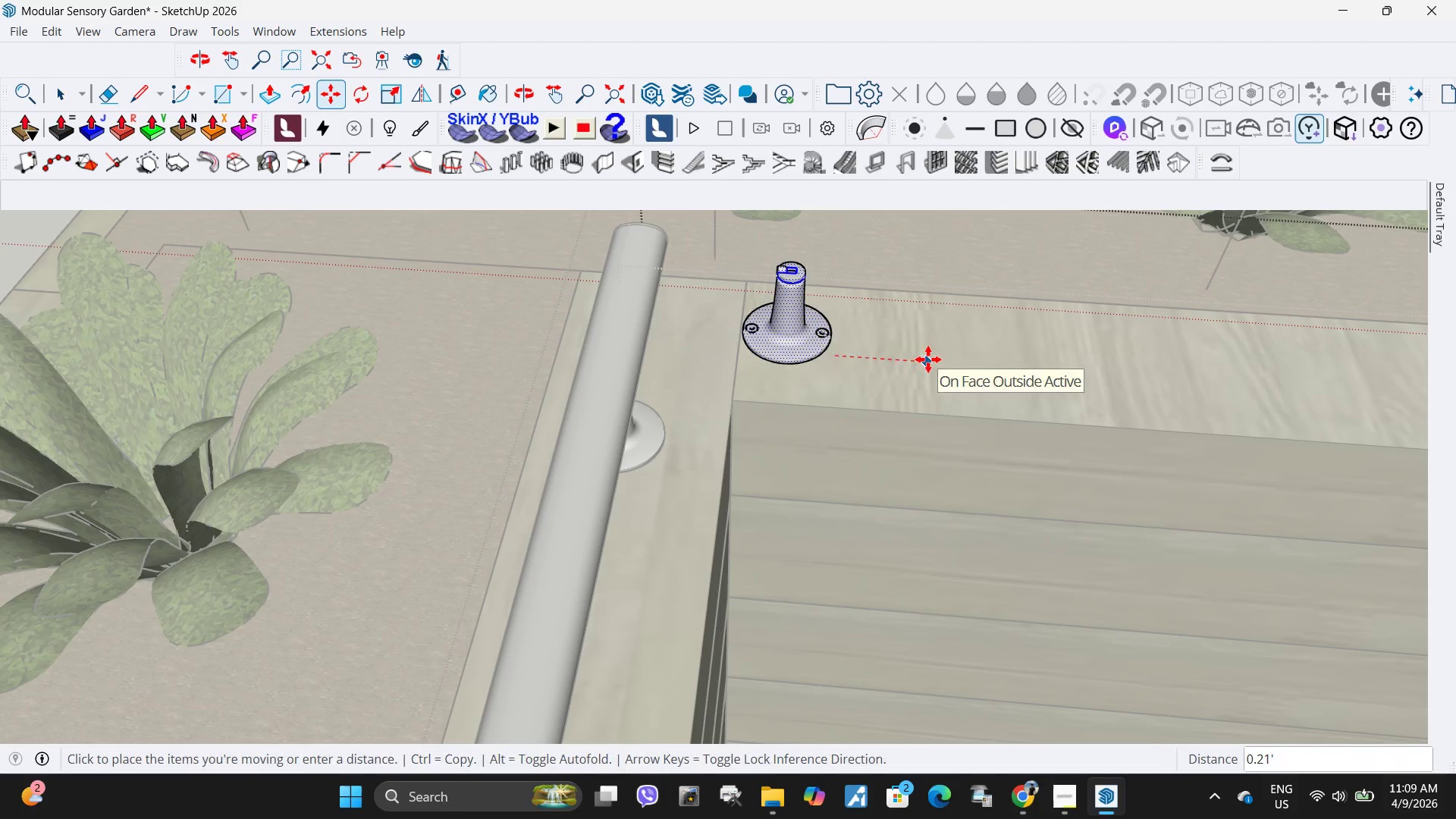 
scroll: coordinate [921, 316], scroll_direction: up, amount: 9.0
 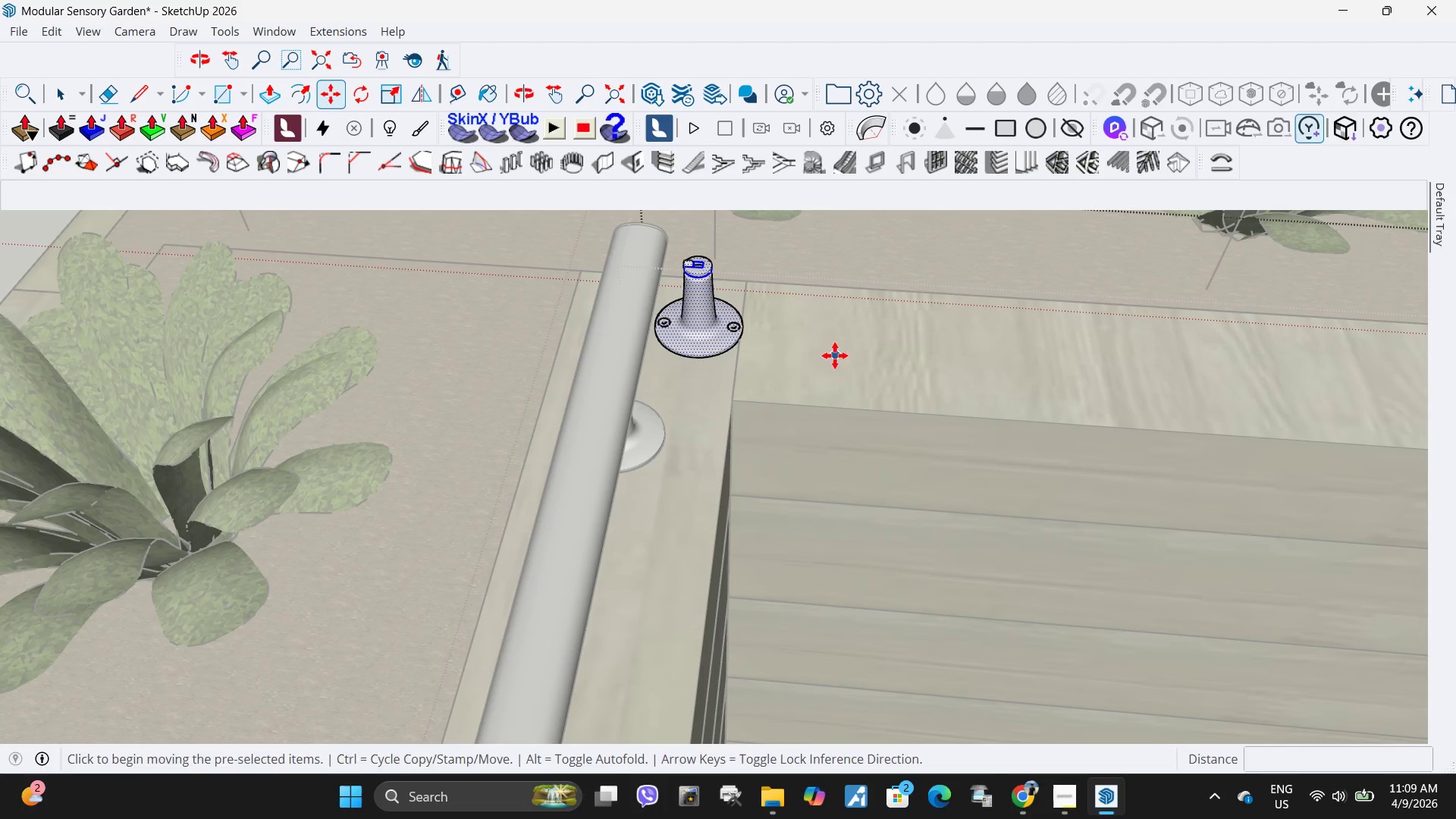 
left_click([928, 359])
 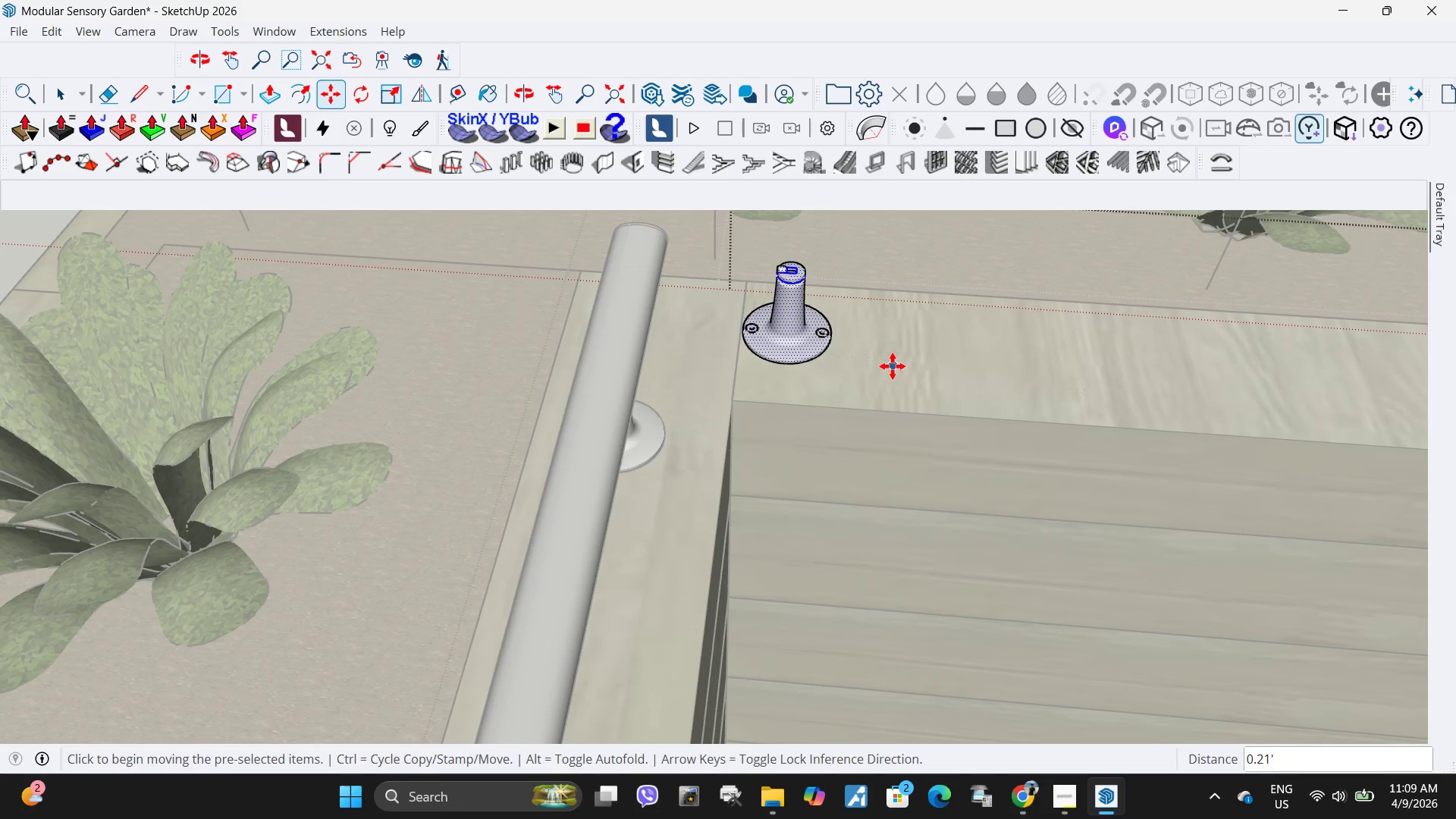 
left_click([893, 366])
 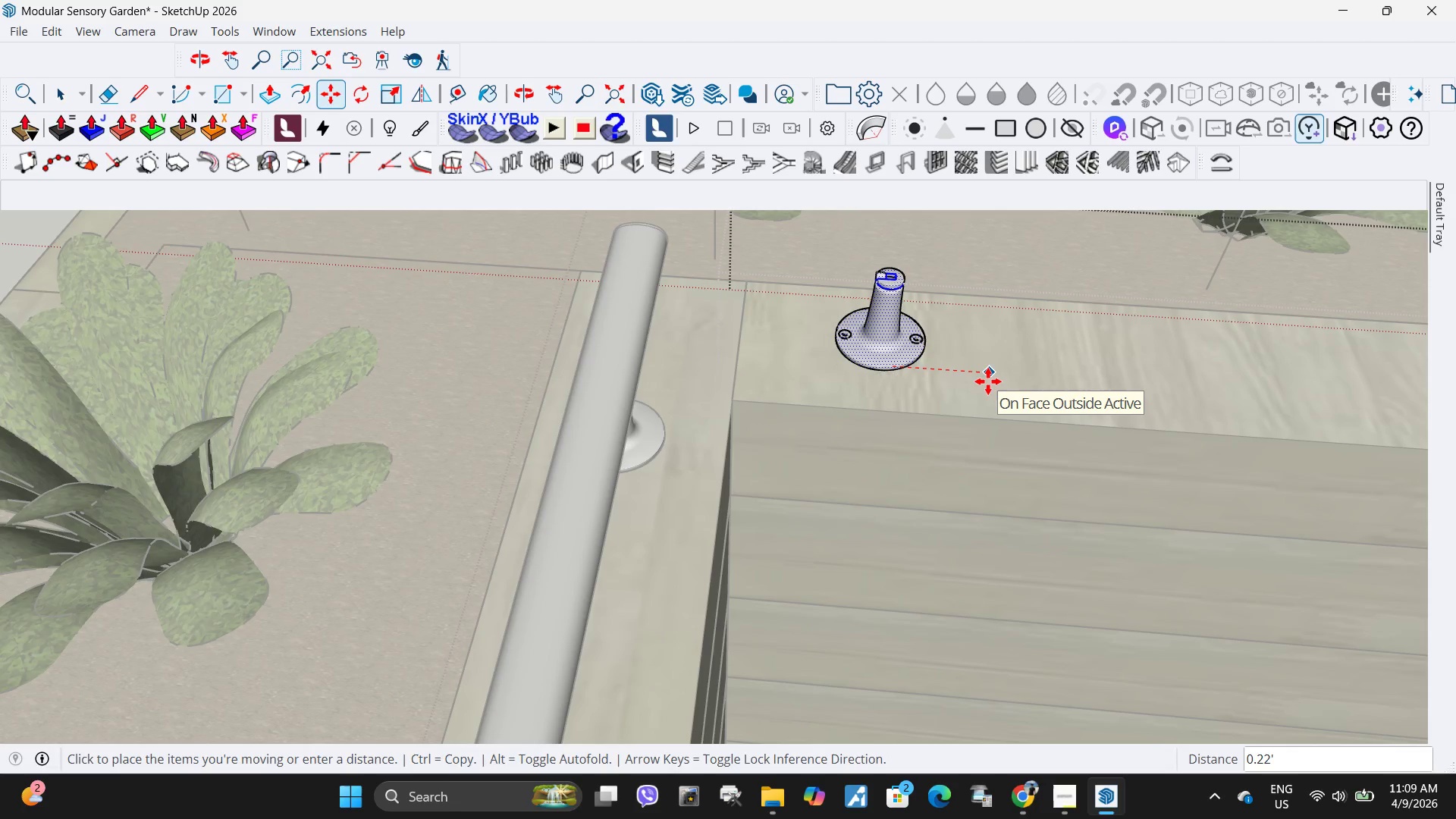 
key(NumpadDecimal)
 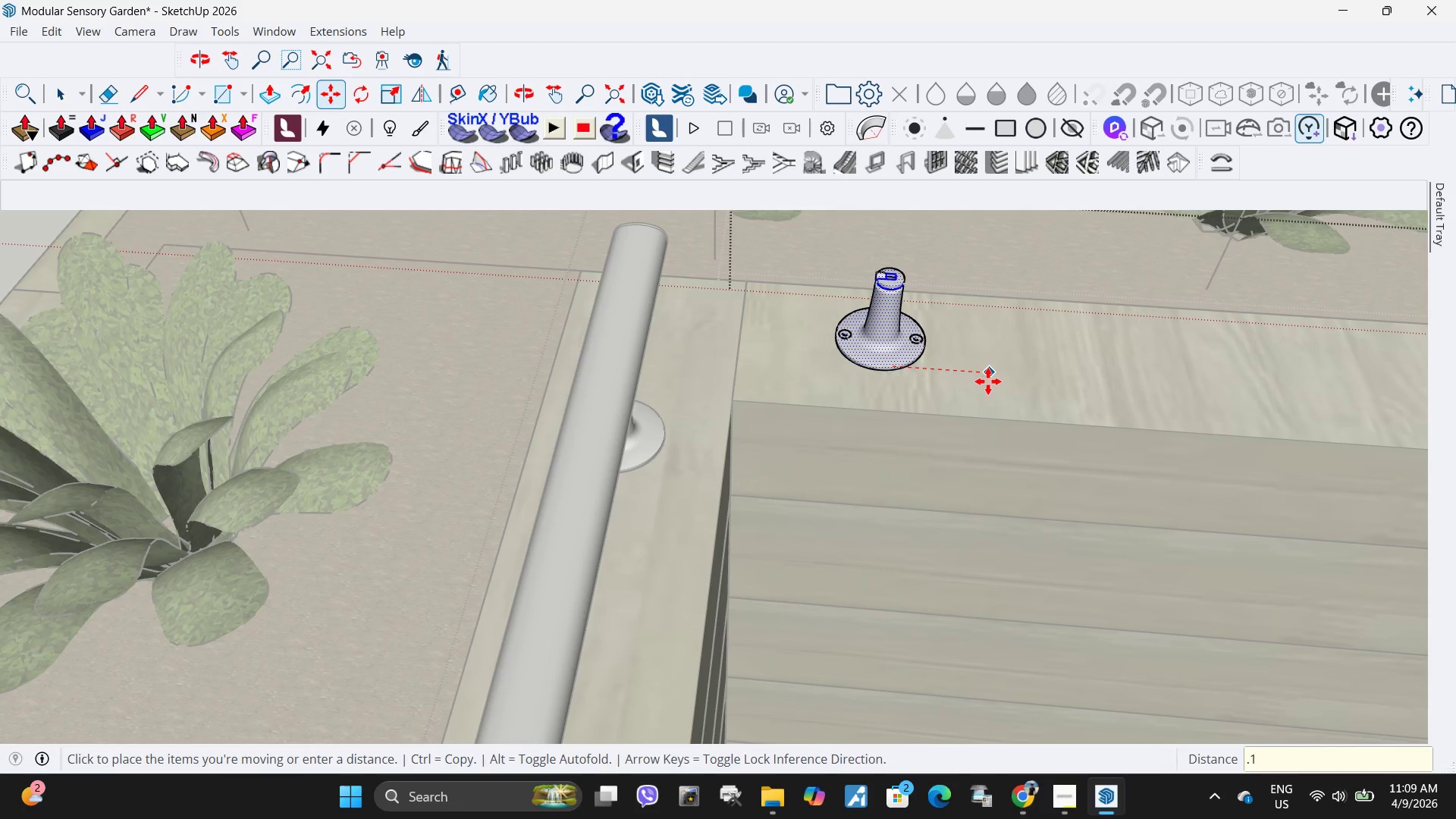 
key(Numpad1)
 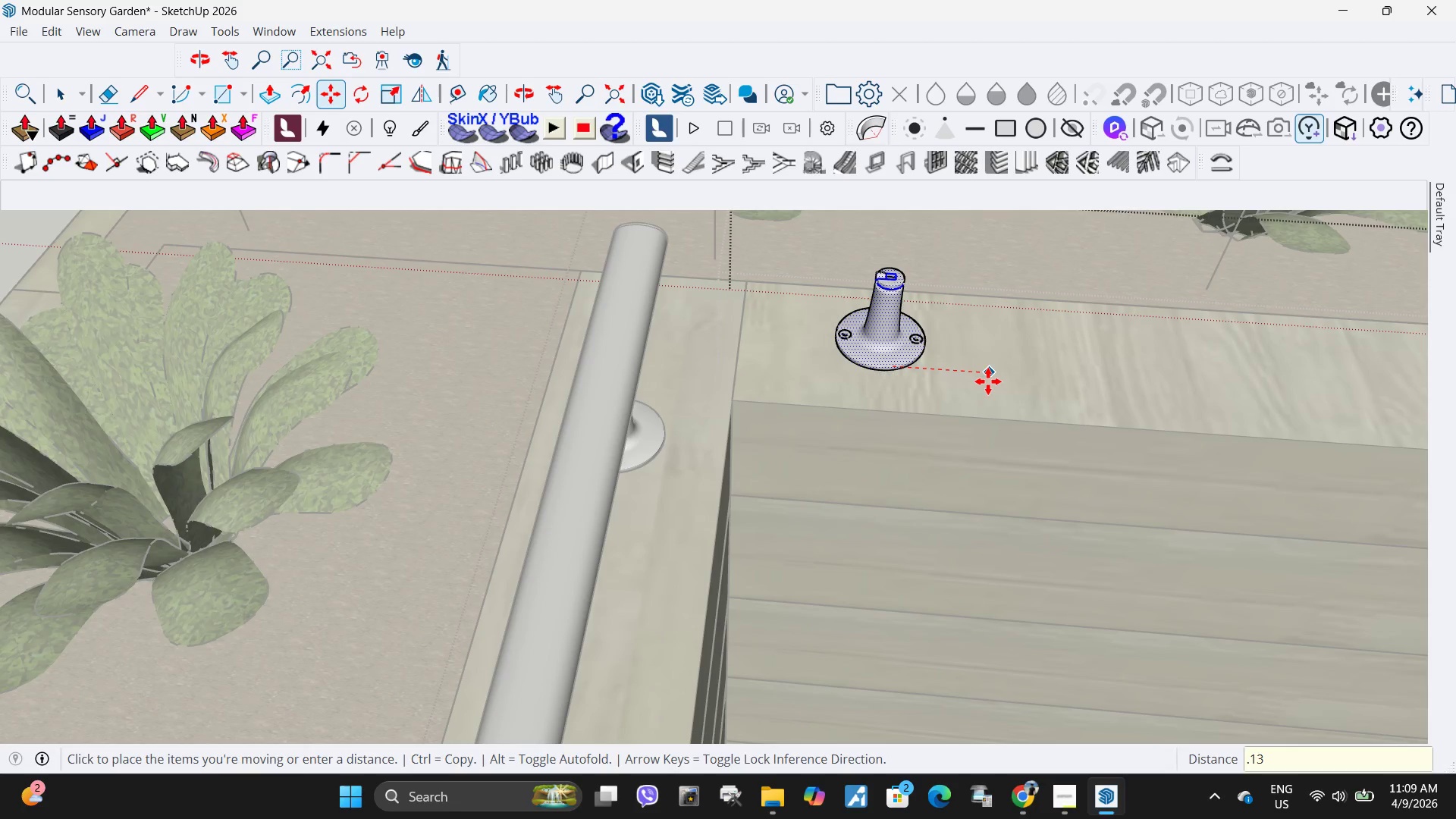 
key(Numpad3)
 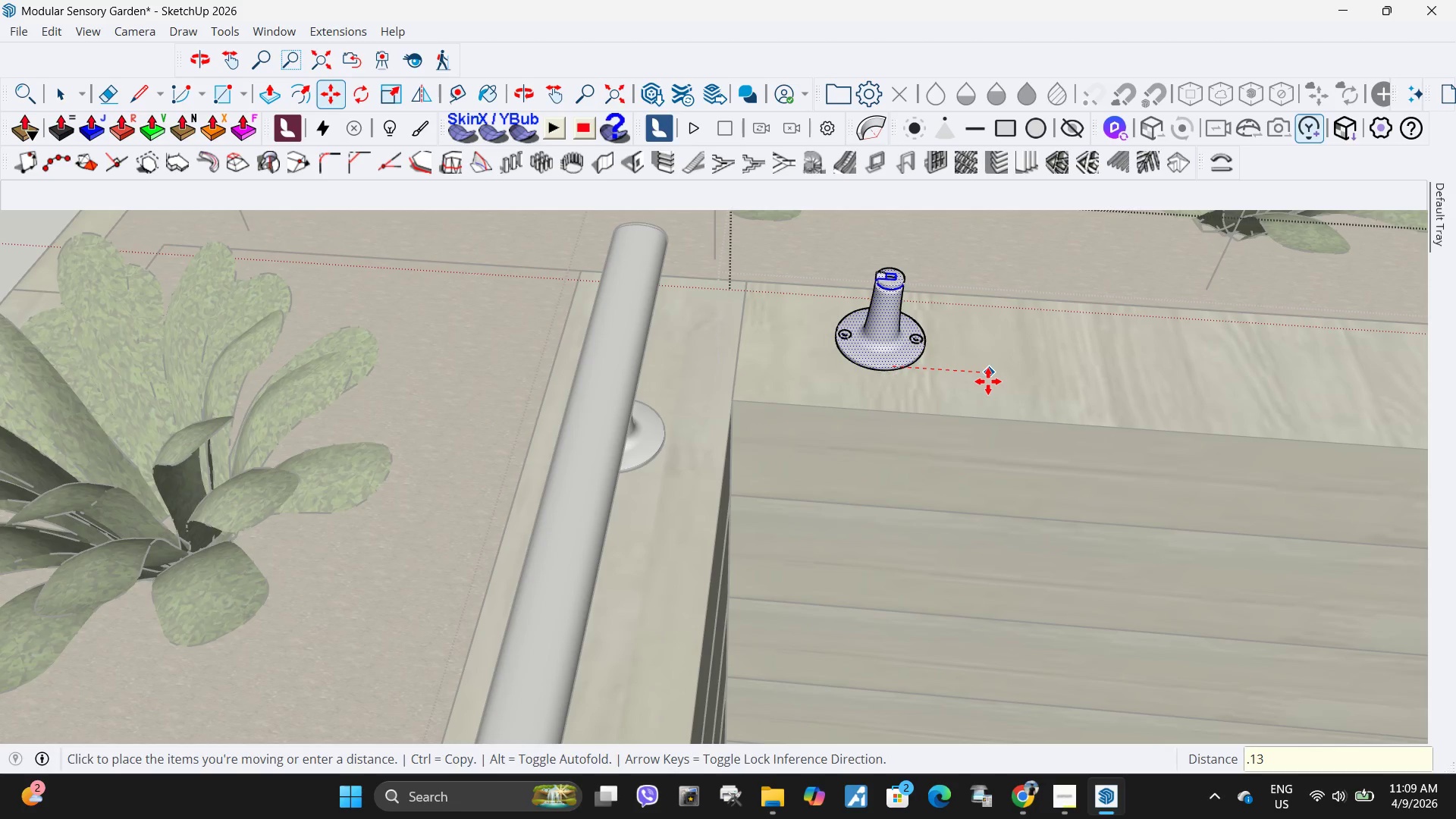 
key(NumpadEnter)
 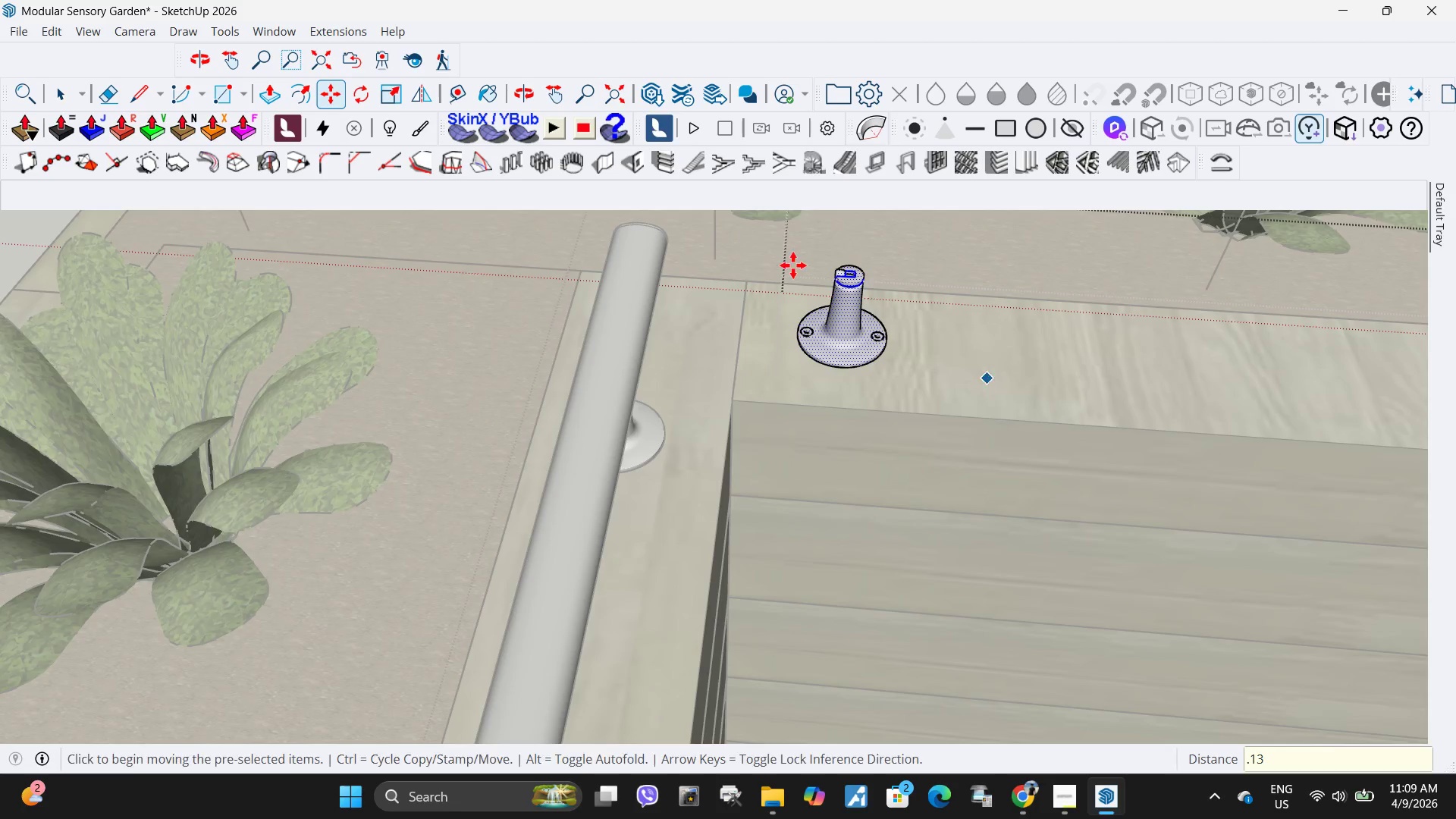 
key(Space)
 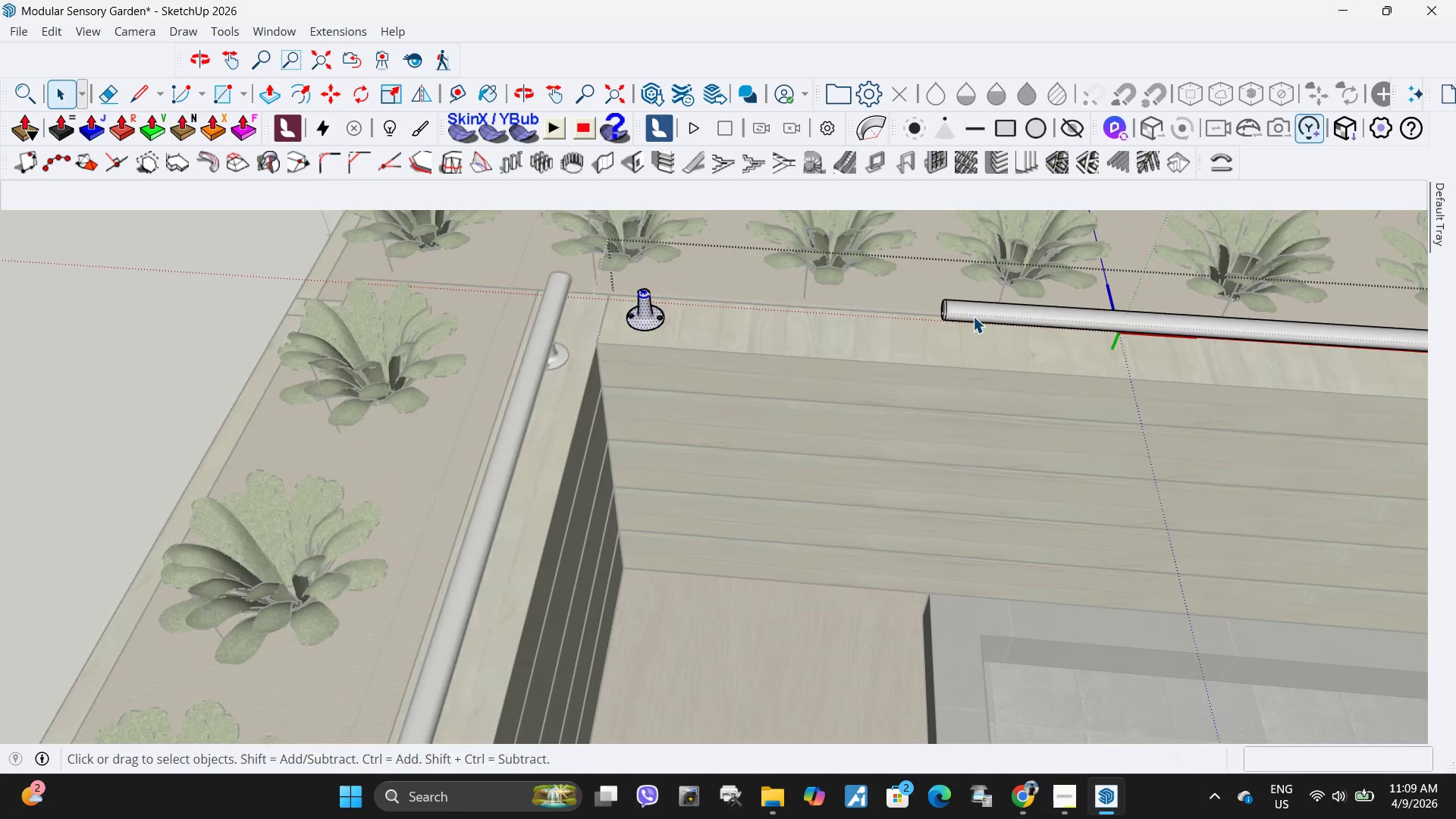 
scroll: coordinate [890, 356], scroll_direction: down, amount: 14.0
 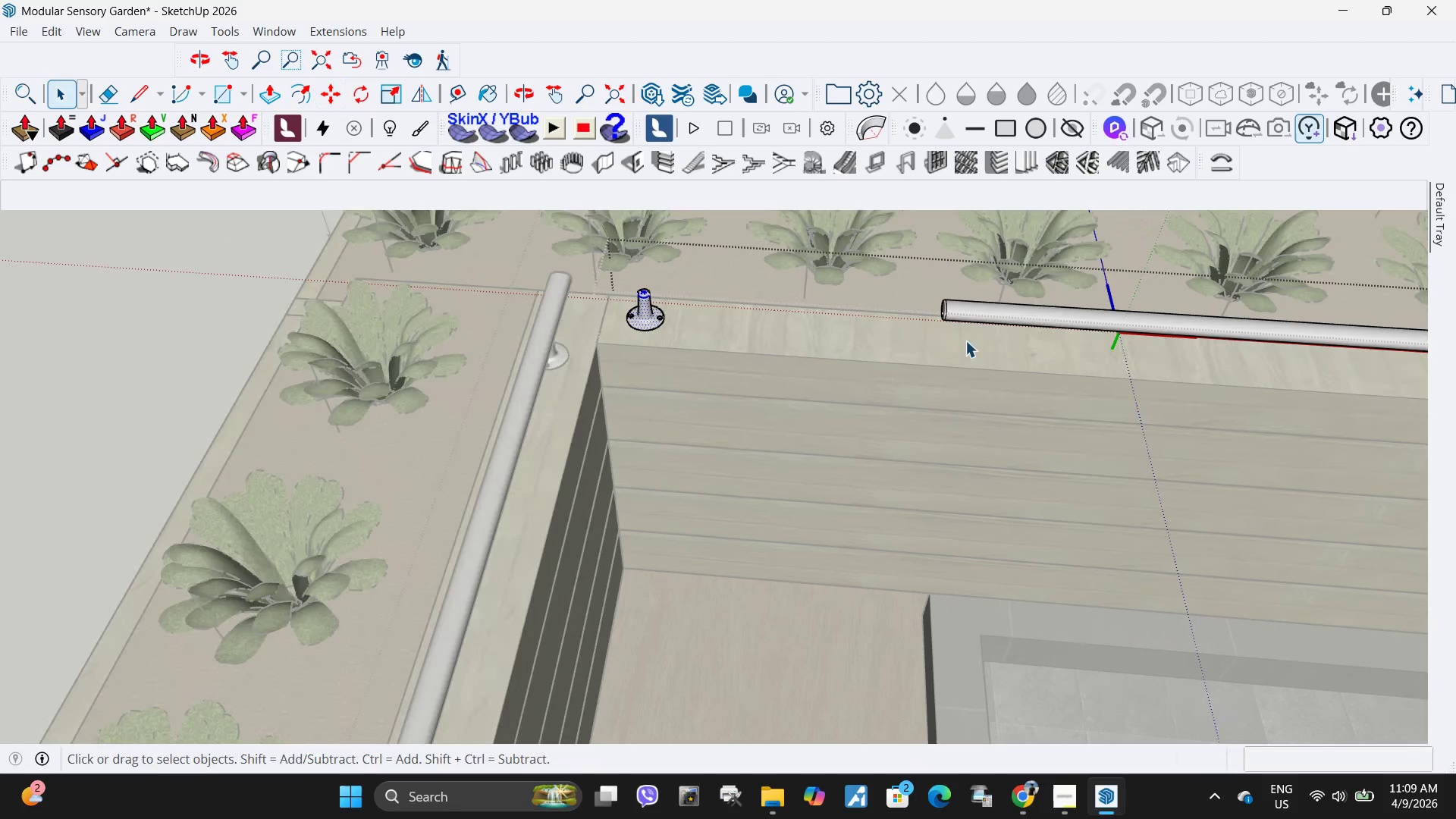 
left_click([973, 316])
 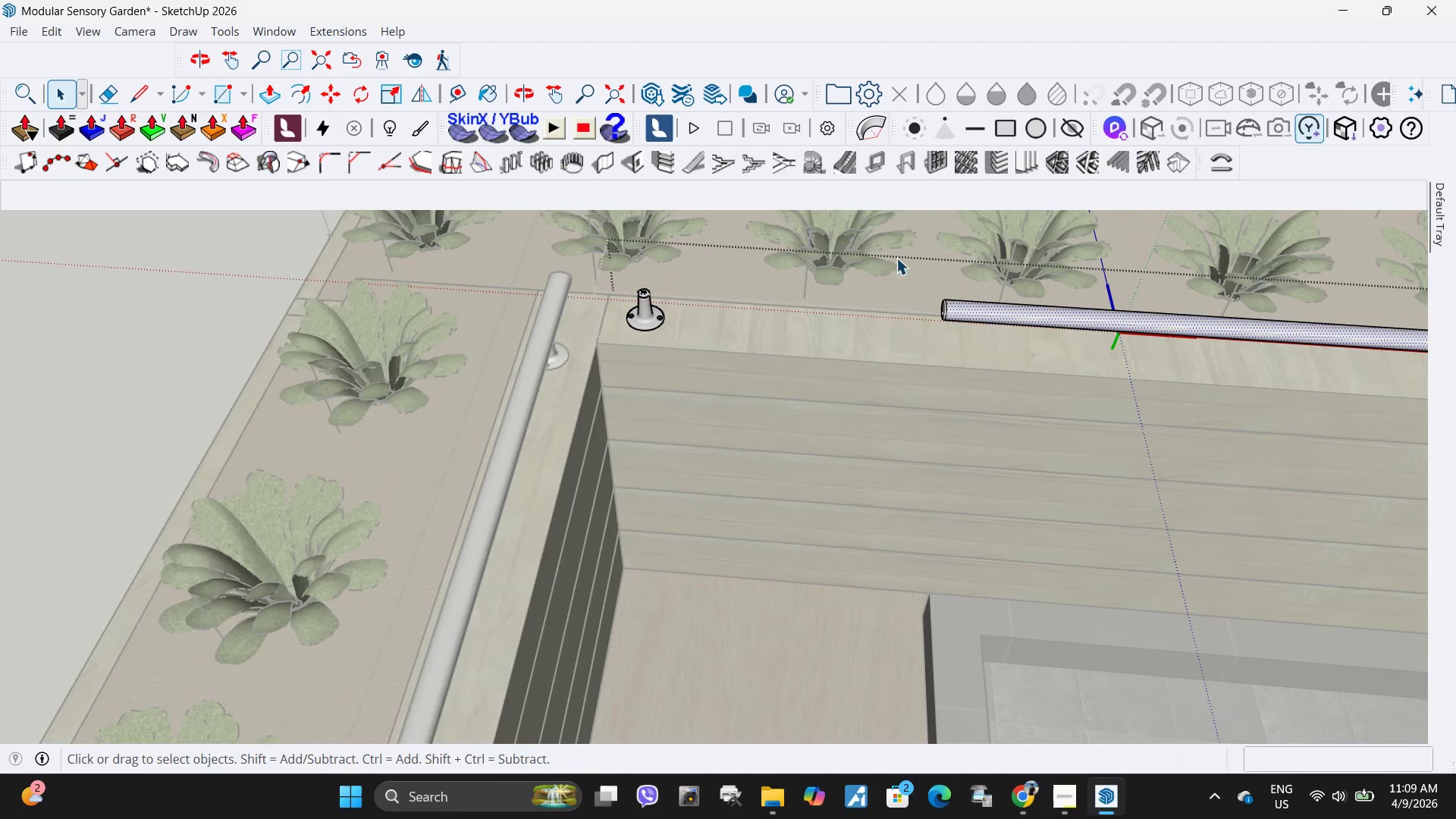 
left_click_drag(start_coordinate=[896, 257], to_coordinate=[965, 377])
 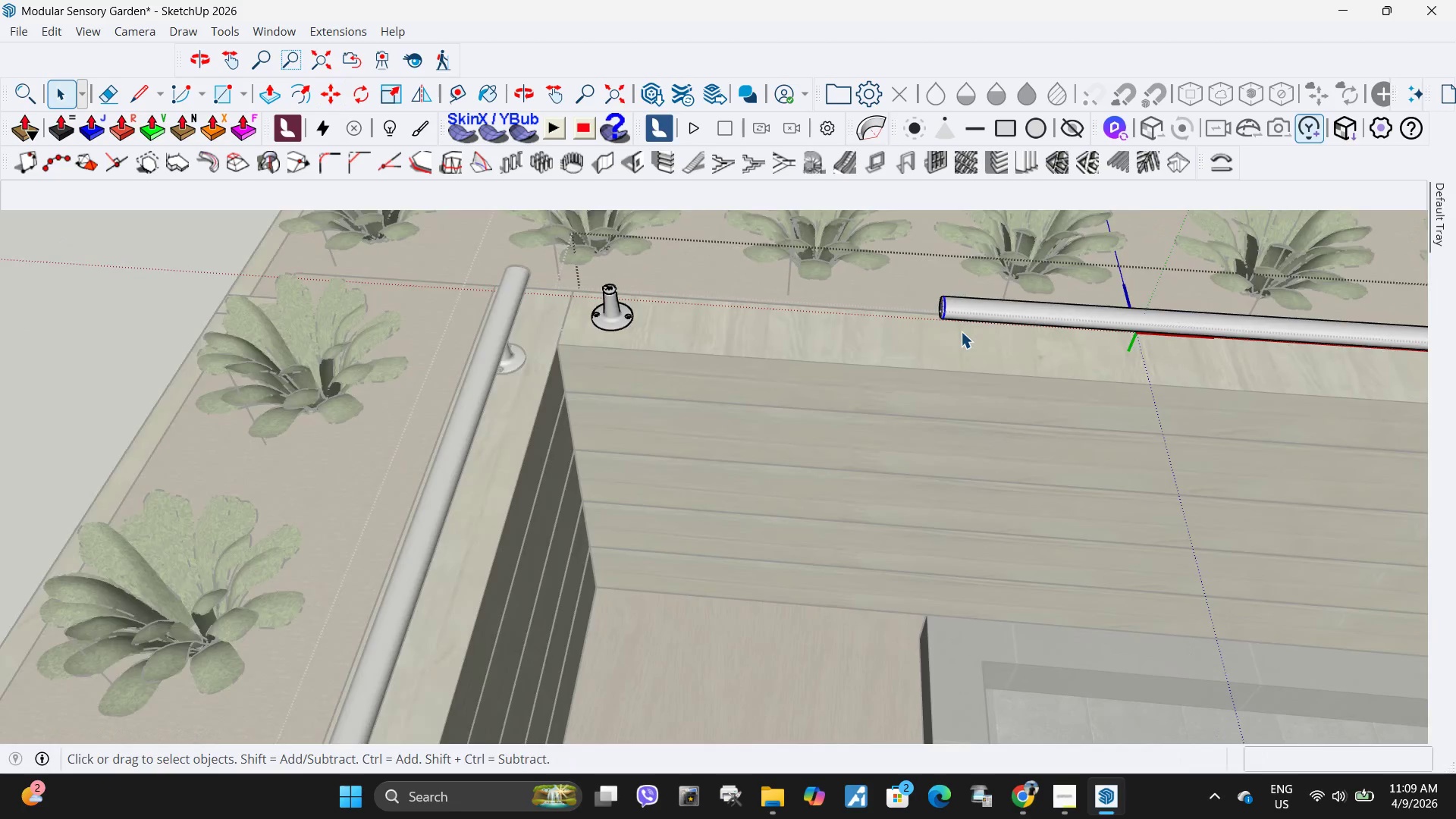 
scroll: coordinate [961, 331], scroll_direction: up, amount: 3.0
 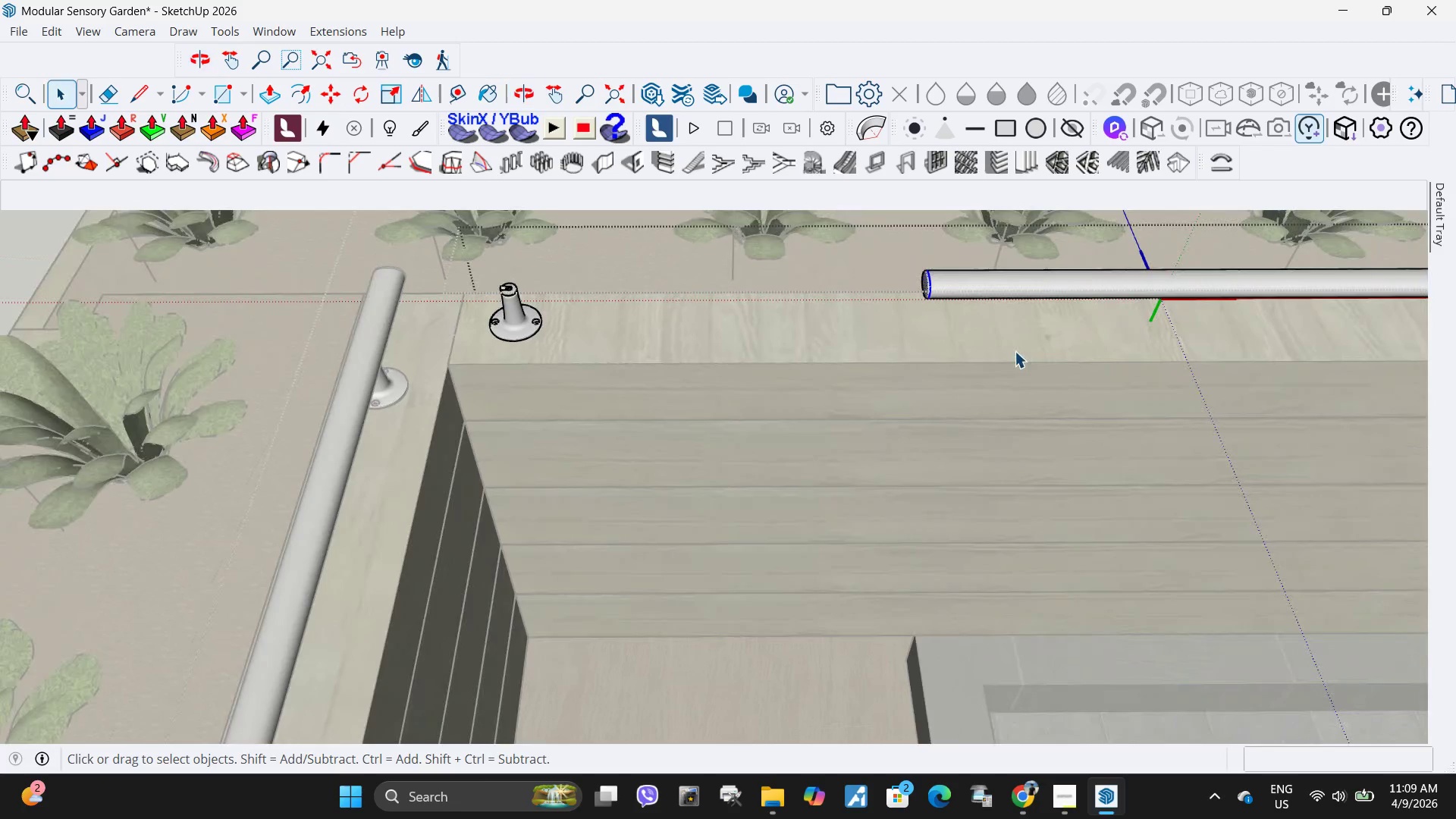 
key(M)
 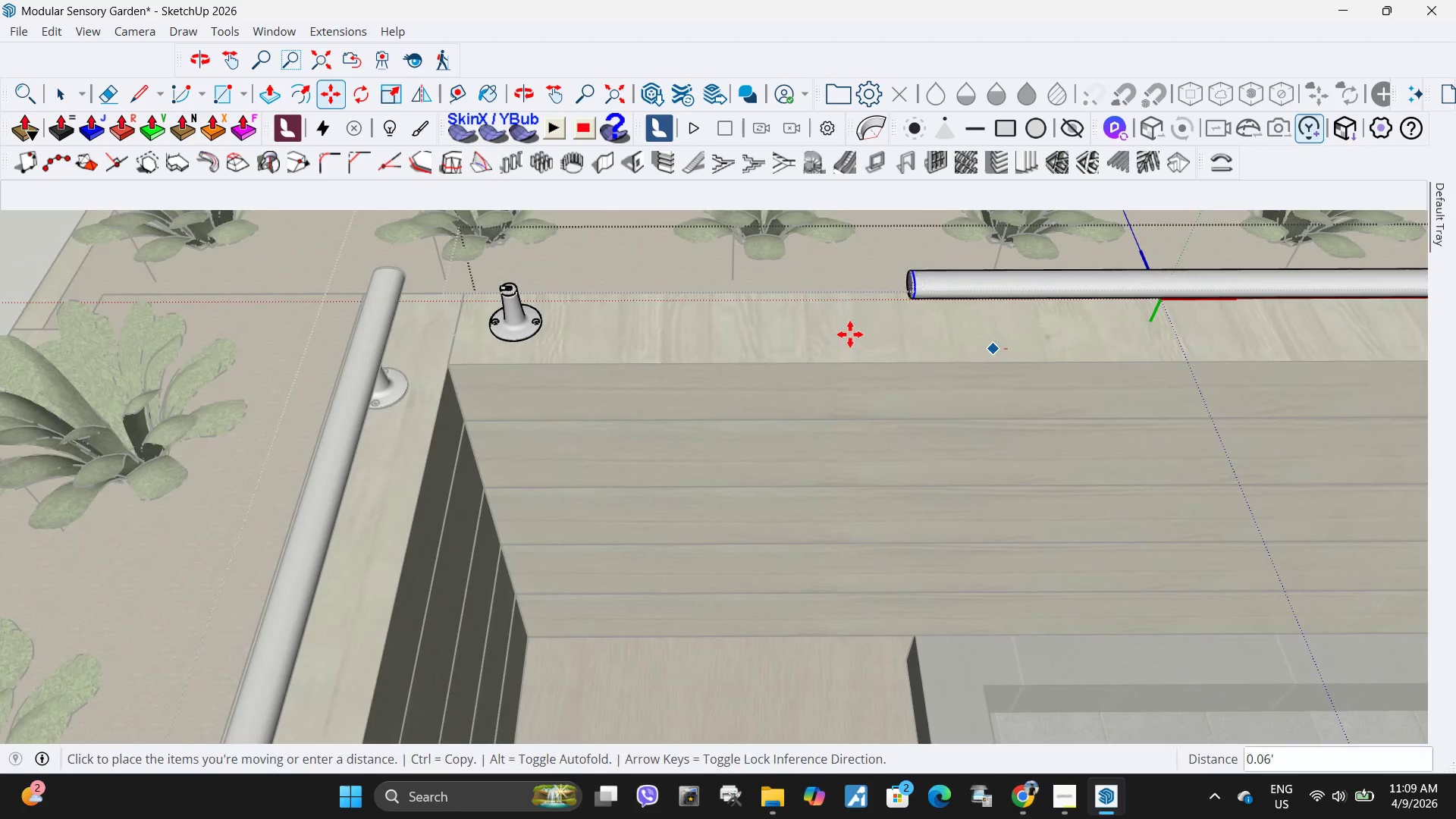 
scroll: coordinate [850, 334], scroll_direction: down, amount: 1.0
 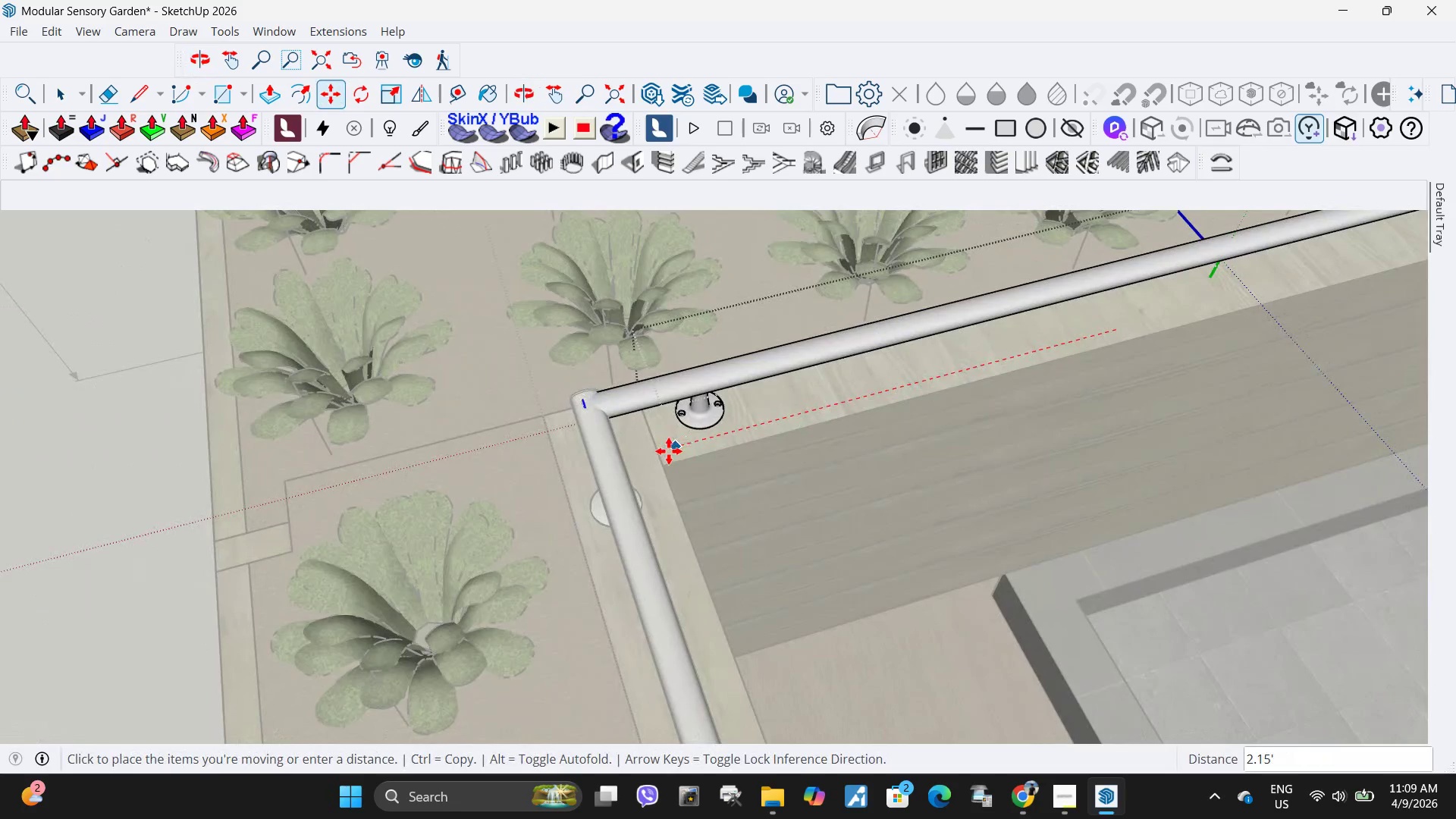 
scroll: coordinate [667, 452], scroll_direction: up, amount: 2.0
 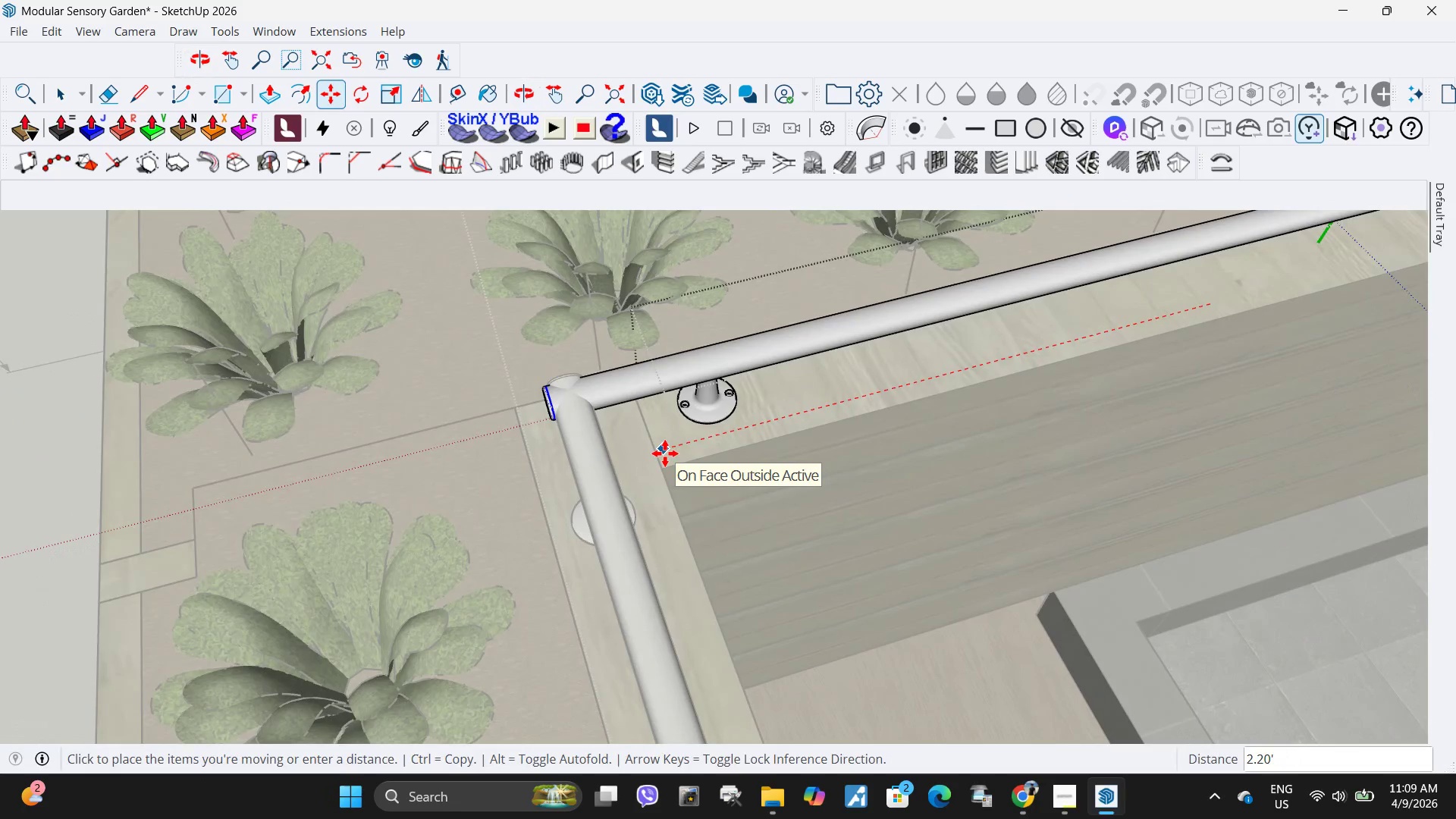 
left_click([665, 453])
 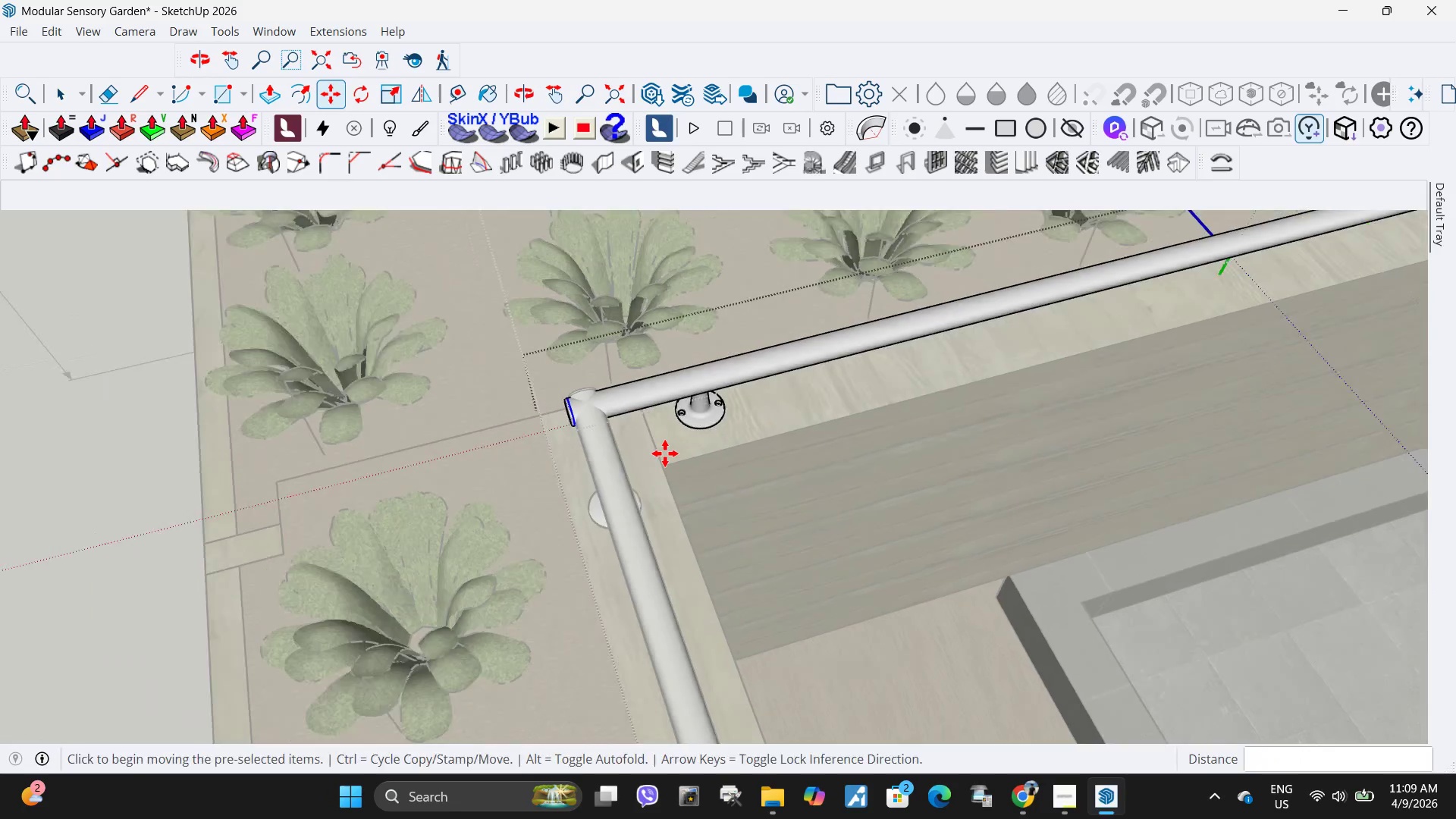 
key(Space)
 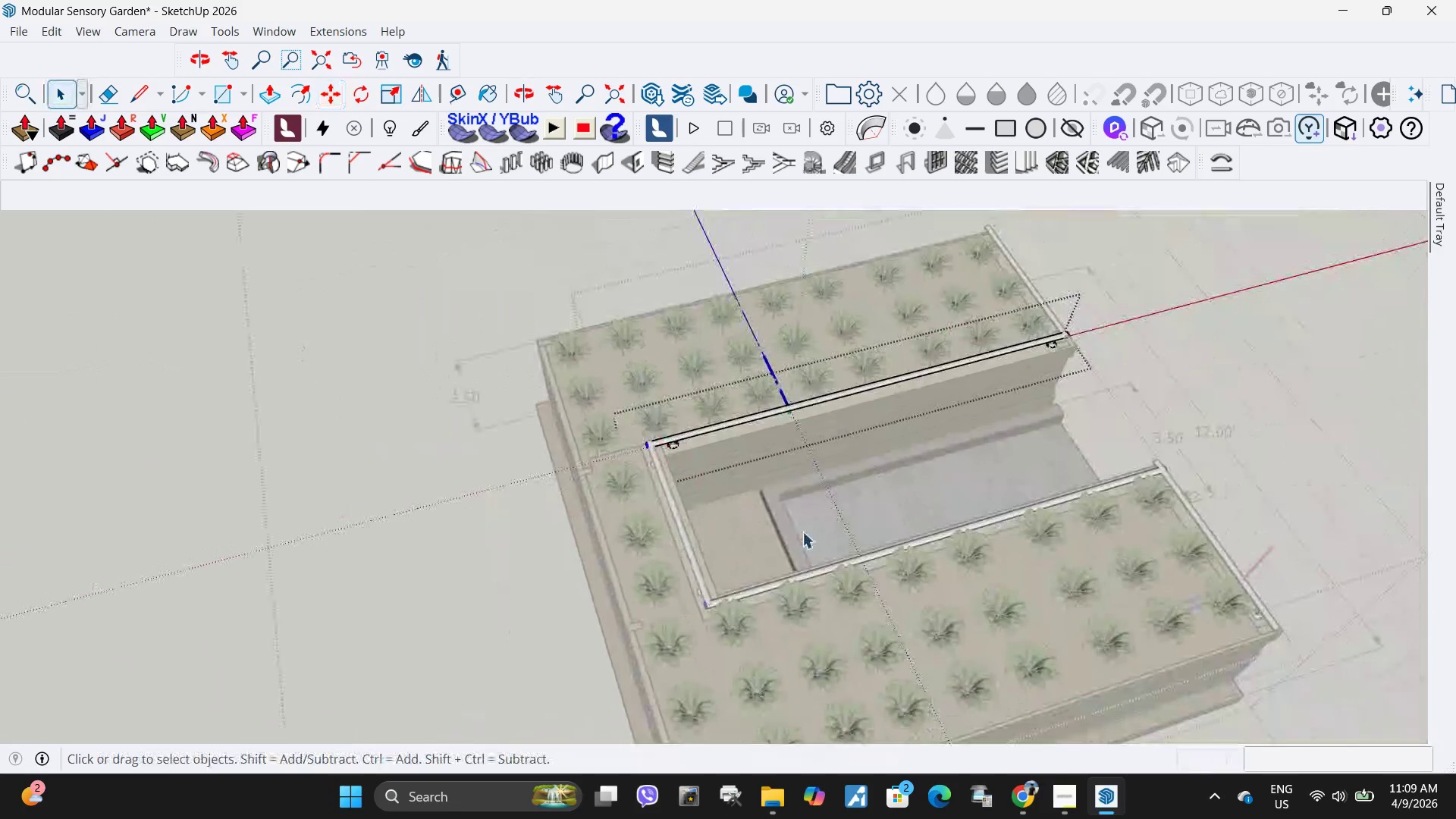 
scroll: coordinate [665, 453], scroll_direction: down, amount: 28.0
 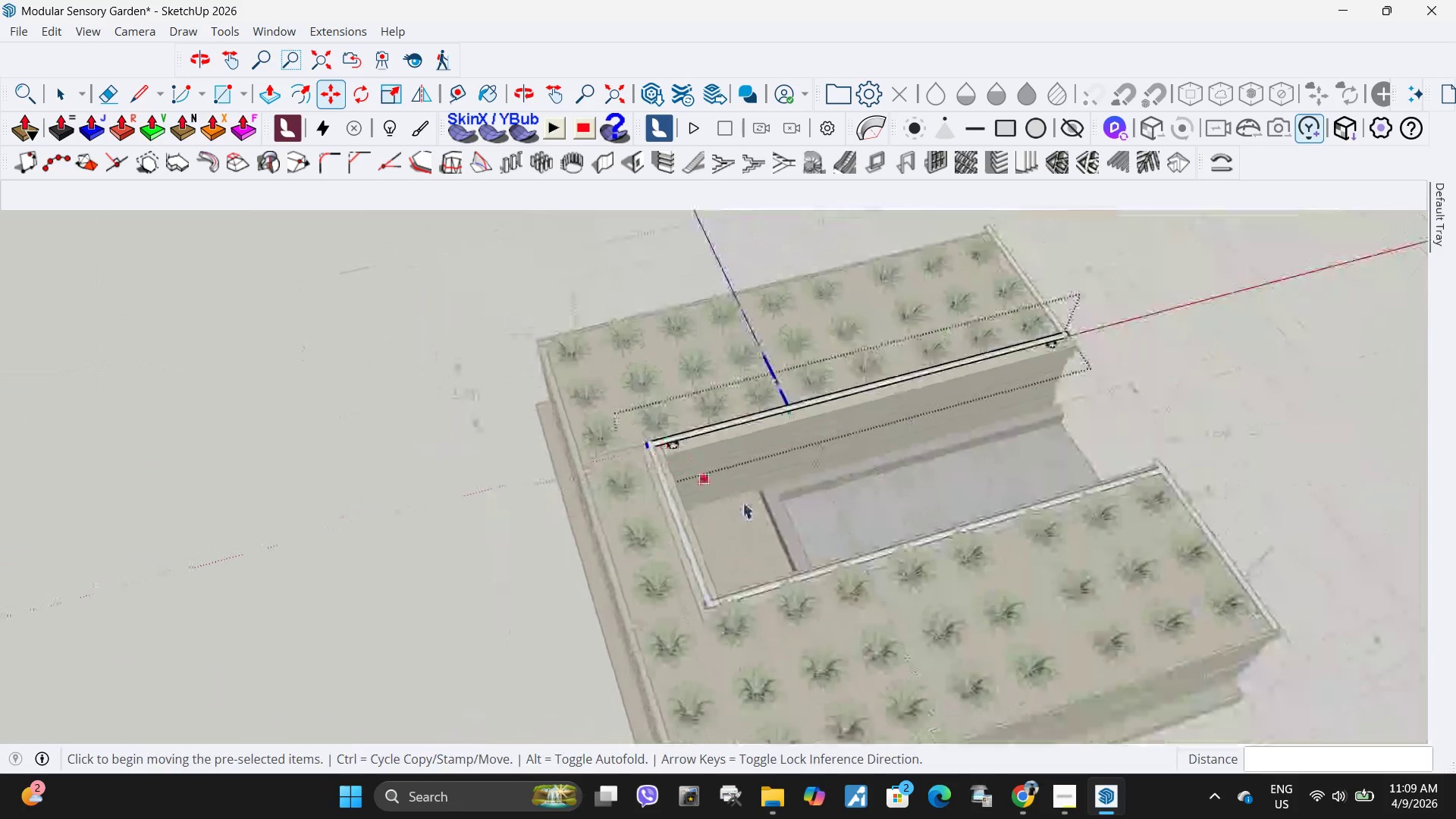 
key(Escape)
 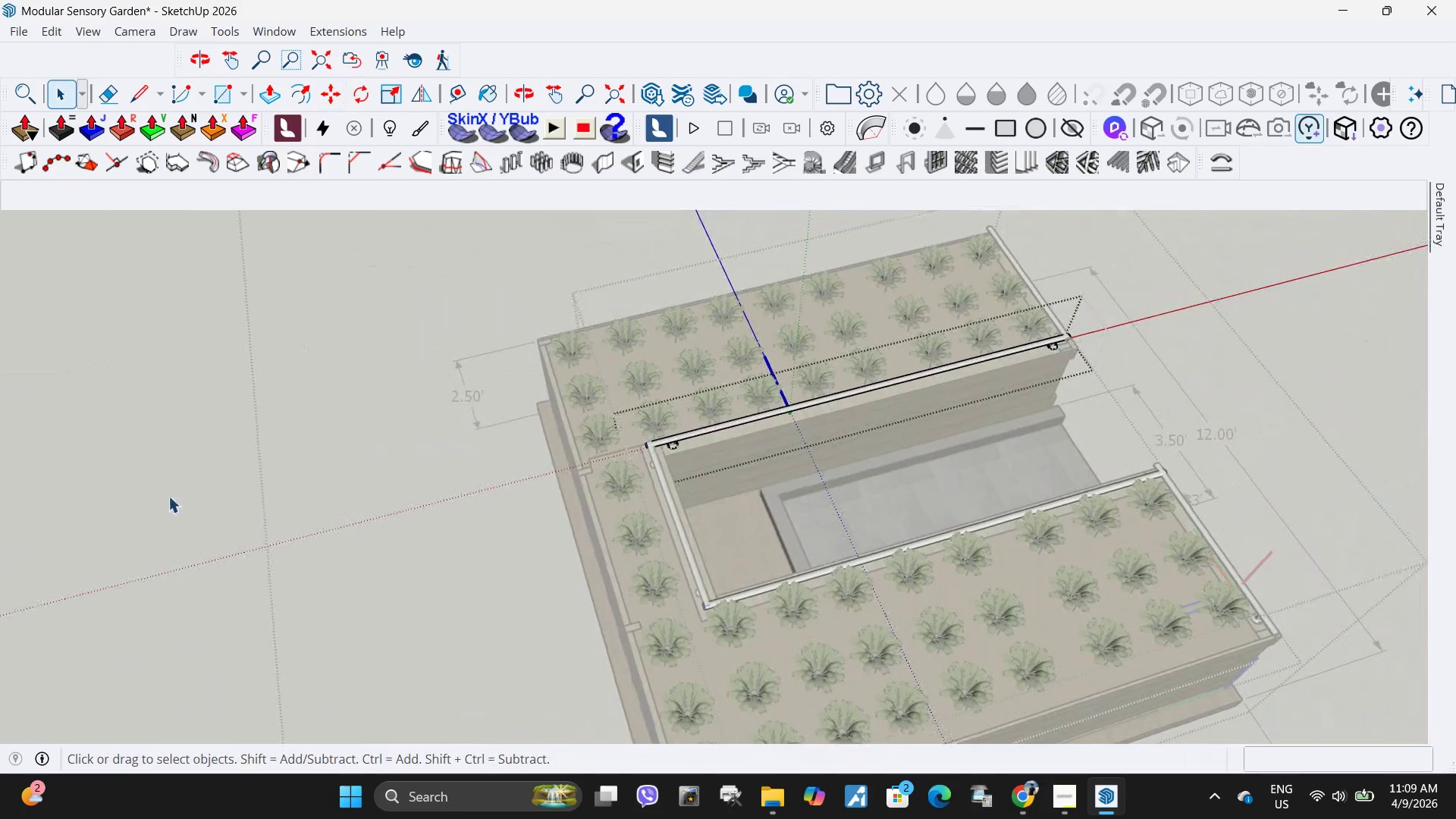 
middle_click([168, 496])
 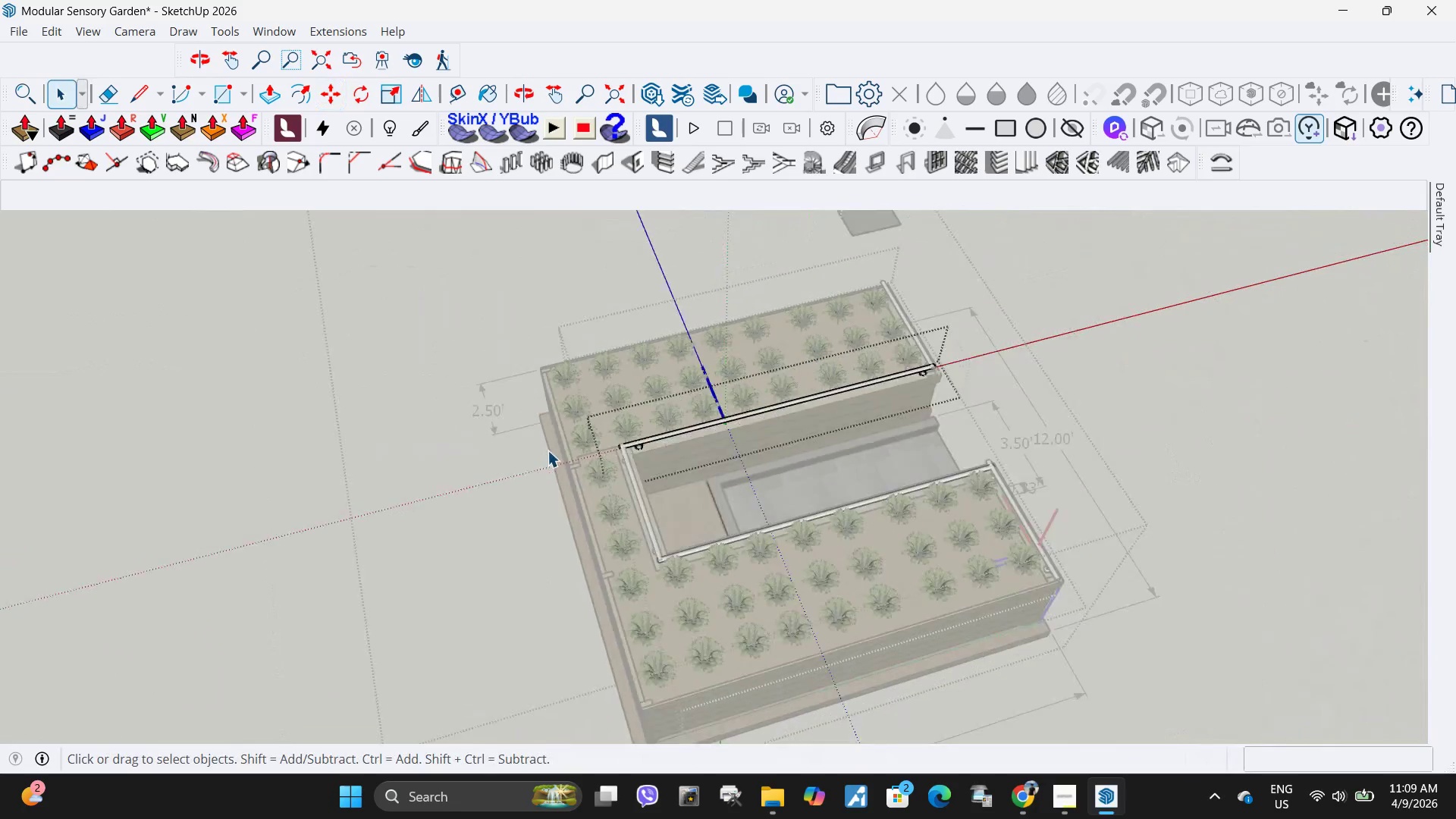 
key(Escape)
 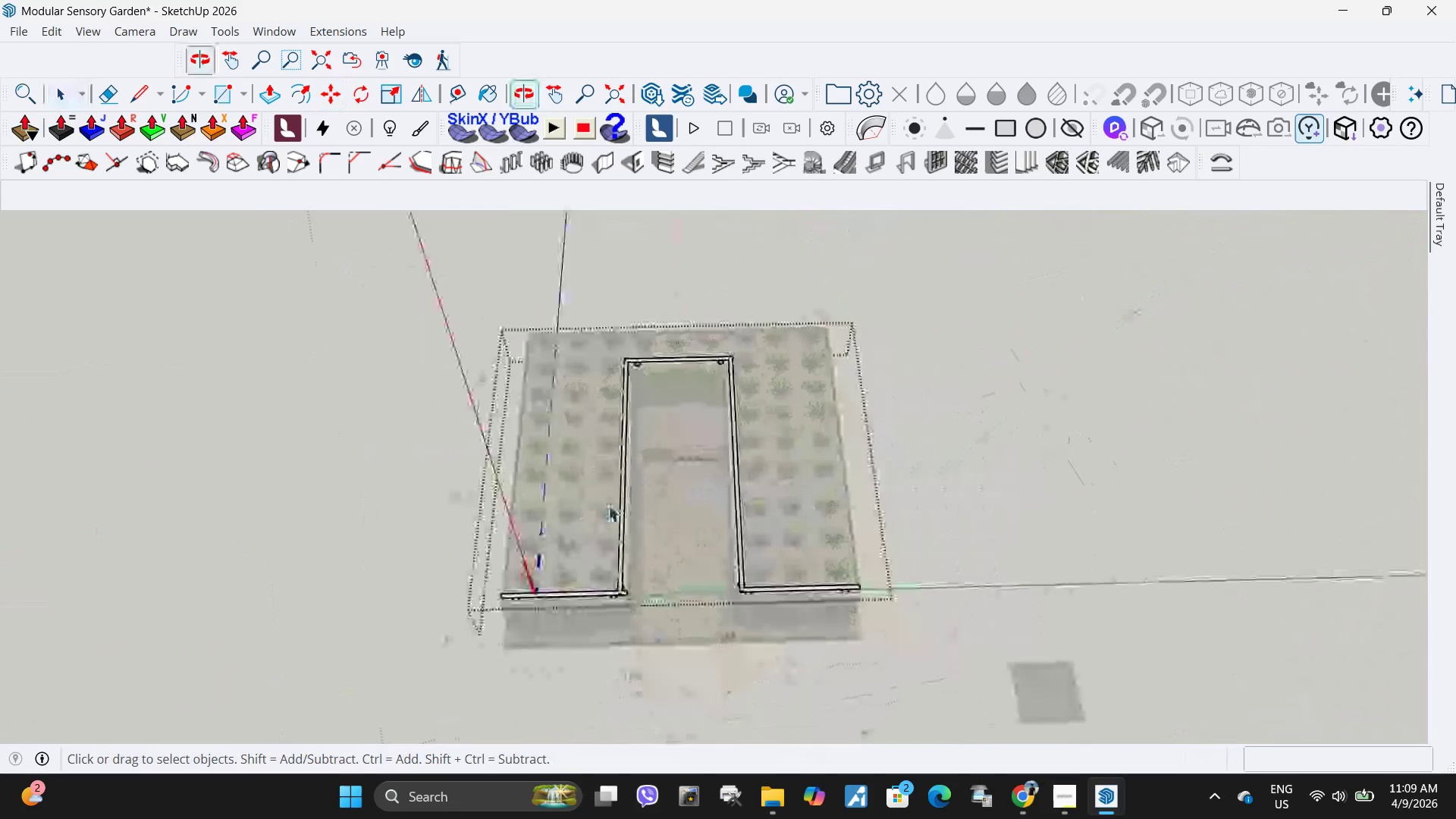 
scroll: coordinate [548, 450], scroll_direction: down, amount: 5.0
 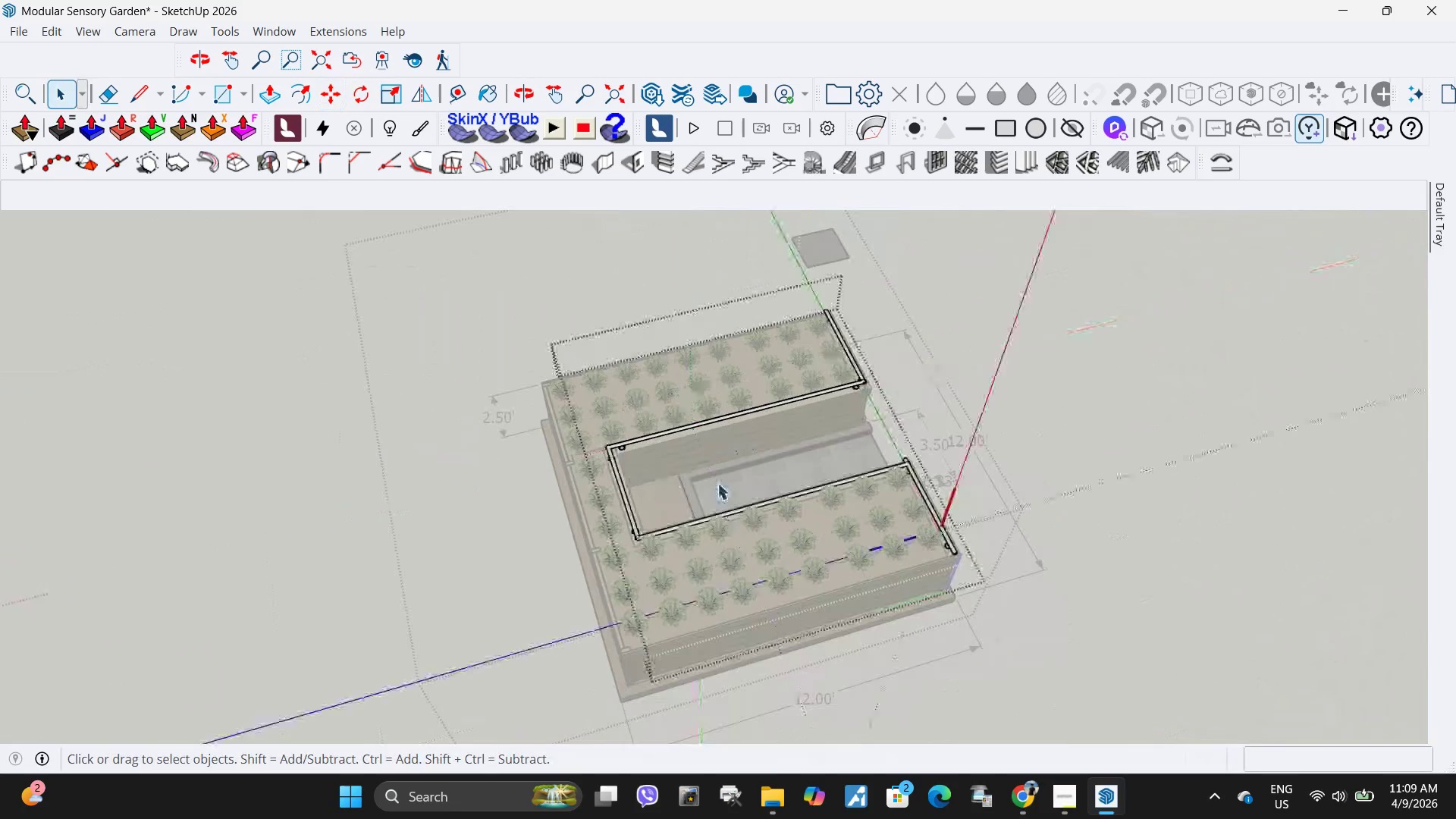 
scroll: coordinate [557, 502], scroll_direction: up, amount: 8.0
 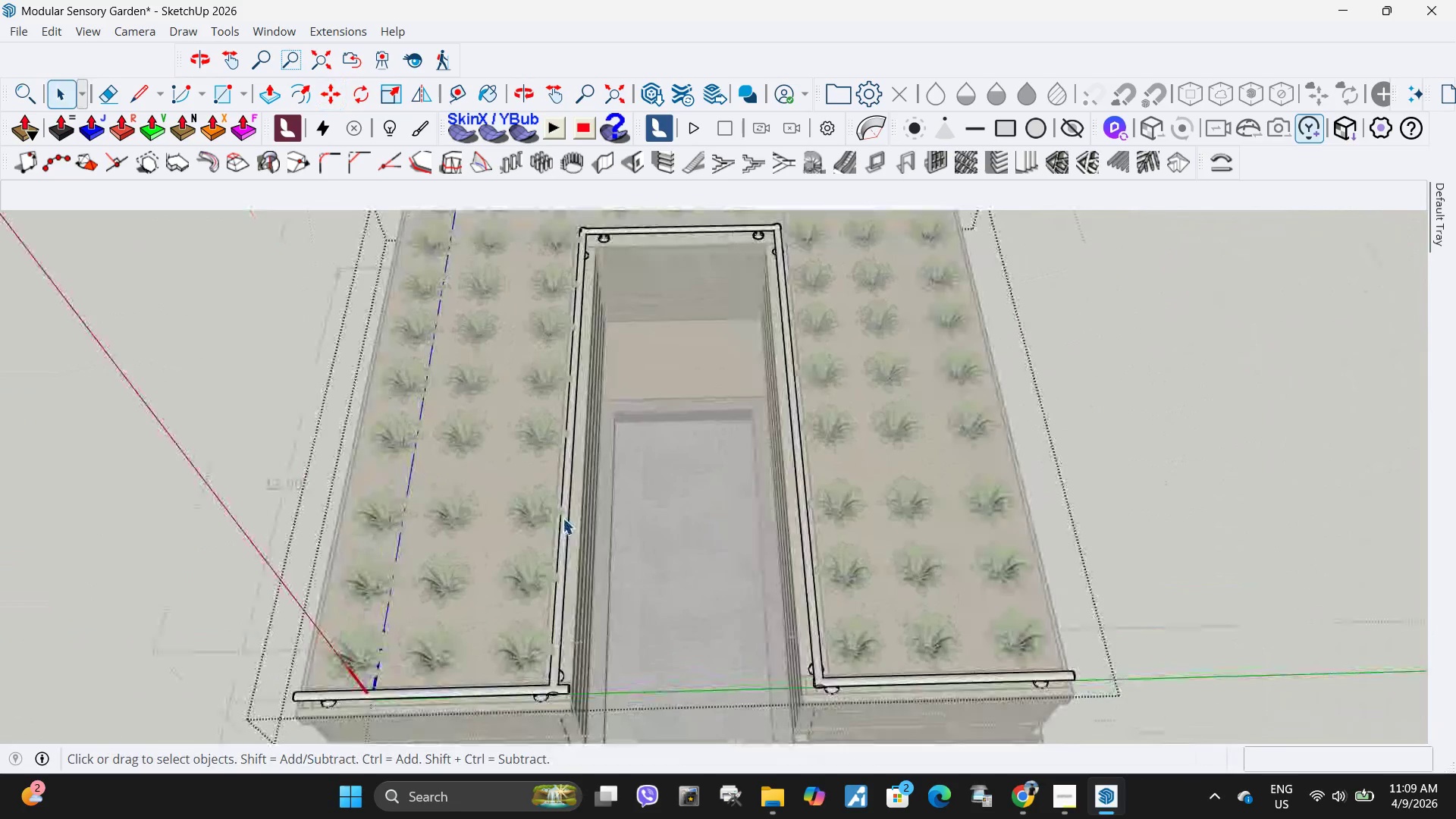 
left_click([563, 518])
 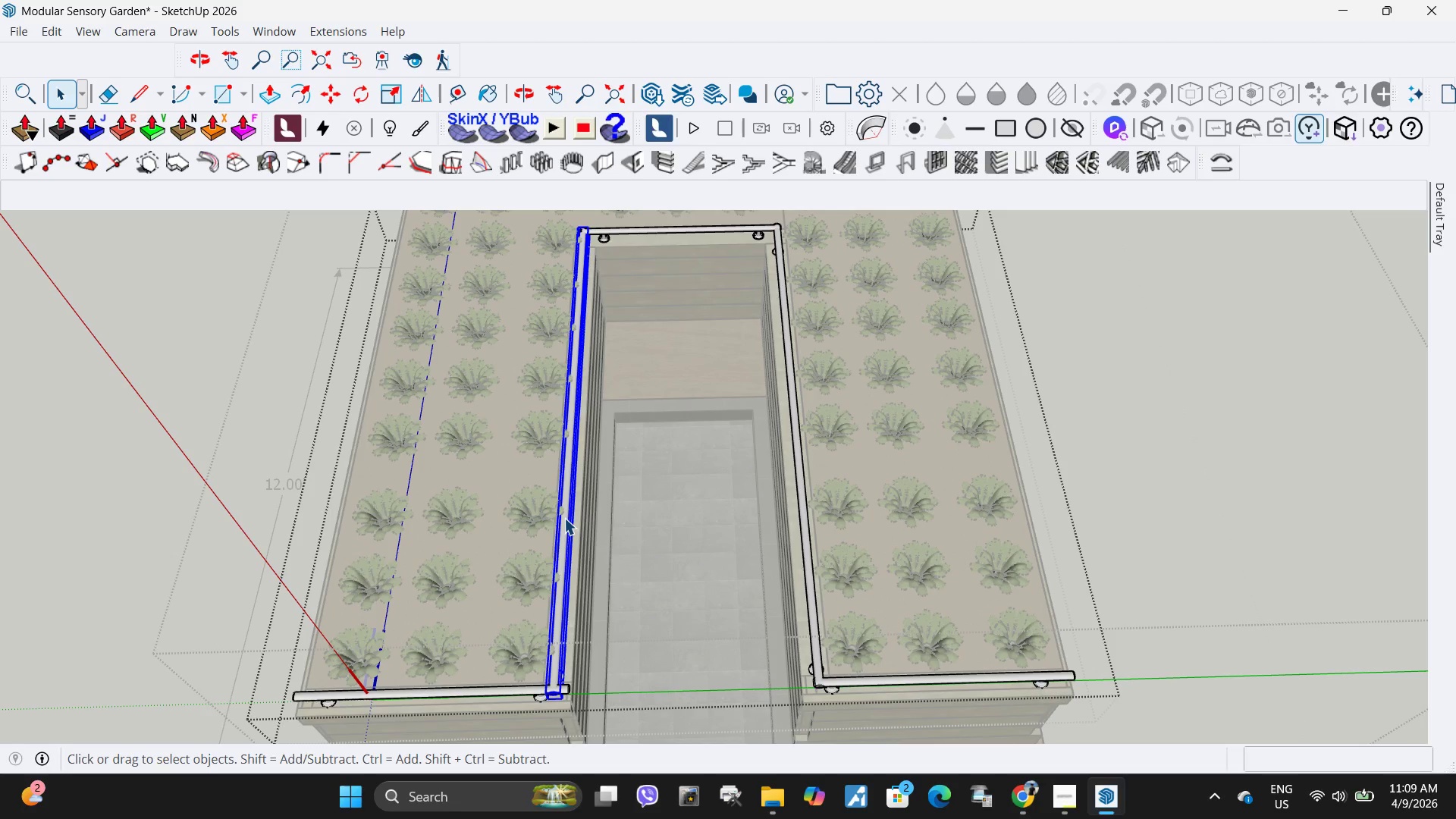 
key(Delete)
 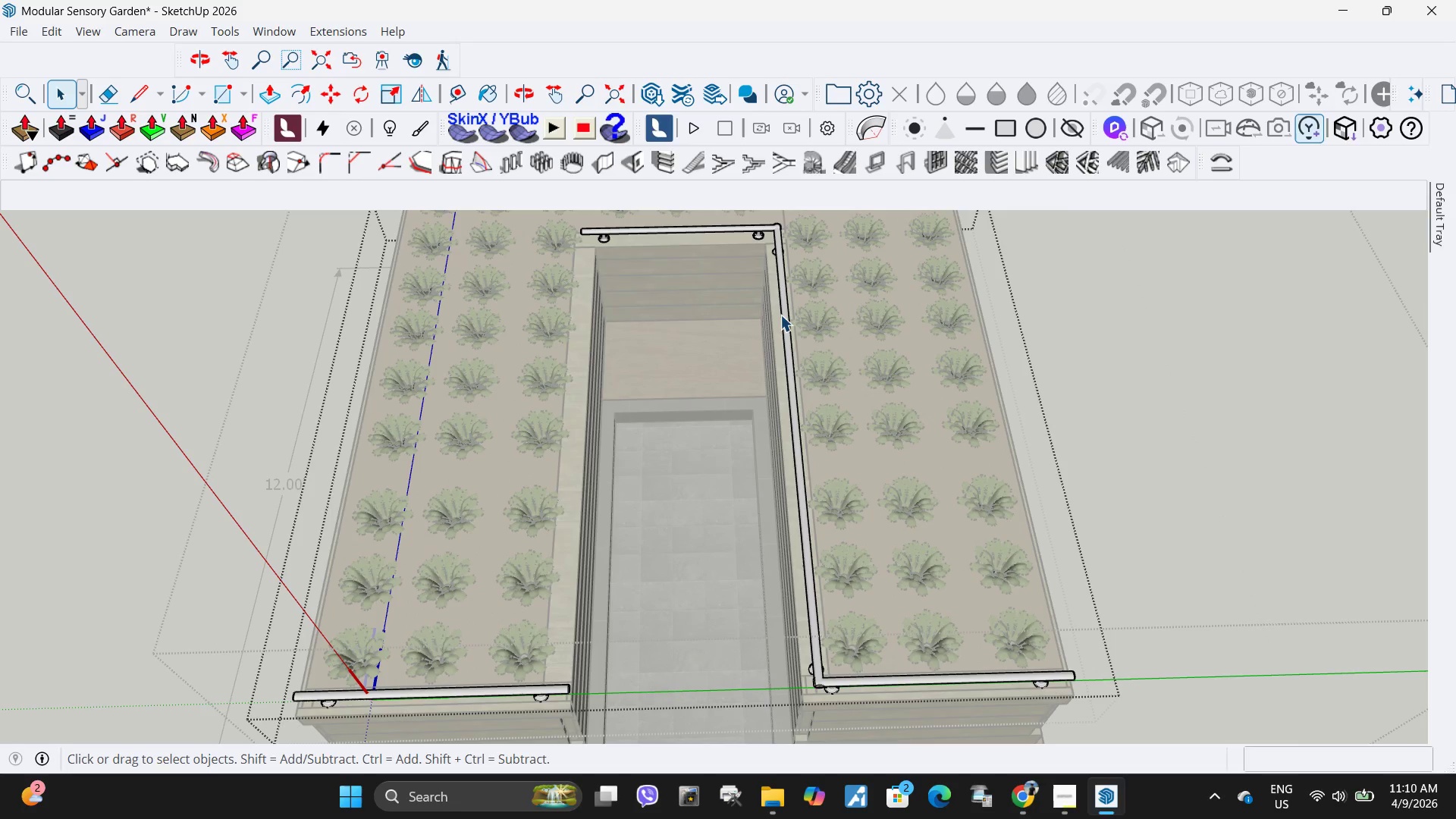 
left_click([786, 320])
 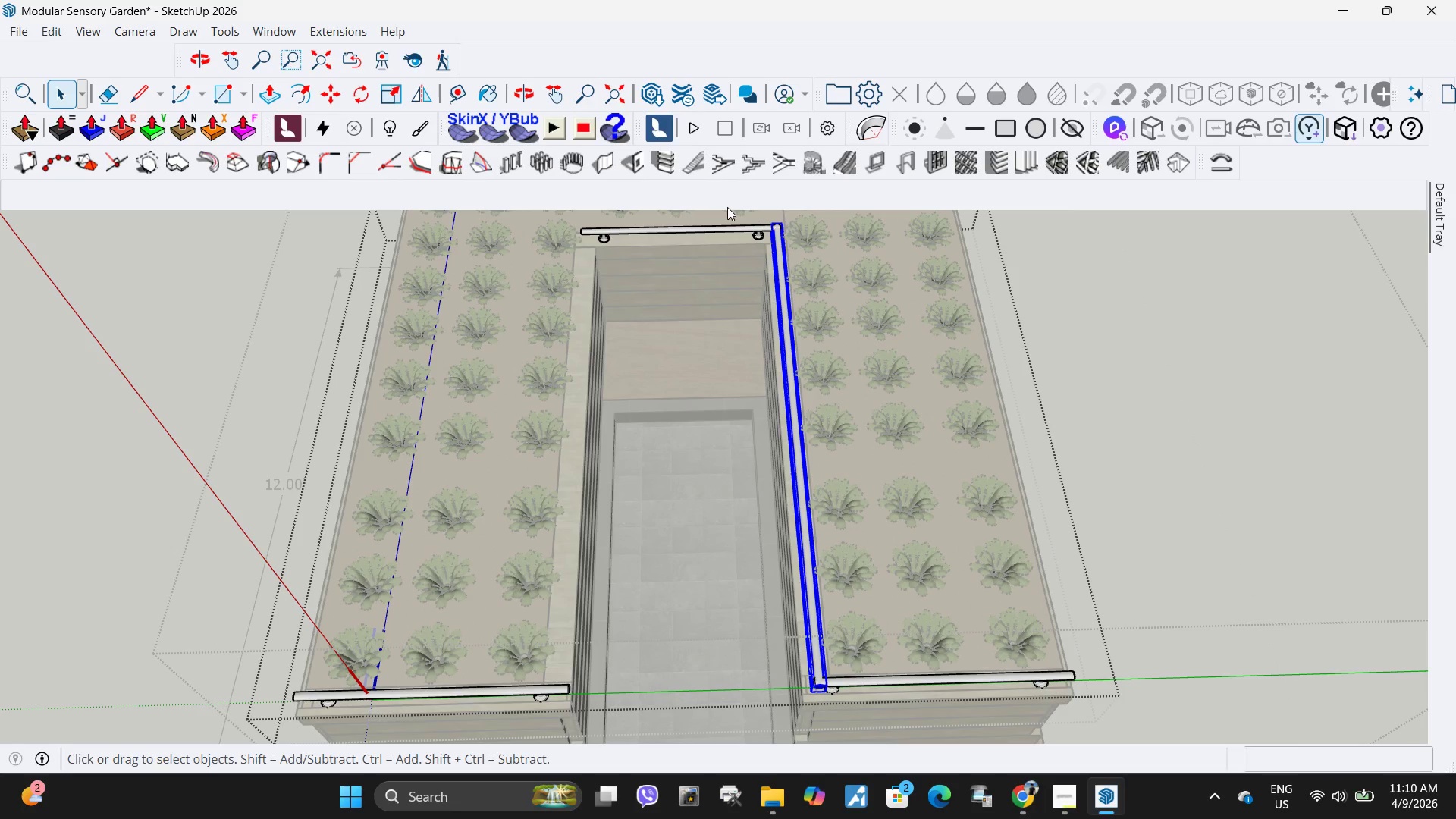 
scroll: coordinate [745, 244], scroll_direction: up, amount: 12.0
 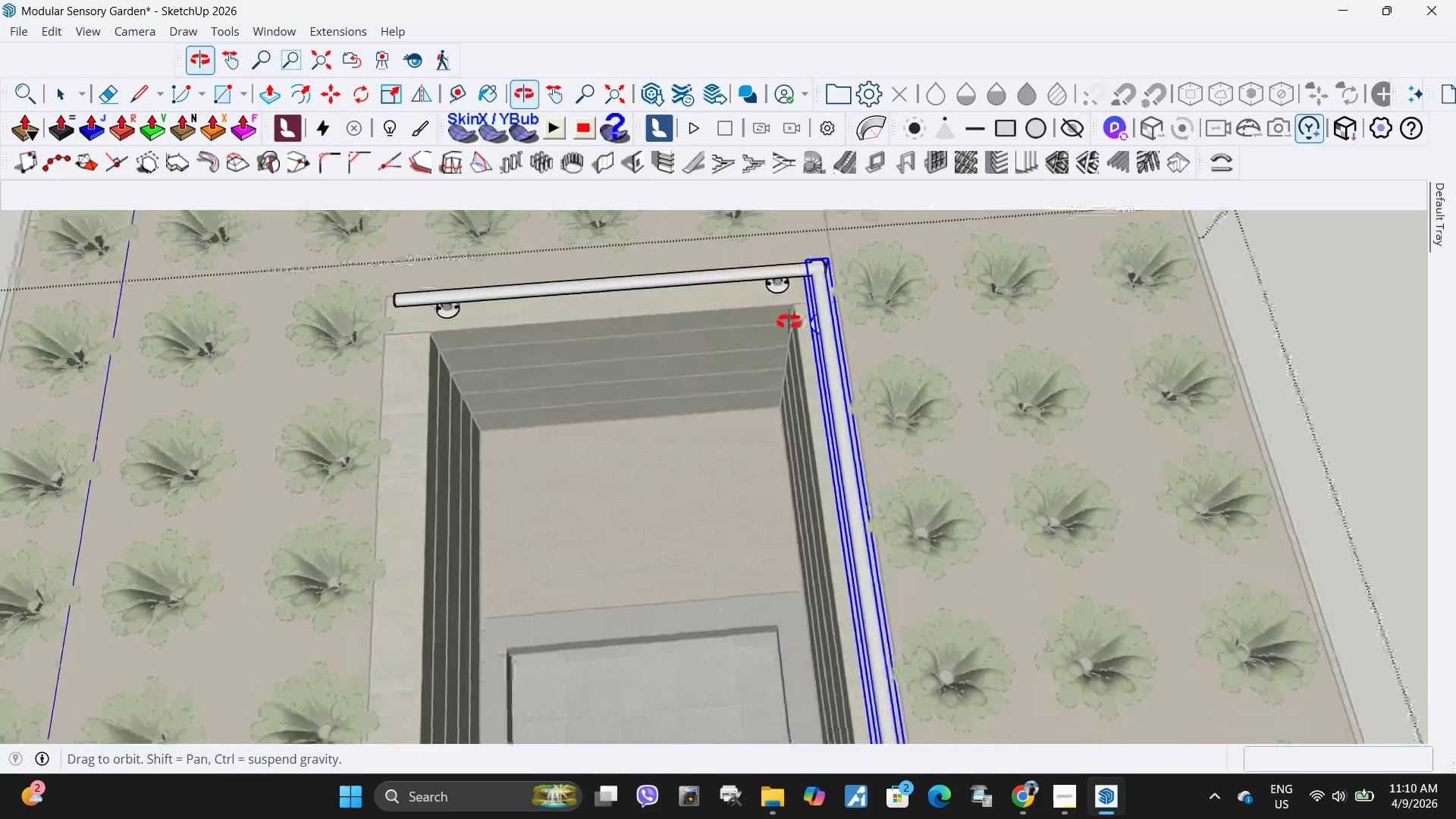 
key(M)
 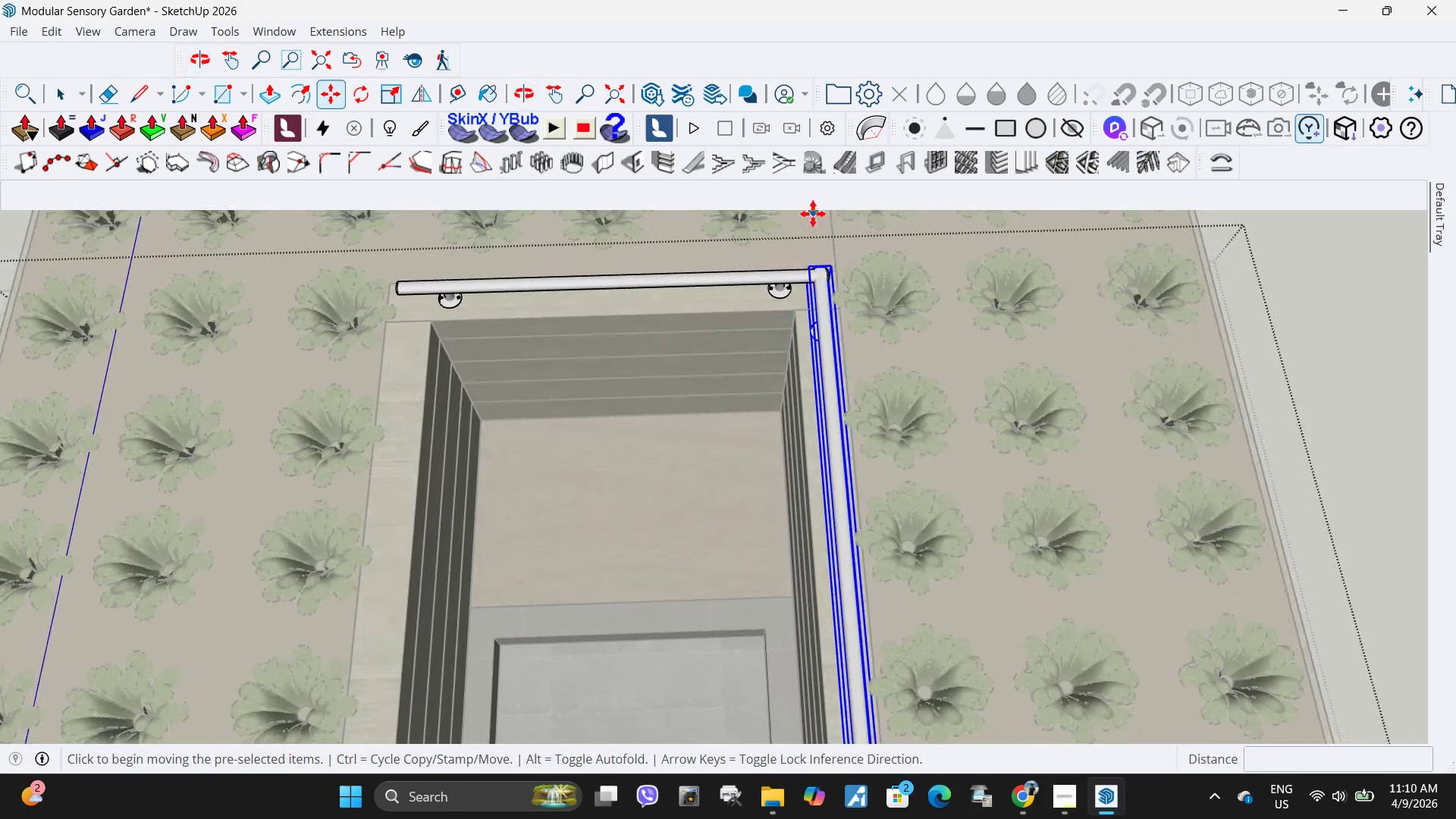 
key(Control+ControlLeft)
 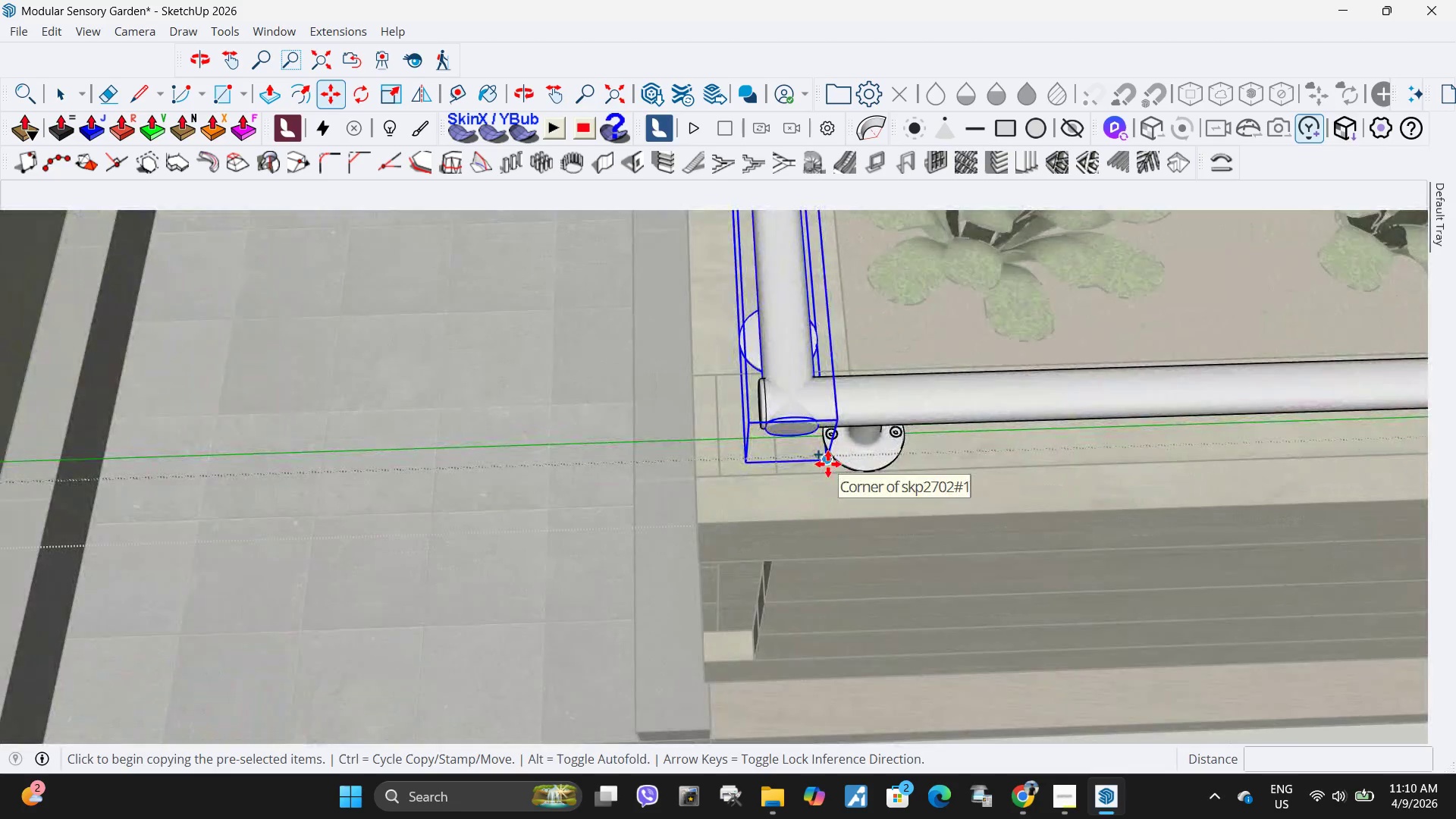 
scroll: coordinate [1190, 463], scroll_direction: down, amount: 14.0
 